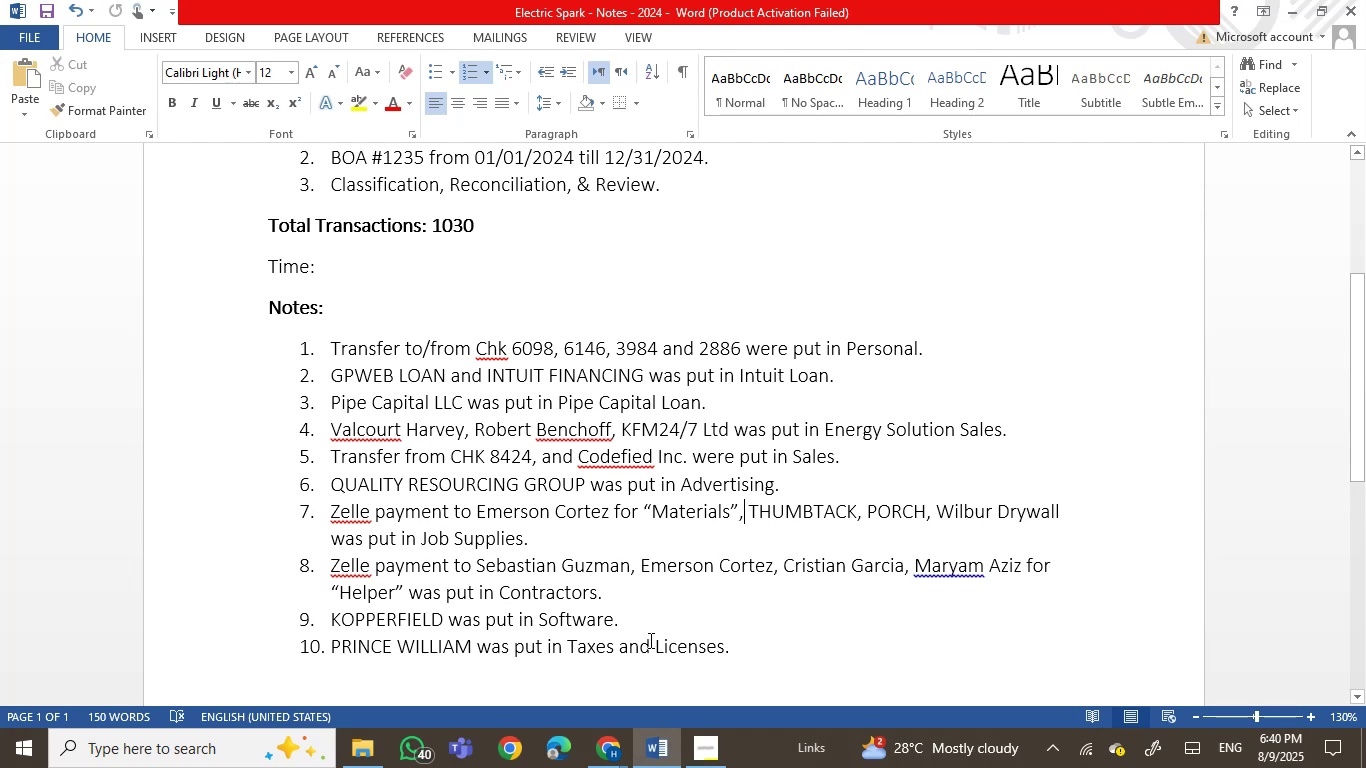 
left_click([475, 648])
 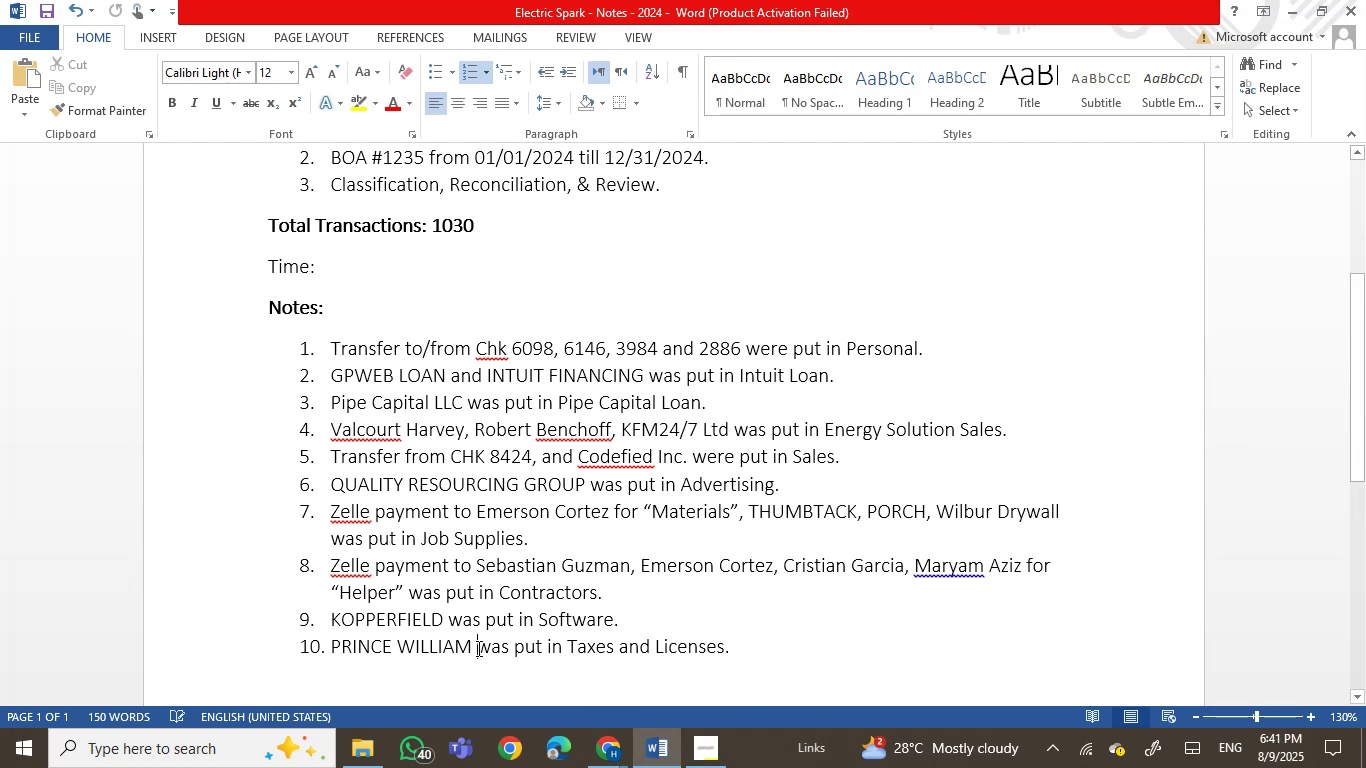 
type(and Loudmn)
key(Backspace)
key(Backspace)
type(n )
 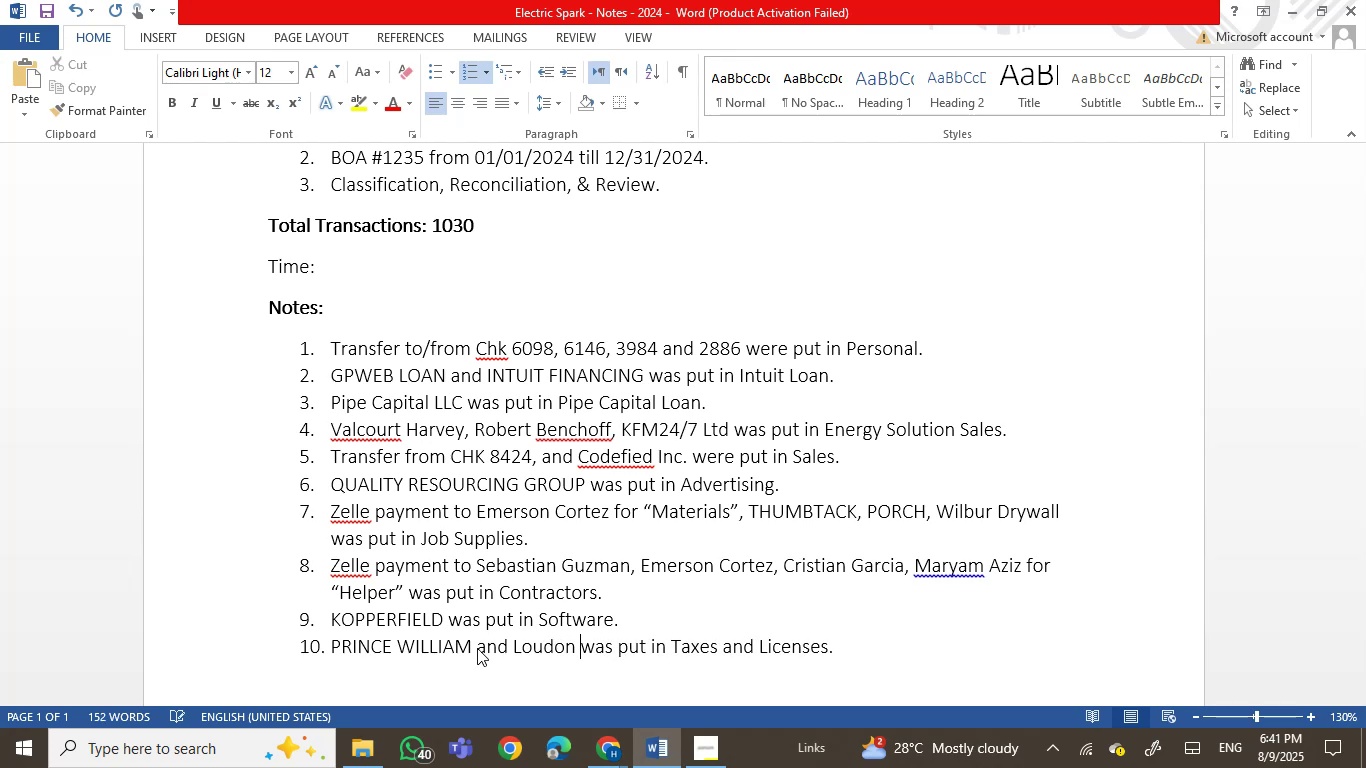 
double_click([600, 643])
 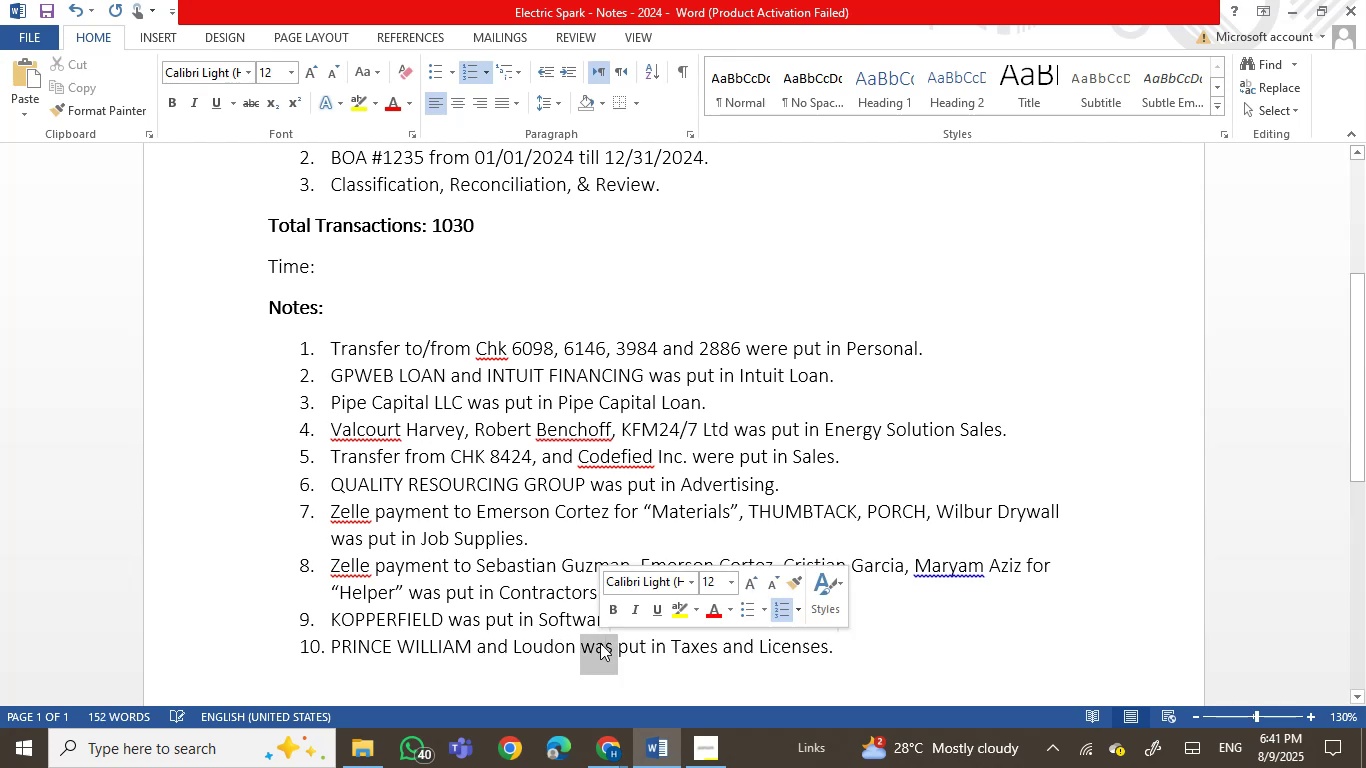 
type(were)
 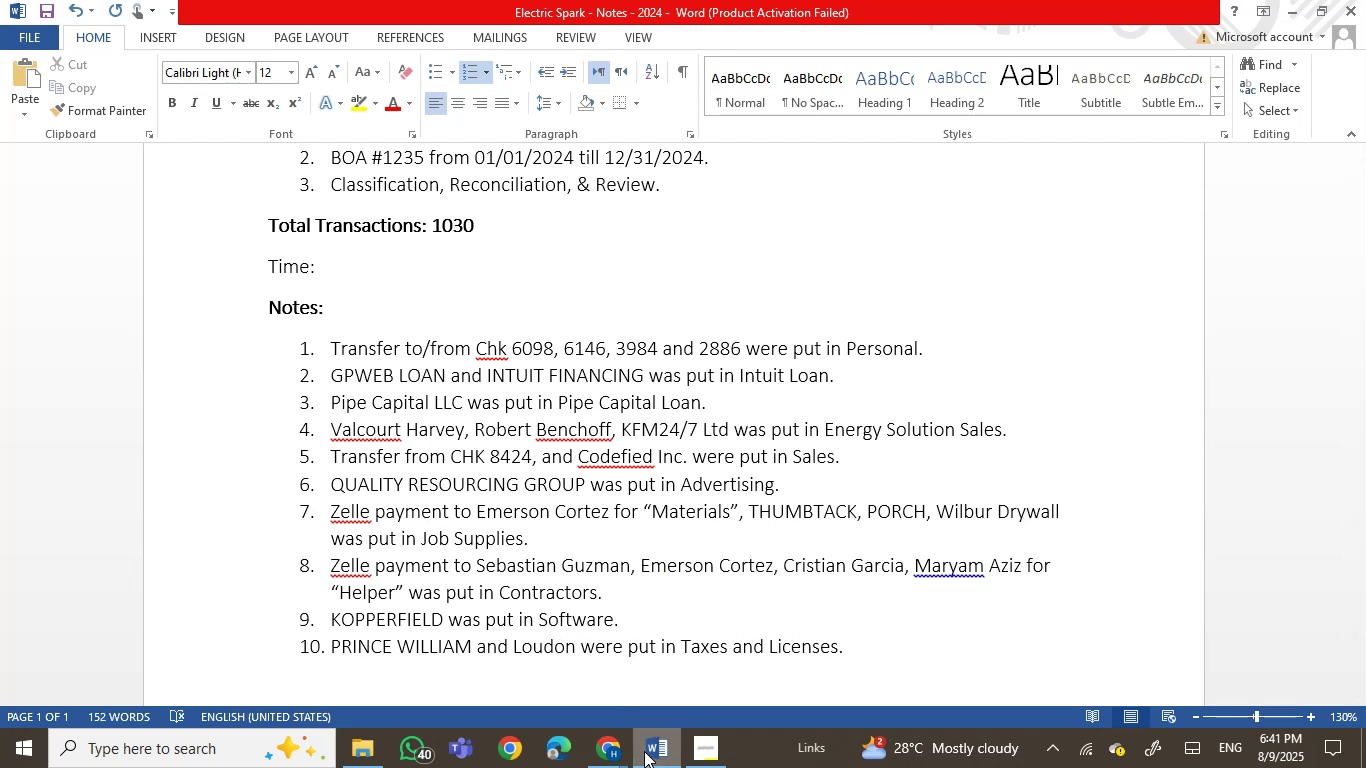 
left_click([652, 750])
 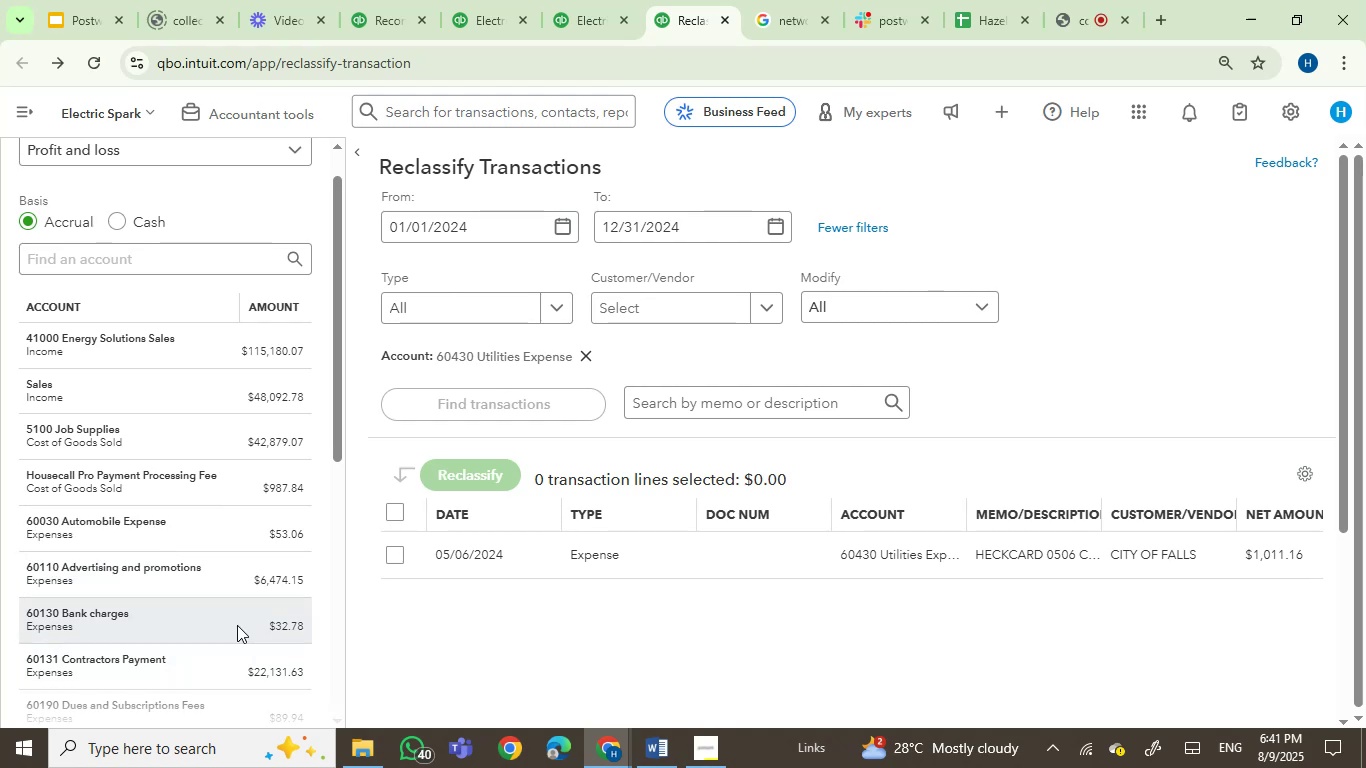 
left_click_drag(start_coordinate=[341, 445], to_coordinate=[332, 614])
 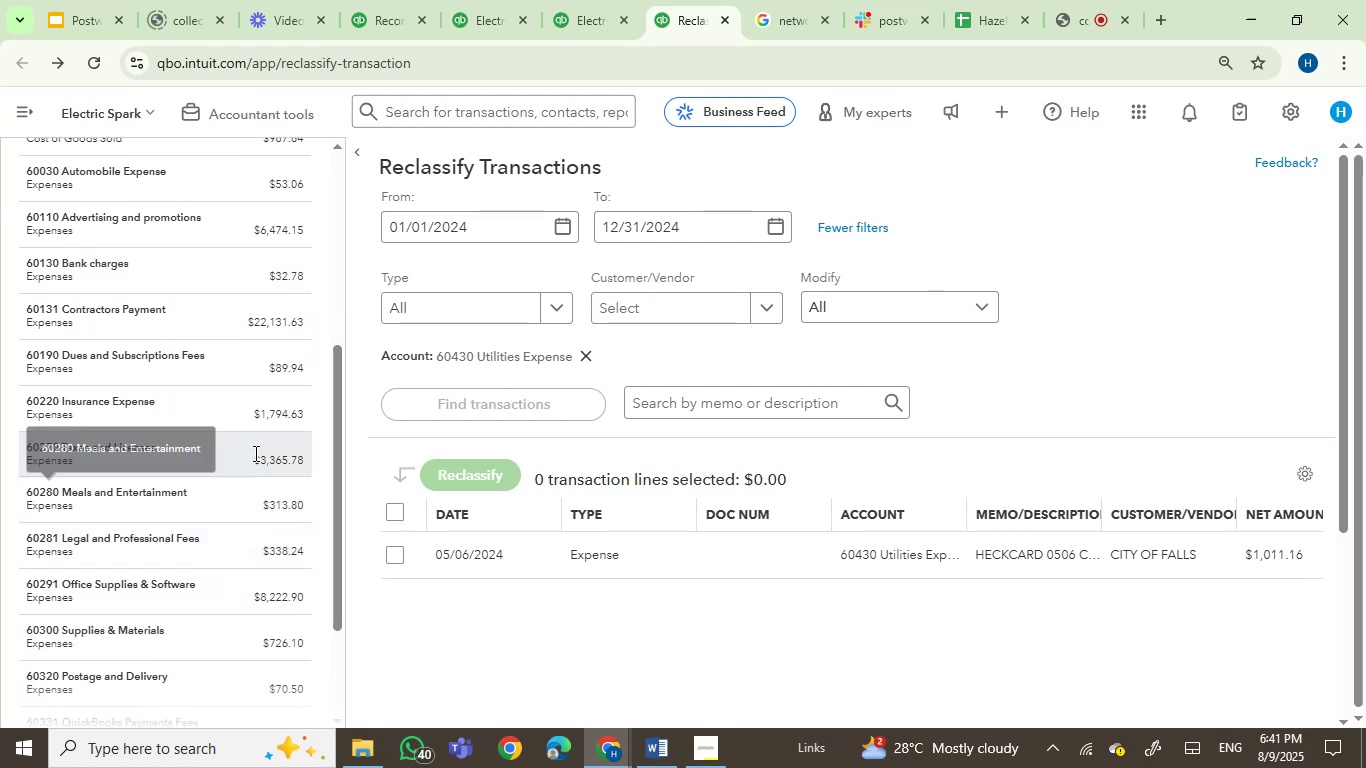 
left_click([254, 443])
 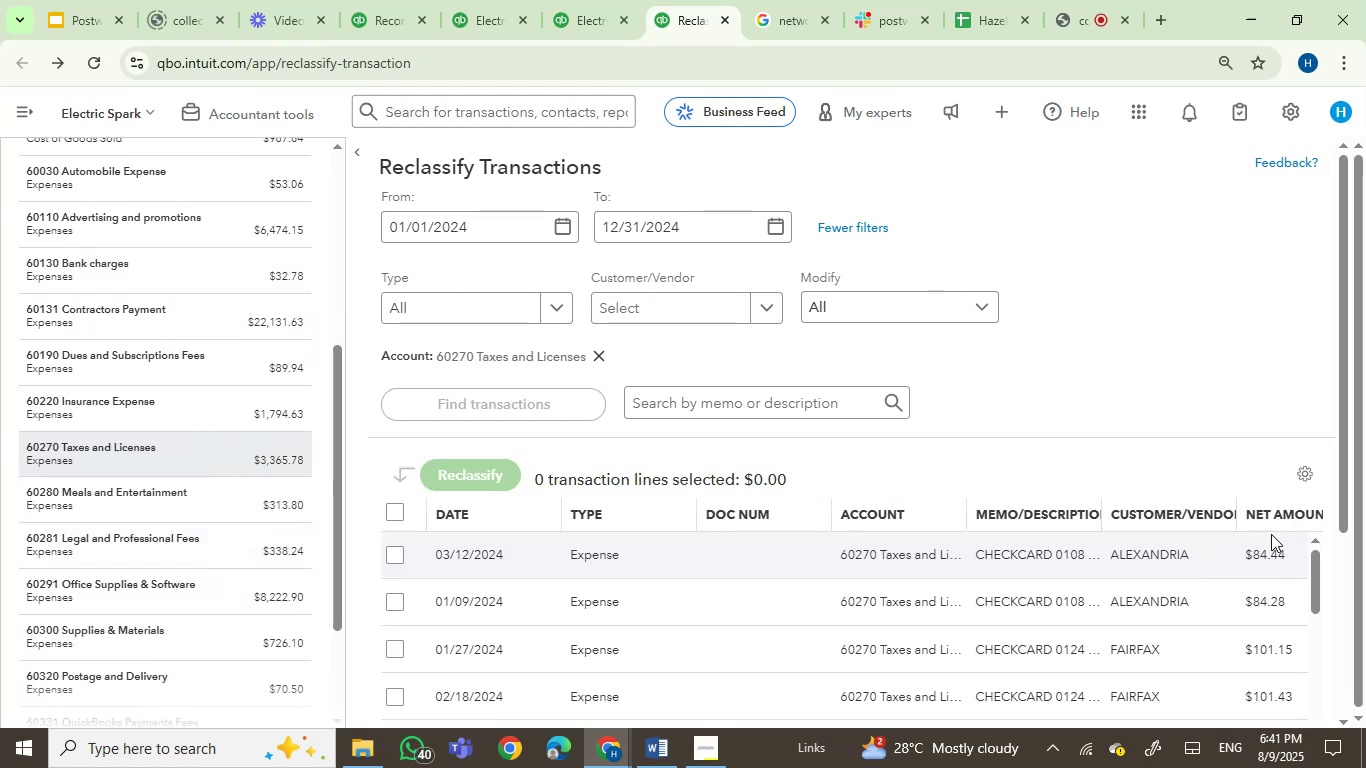 
left_click_drag(start_coordinate=[1341, 414], to_coordinate=[1333, 597])
 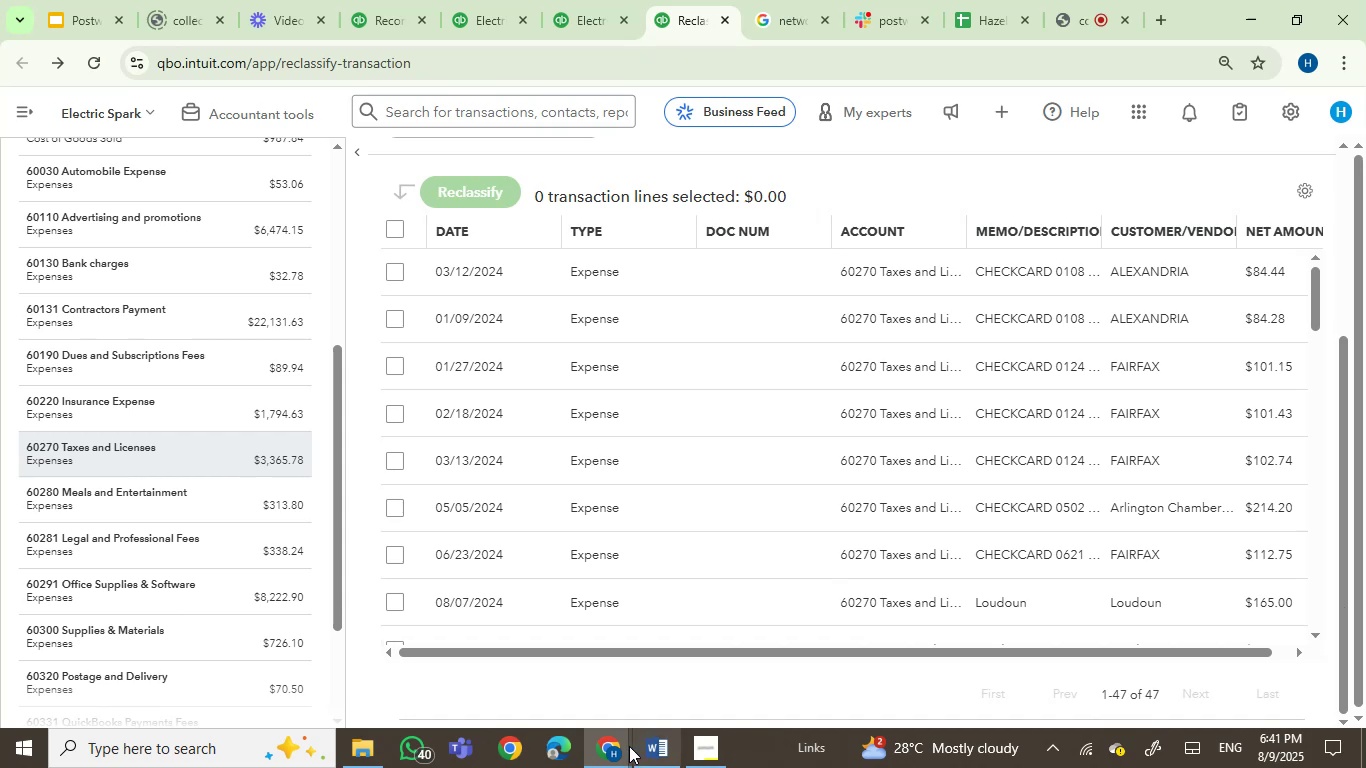 
left_click([628, 757])
 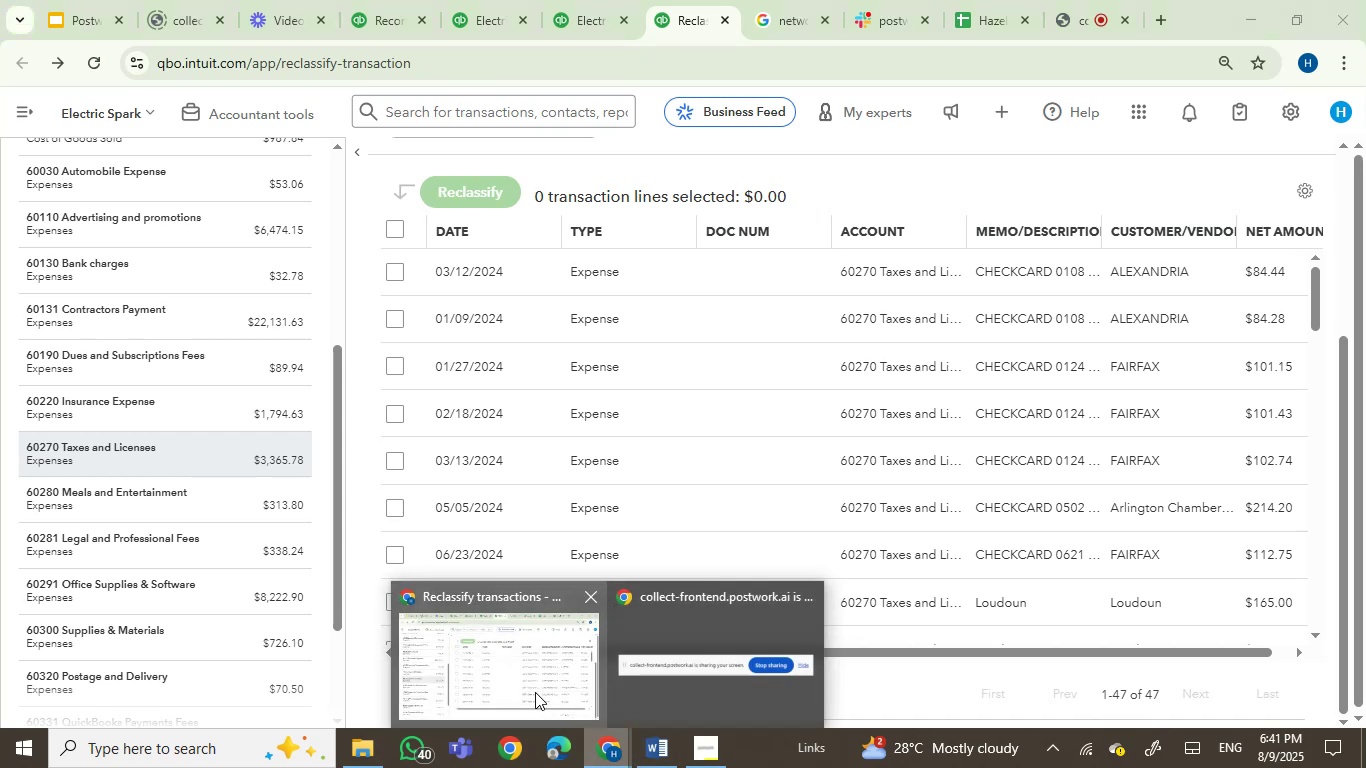 
left_click([526, 687])
 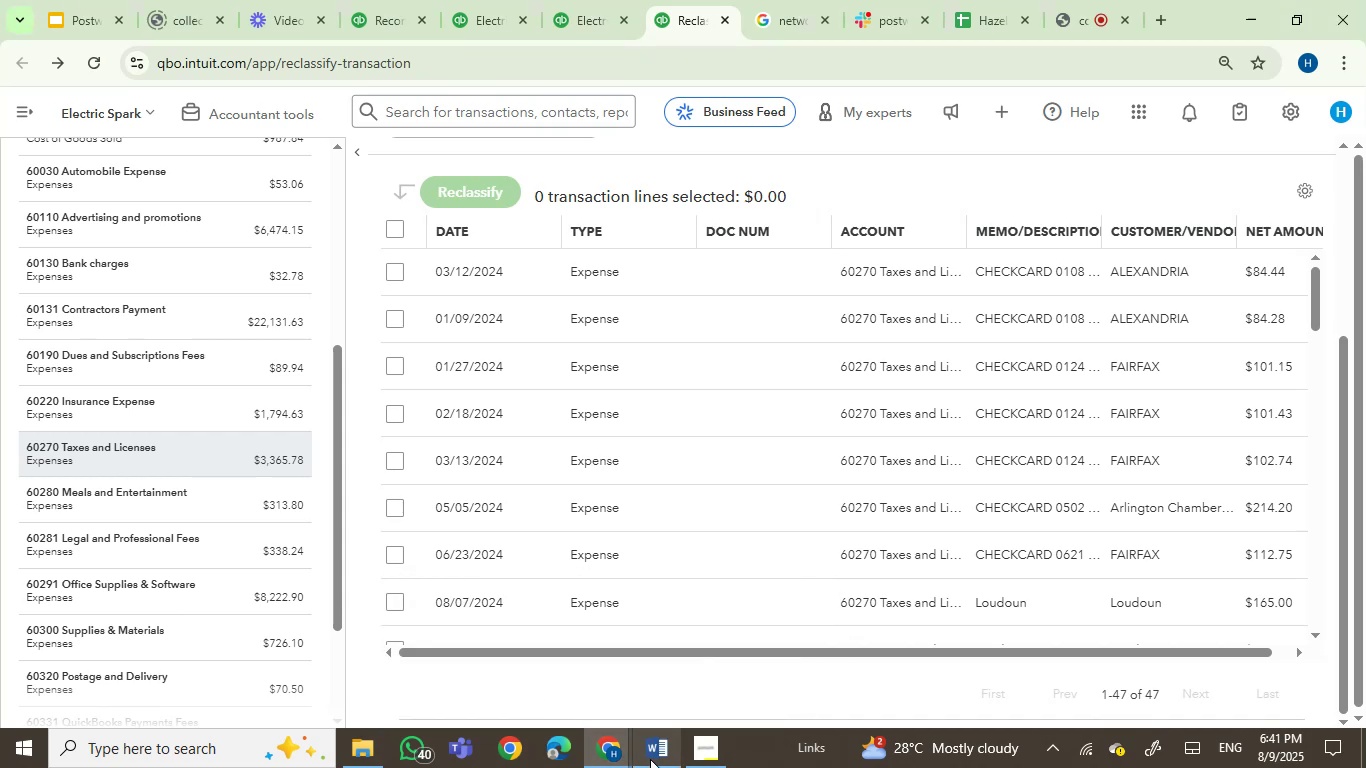 
left_click([650, 759])
 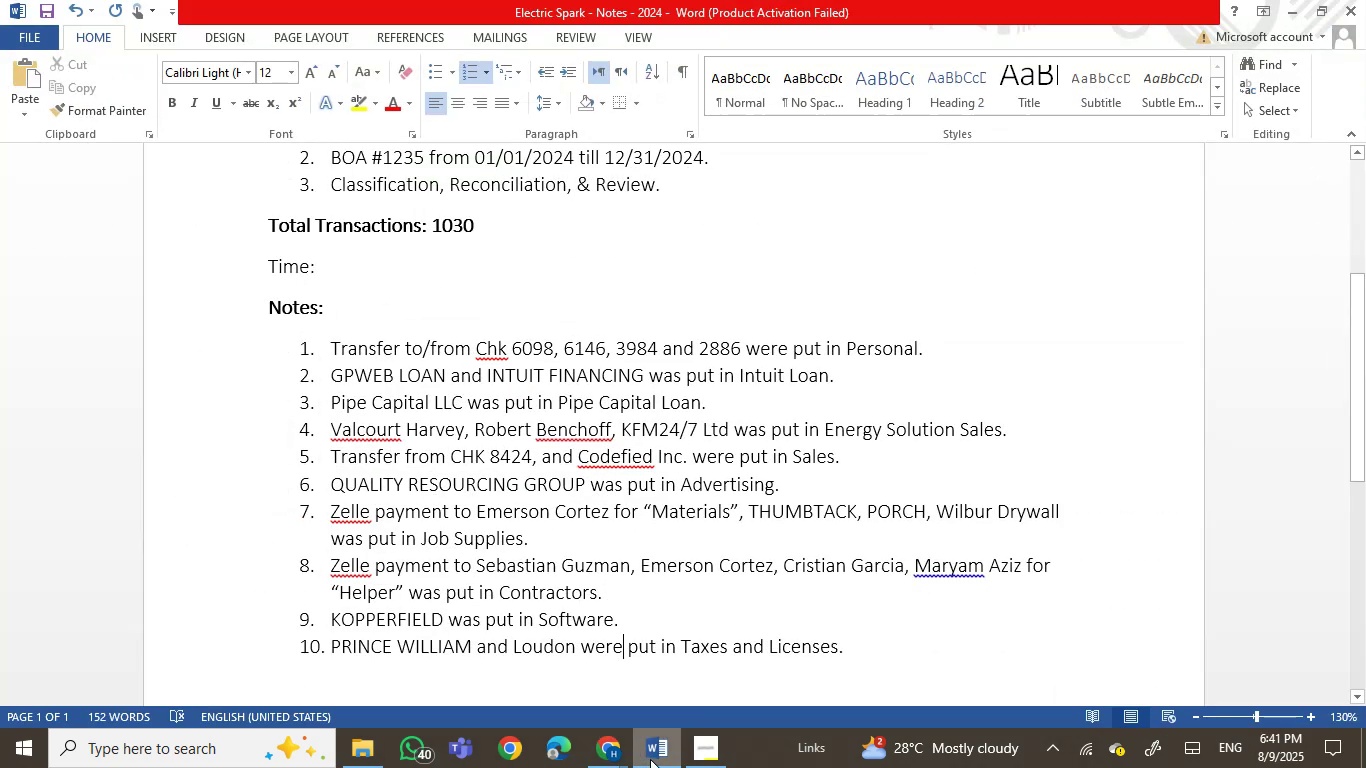 
left_click([650, 759])
 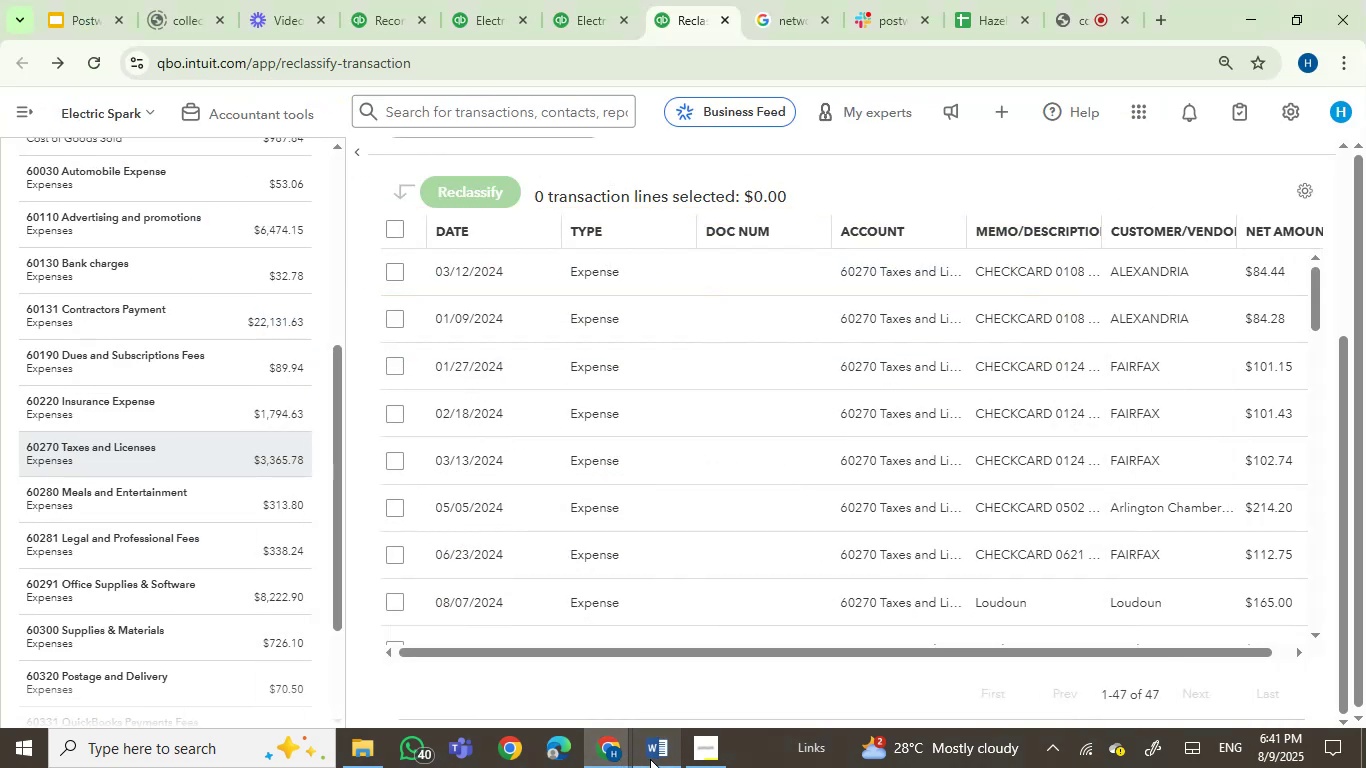 
left_click([650, 759])
 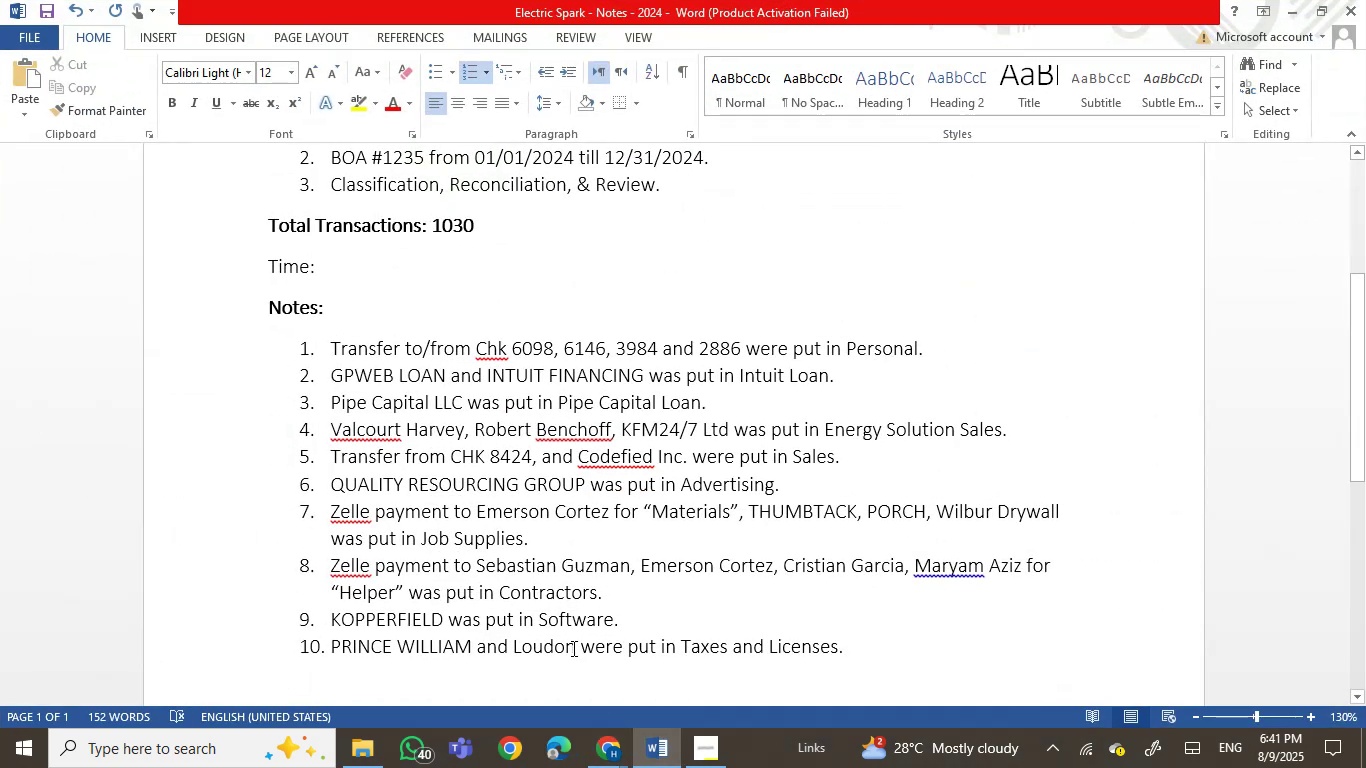 
left_click([570, 648])
 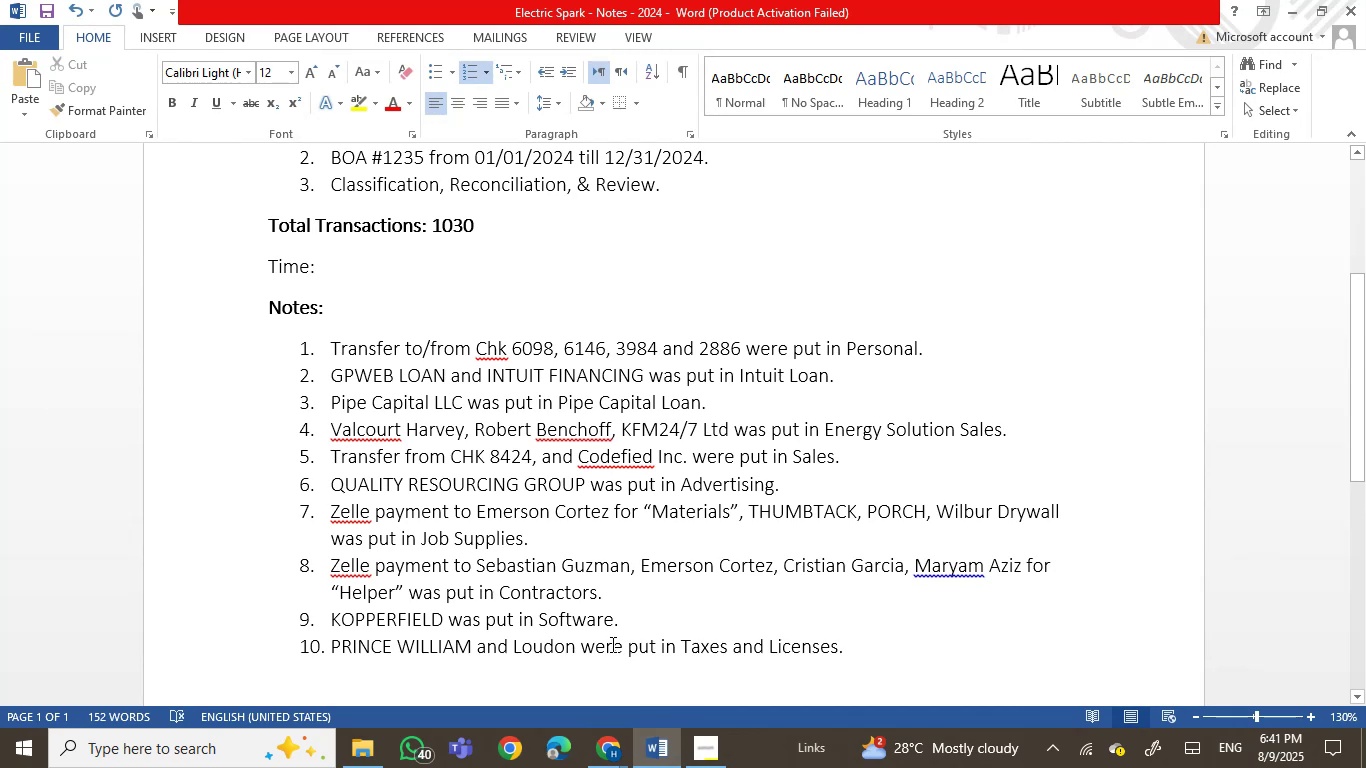 
key(U)
 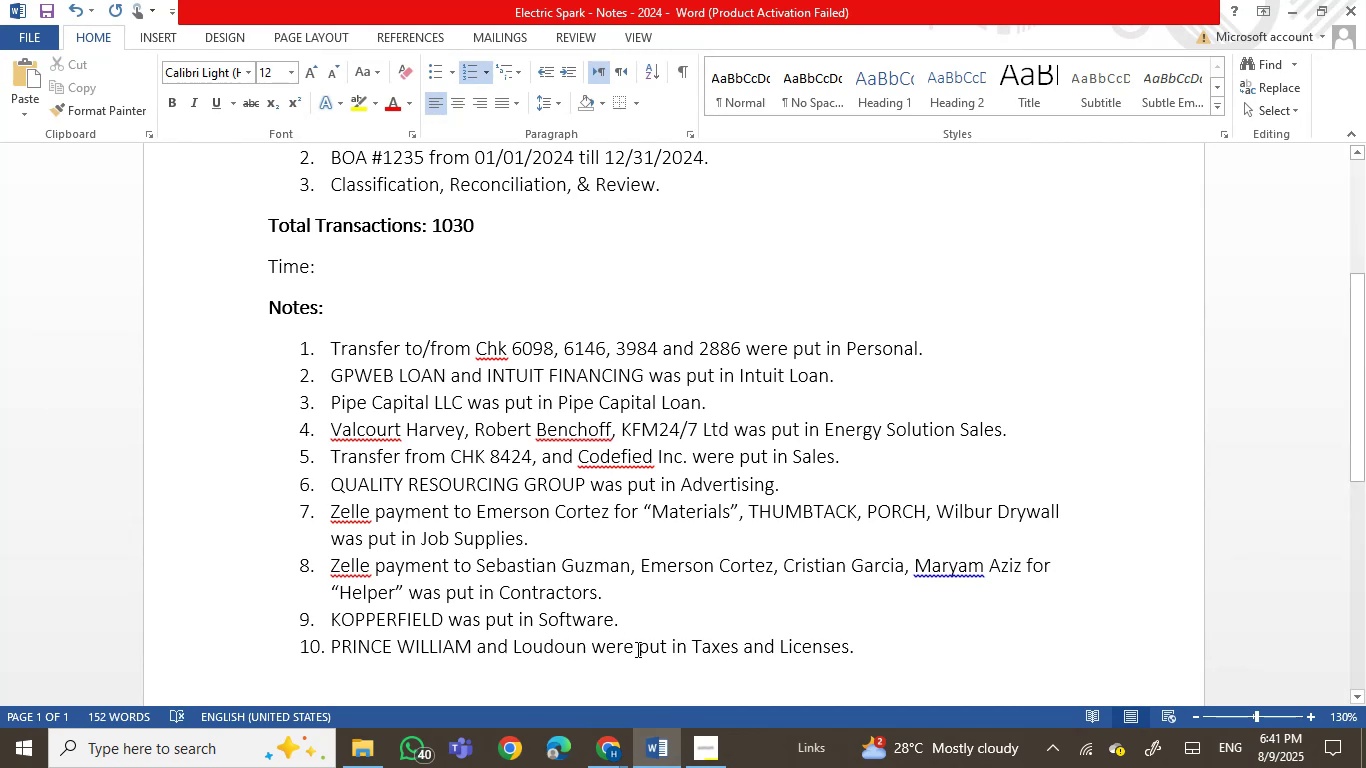 
left_click([667, 656])
 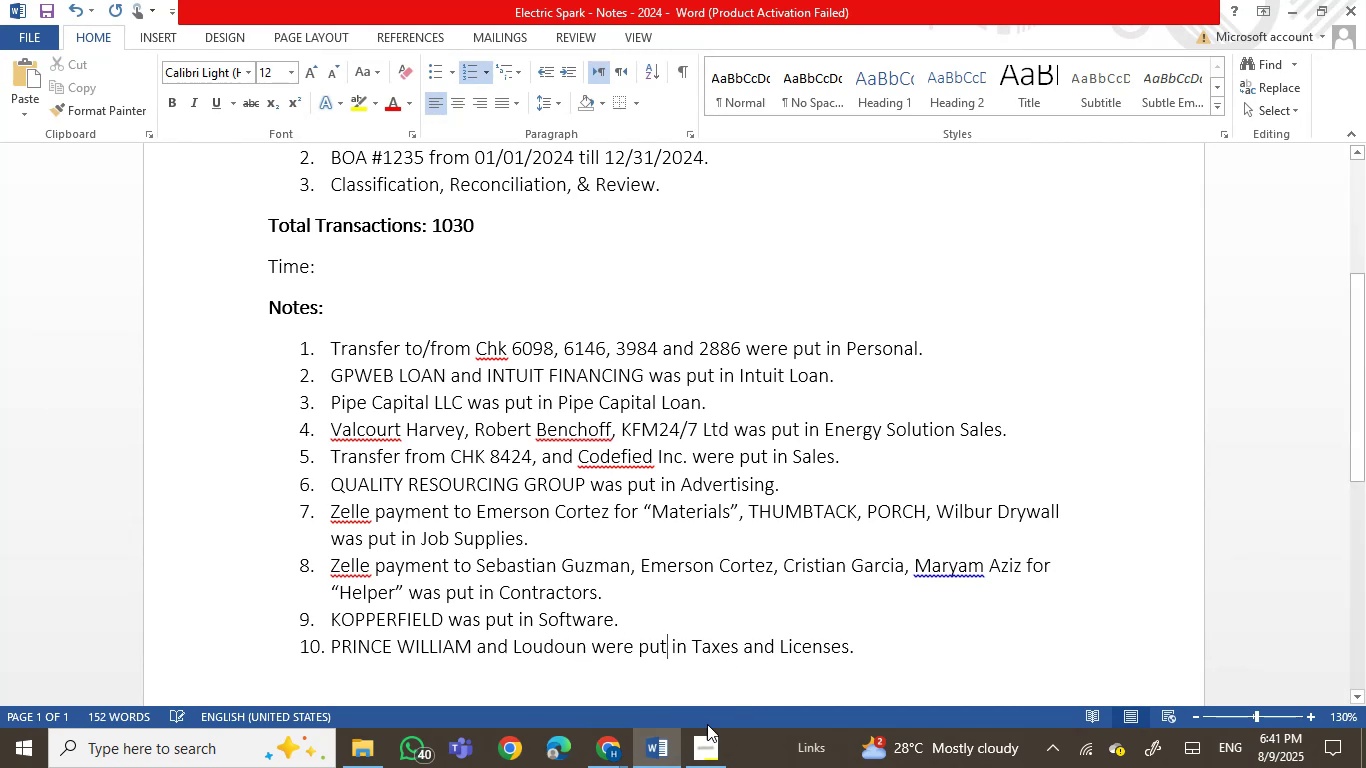 
mouse_move([669, 733])
 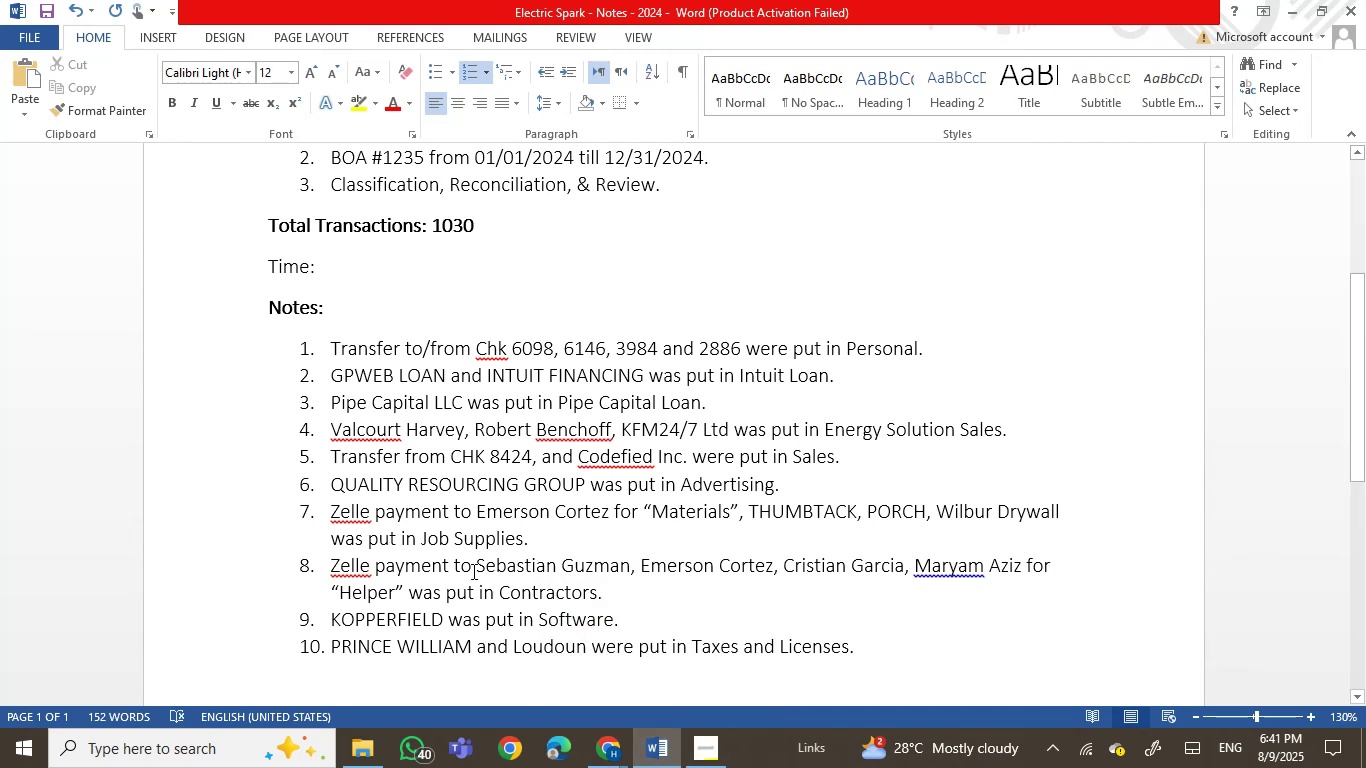 
left_click([674, 763])
 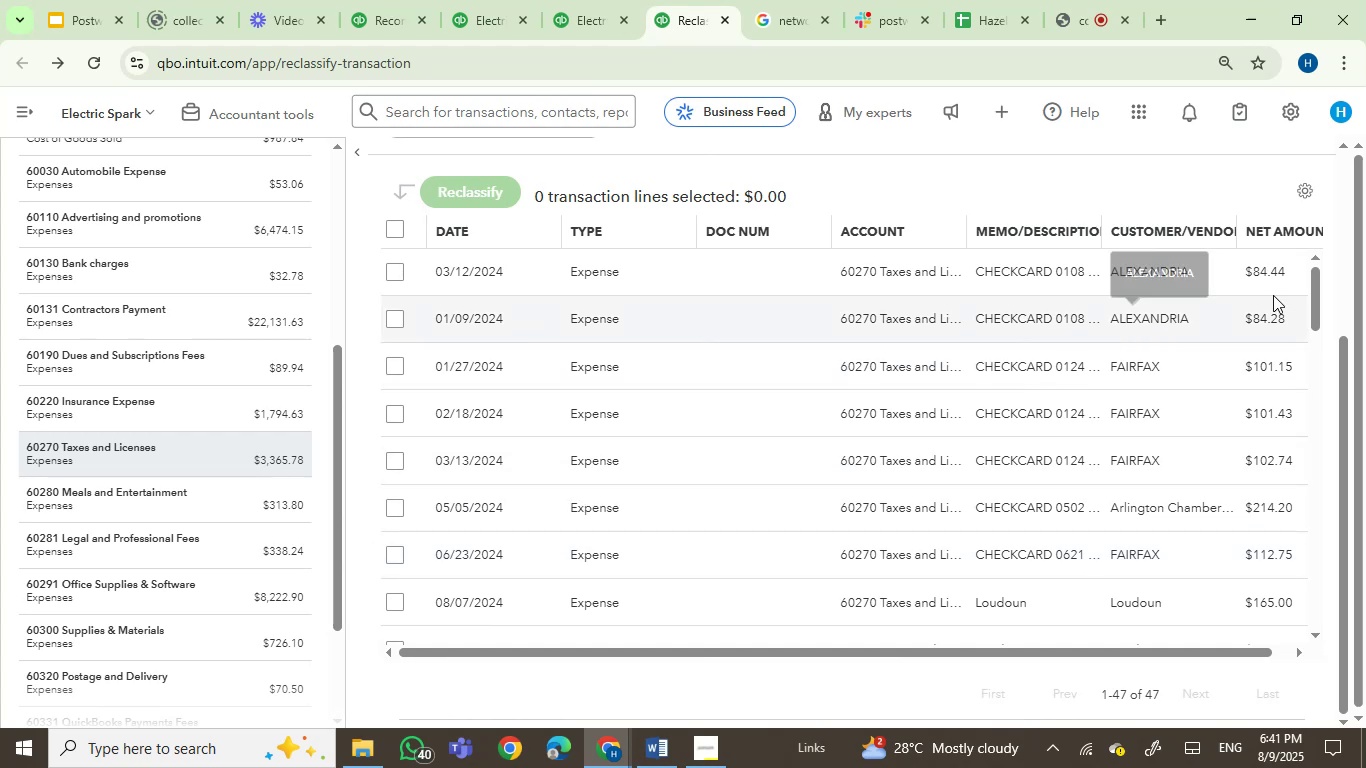 
scroll: coordinate [1319, 579], scroll_direction: down, amount: 8.0
 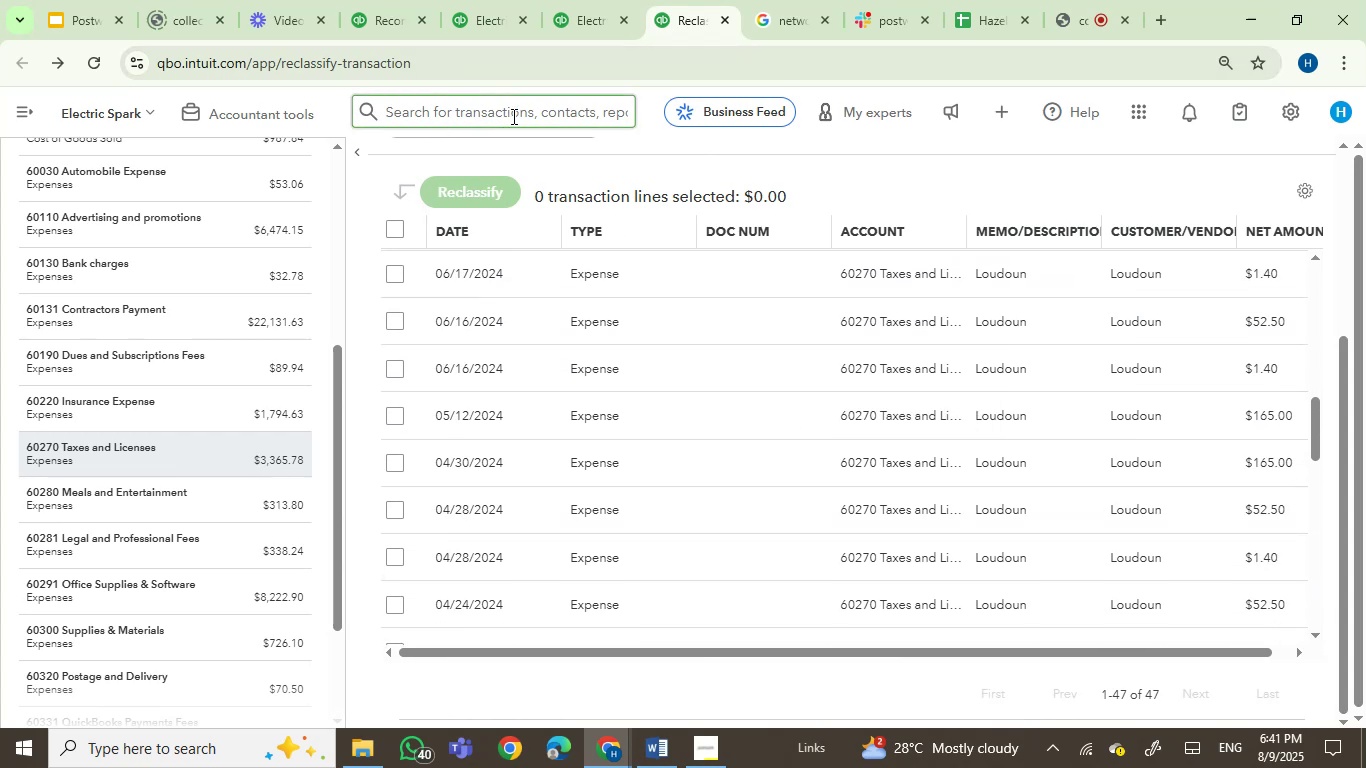 
left_click([563, 11])
 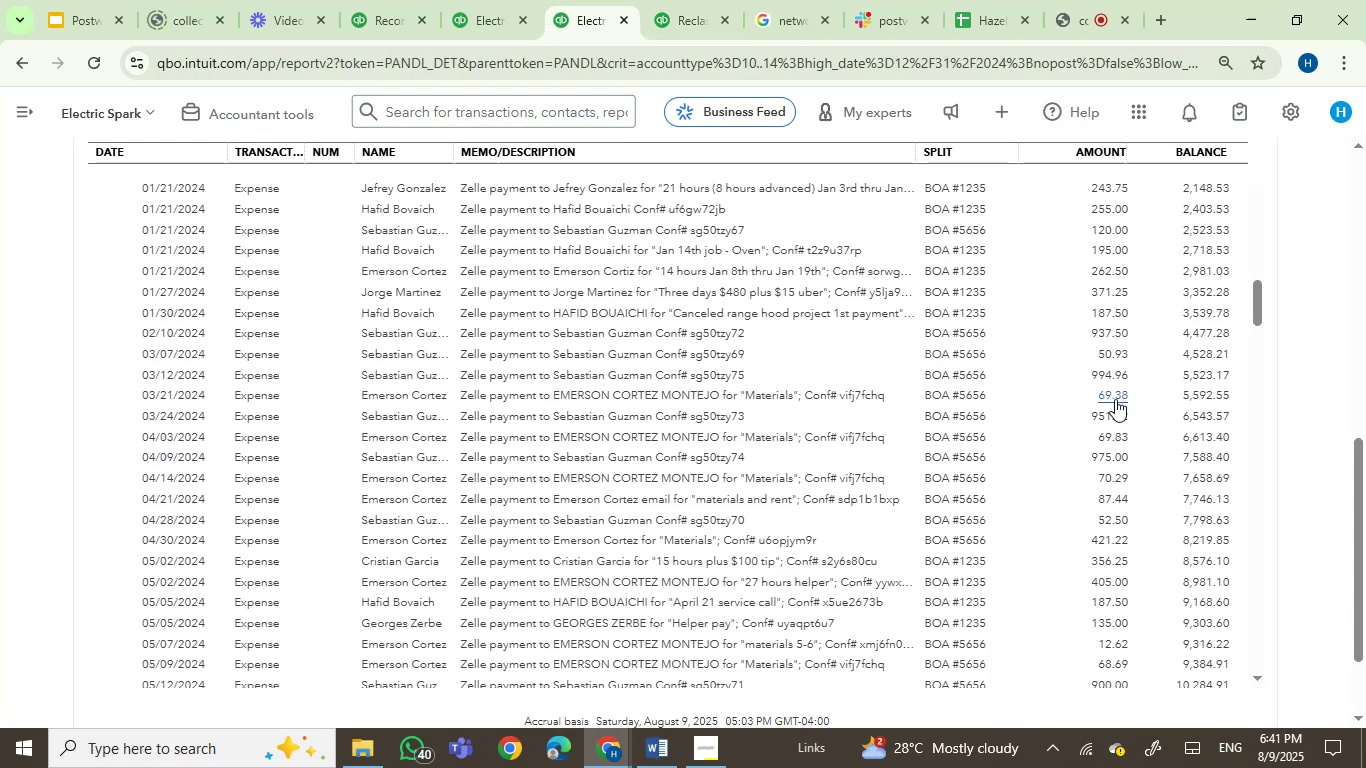 
left_click_drag(start_coordinate=[1365, 491], to_coordinate=[1365, 232])
 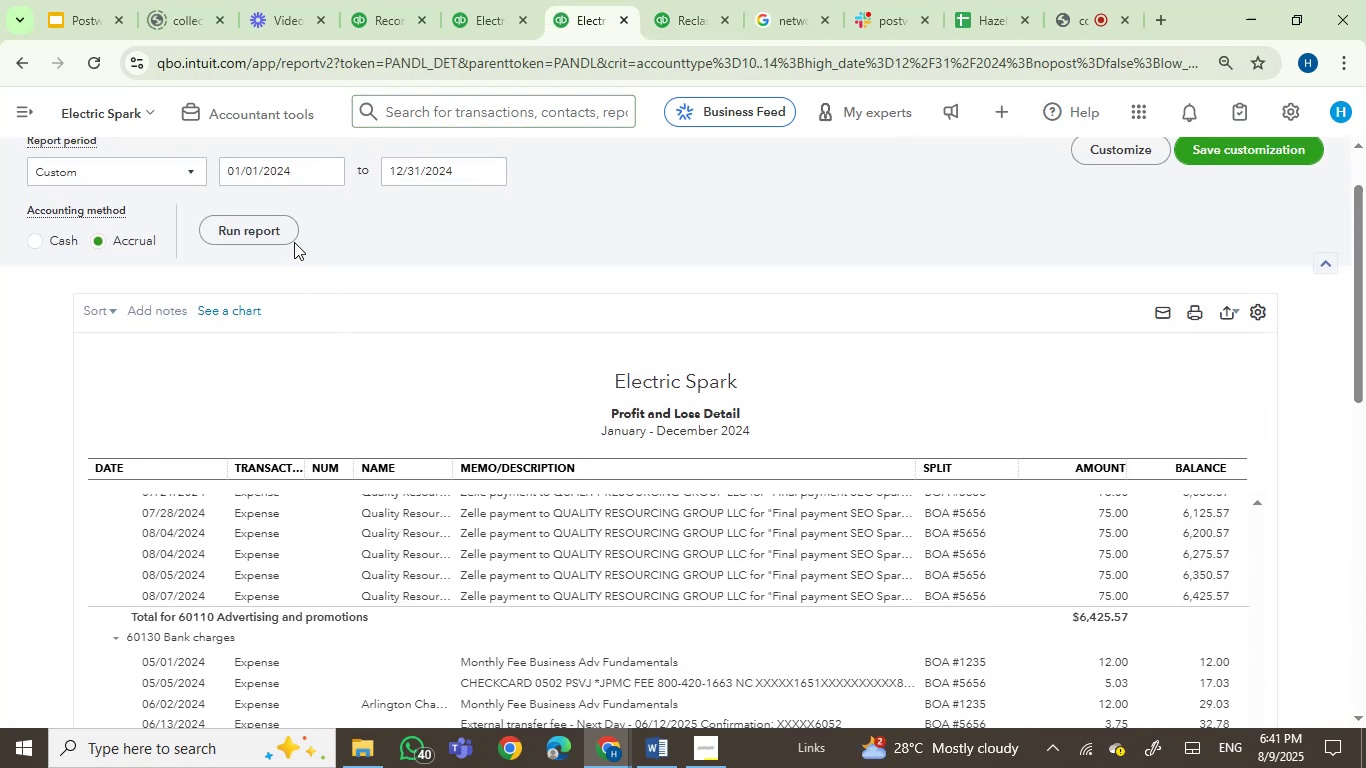 
left_click([272, 234])
 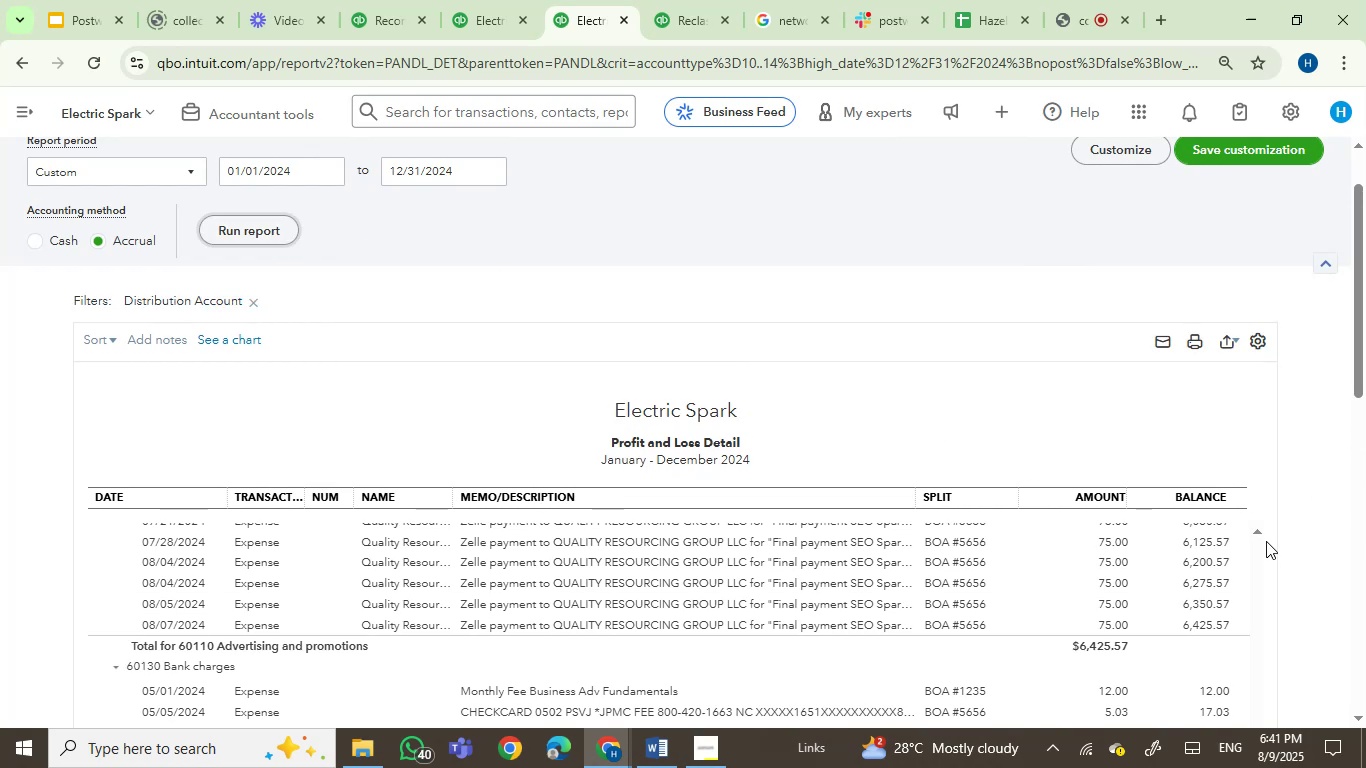 
left_click_drag(start_coordinate=[1354, 345], to_coordinate=[1365, 441])
 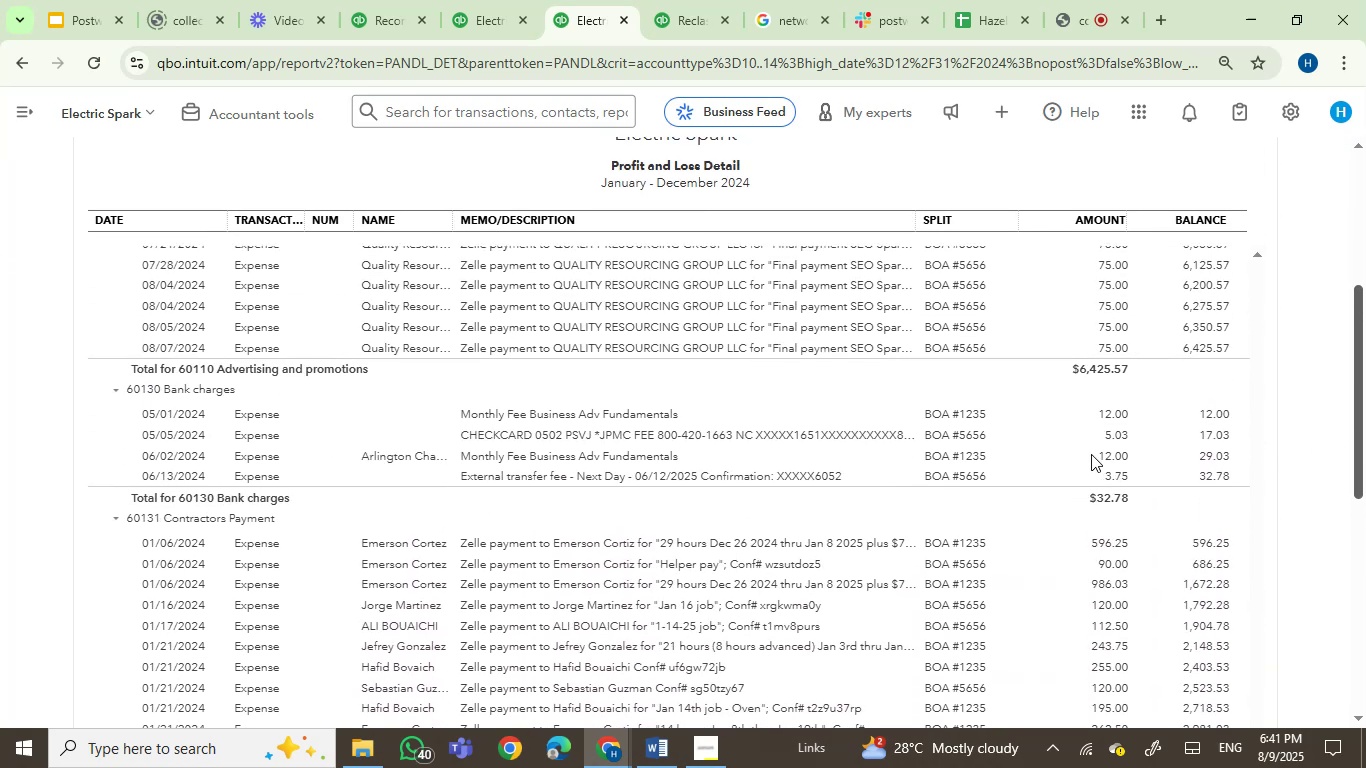 
key(Control+ControlLeft)
 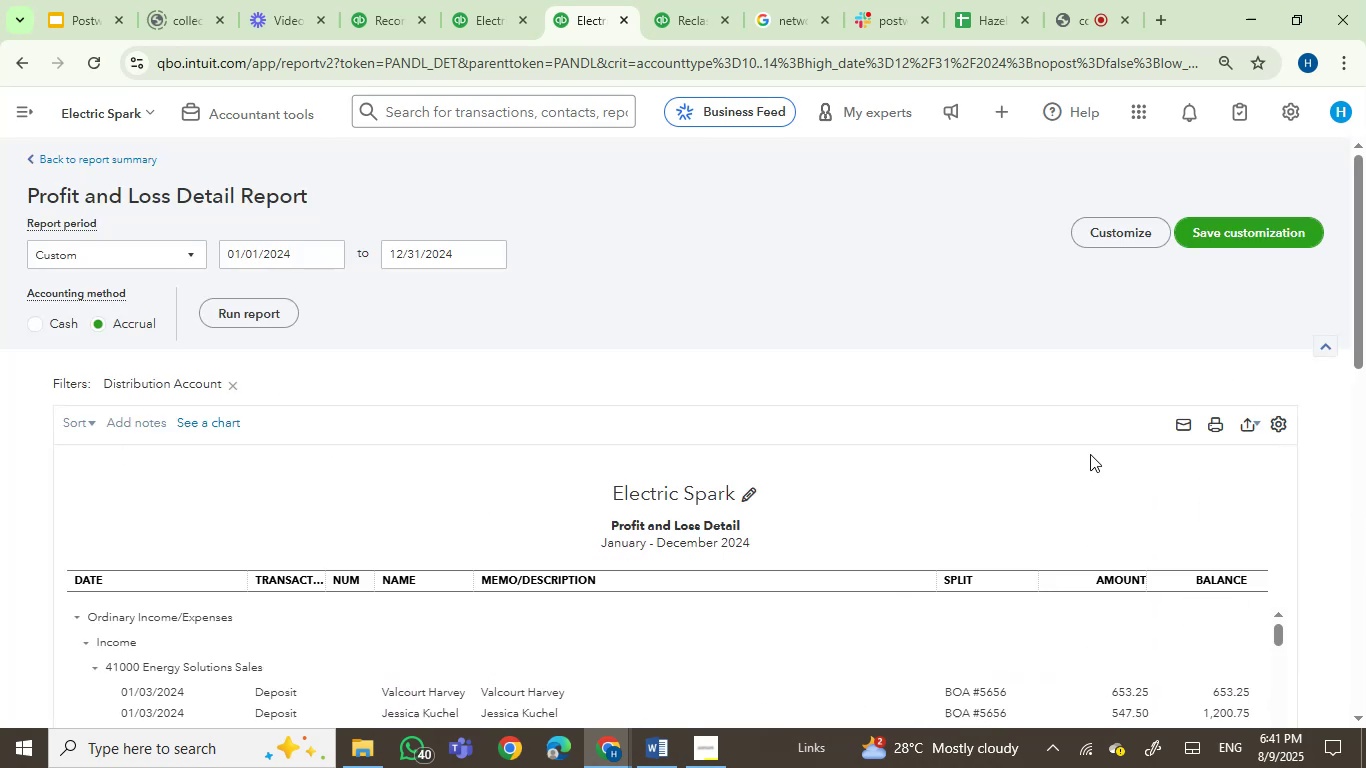 
scroll: coordinate [1090, 454], scroll_direction: up, amount: 3.0
 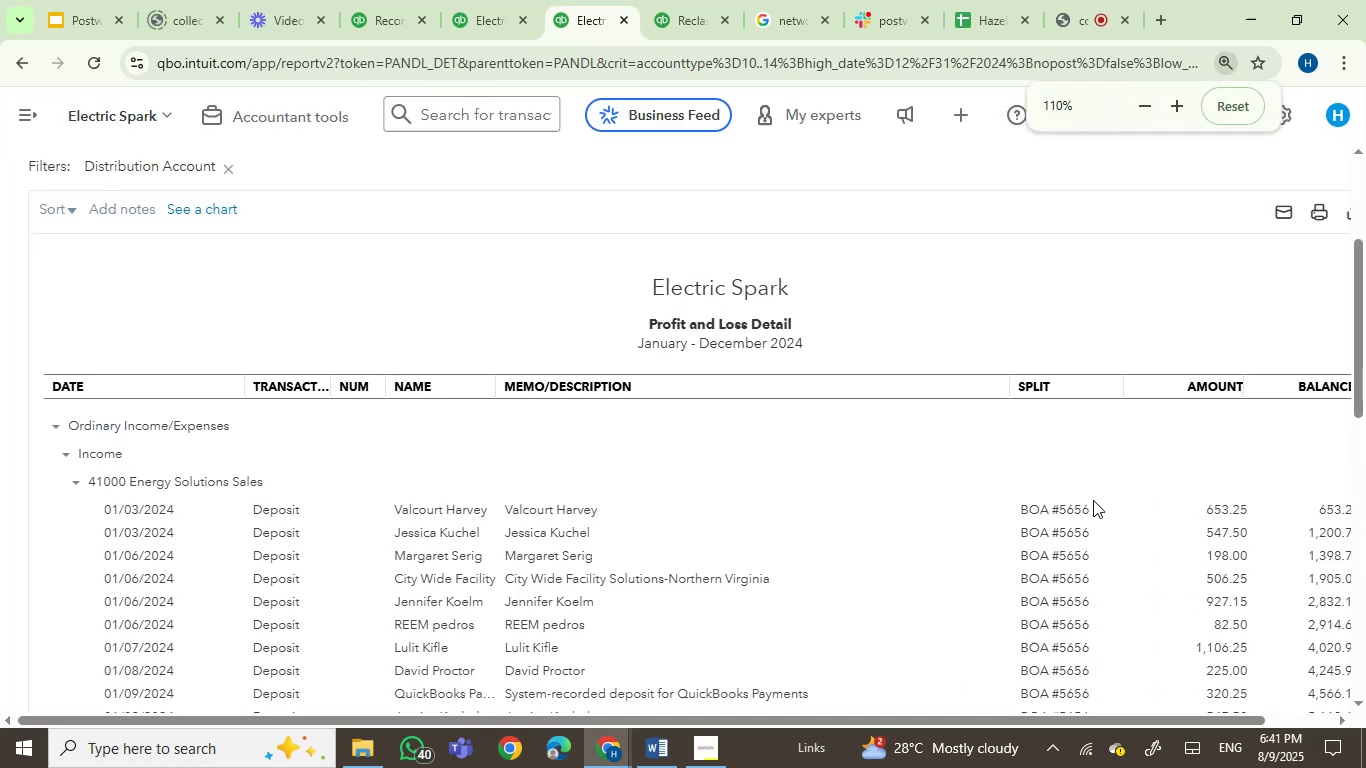 
scroll: coordinate [1149, 388], scroll_direction: down, amount: 2.0
 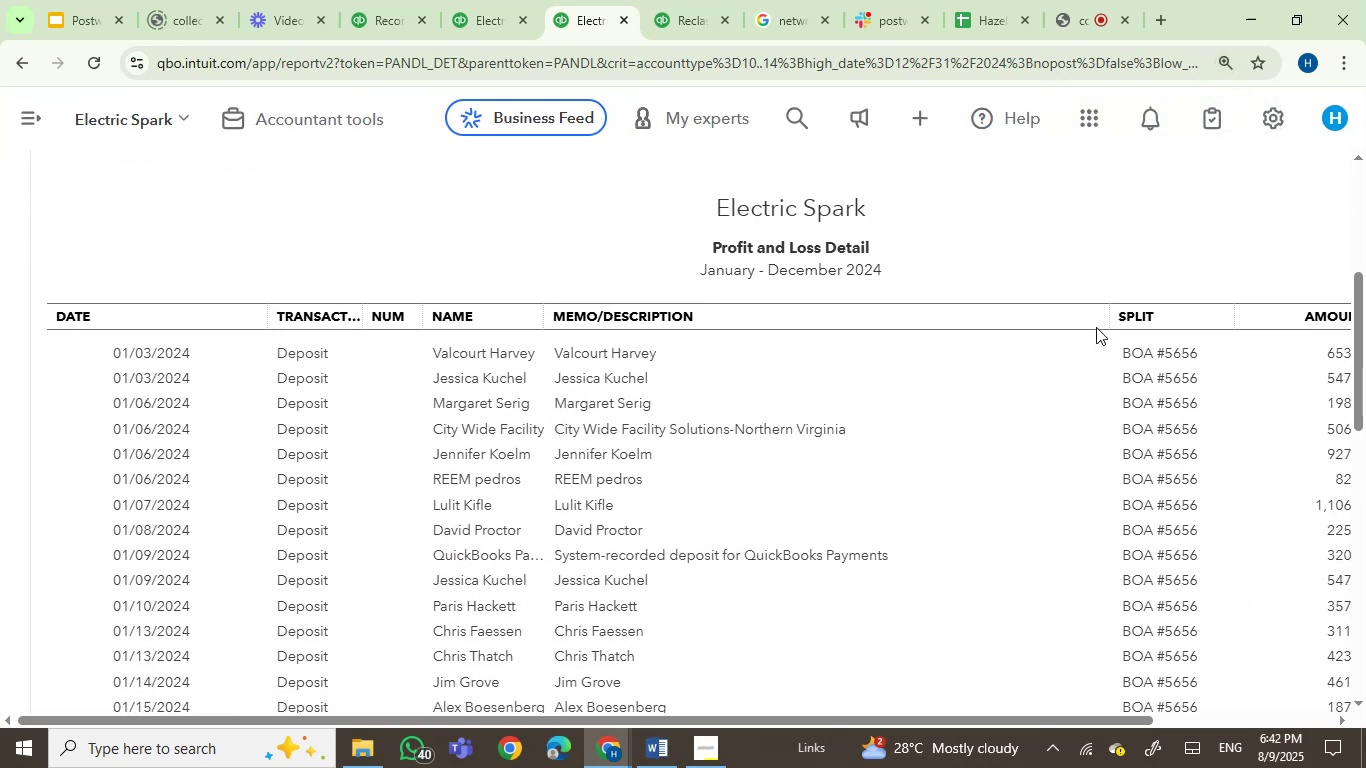 
left_click_drag(start_coordinate=[1103, 318], to_coordinate=[882, 331])
 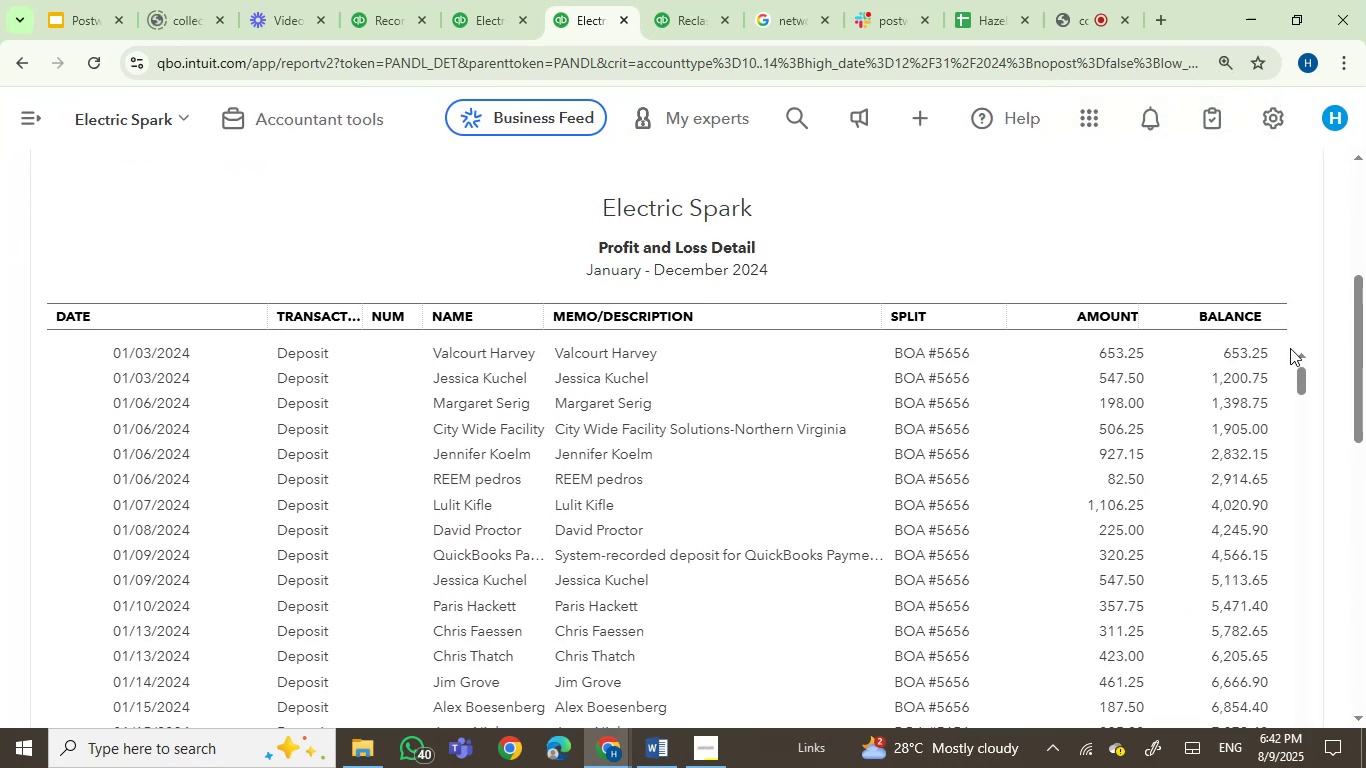 
left_click_drag(start_coordinate=[1365, 395], to_coordinate=[1365, 437])
 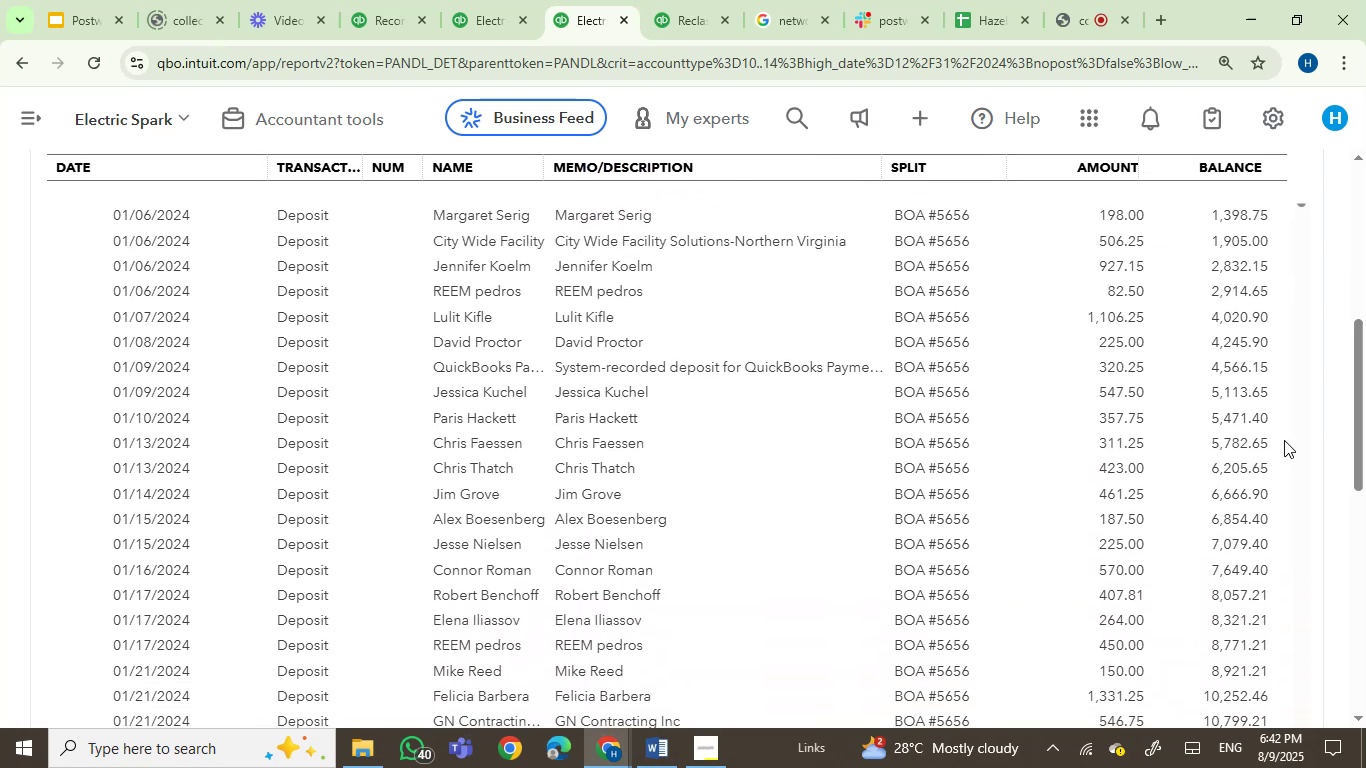 
scroll: coordinate [1238, 443], scroll_direction: up, amount: 11.0
 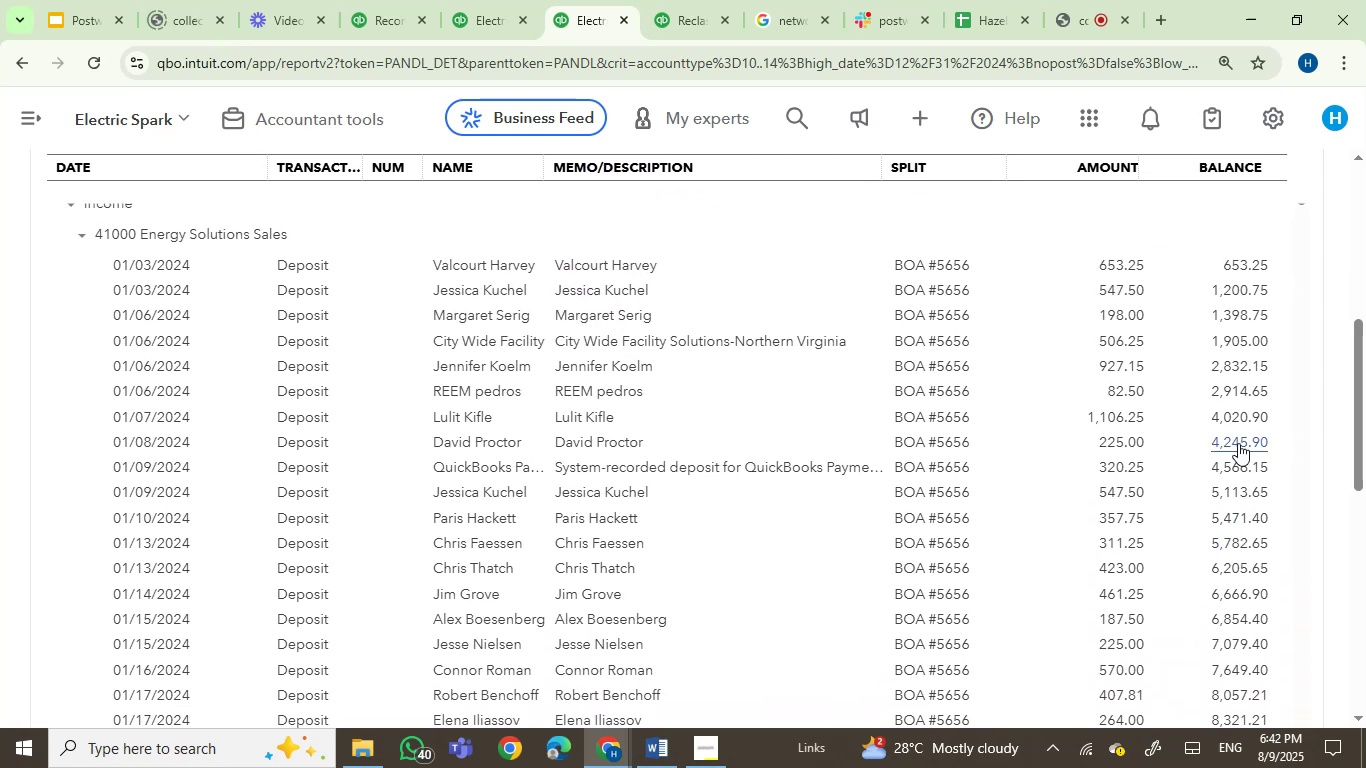 
wait(8.03)
 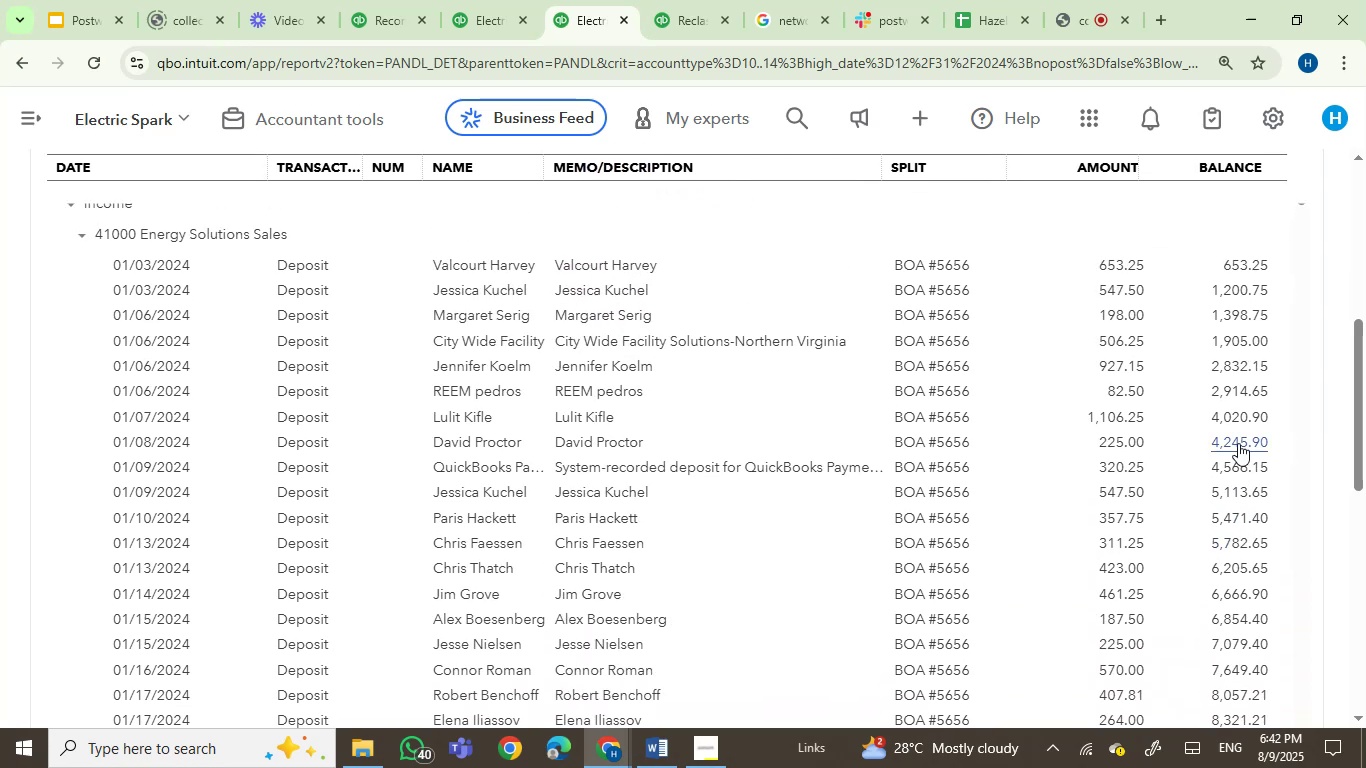 
scroll: coordinate [1199, 594], scroll_direction: down, amount: 13.0
 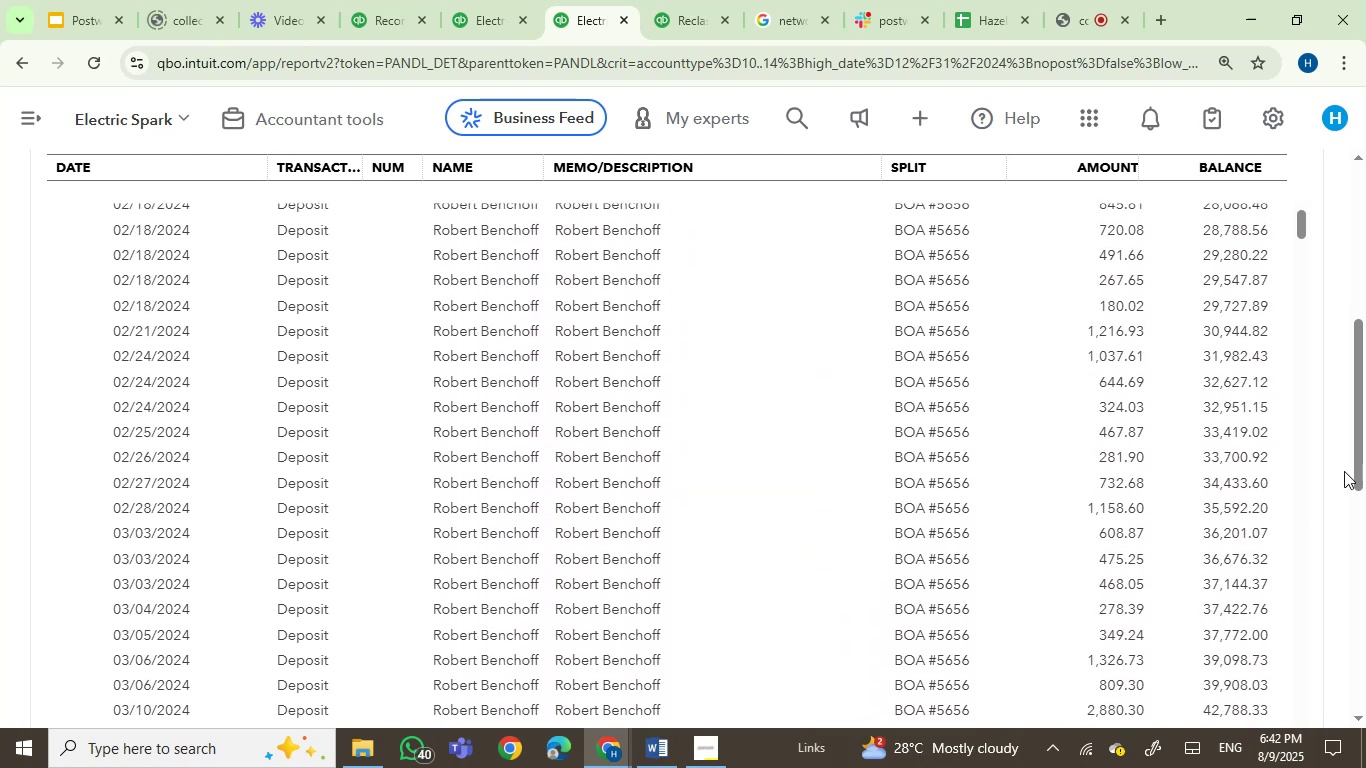 
left_click_drag(start_coordinate=[1361, 466], to_coordinate=[1365, 645])
 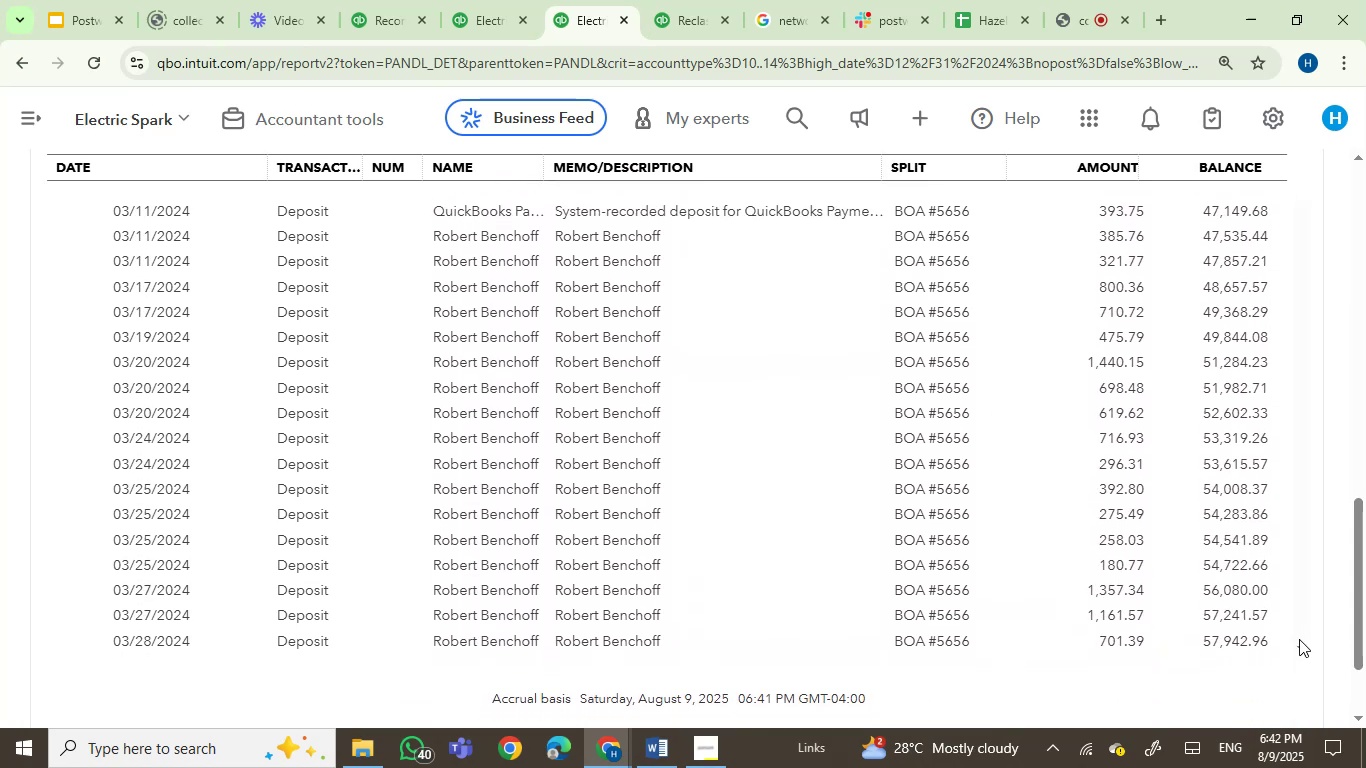 
double_click([1299, 639])
 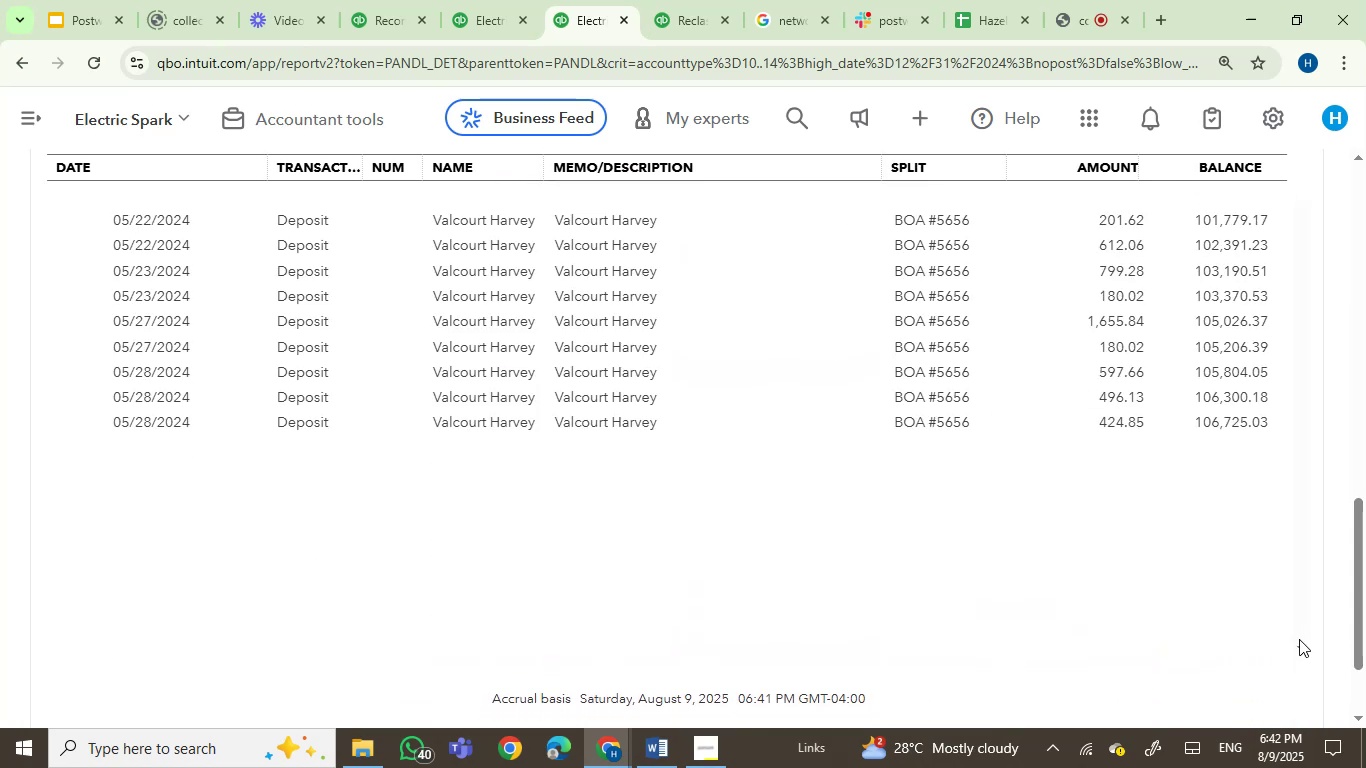 
double_click([1299, 639])
 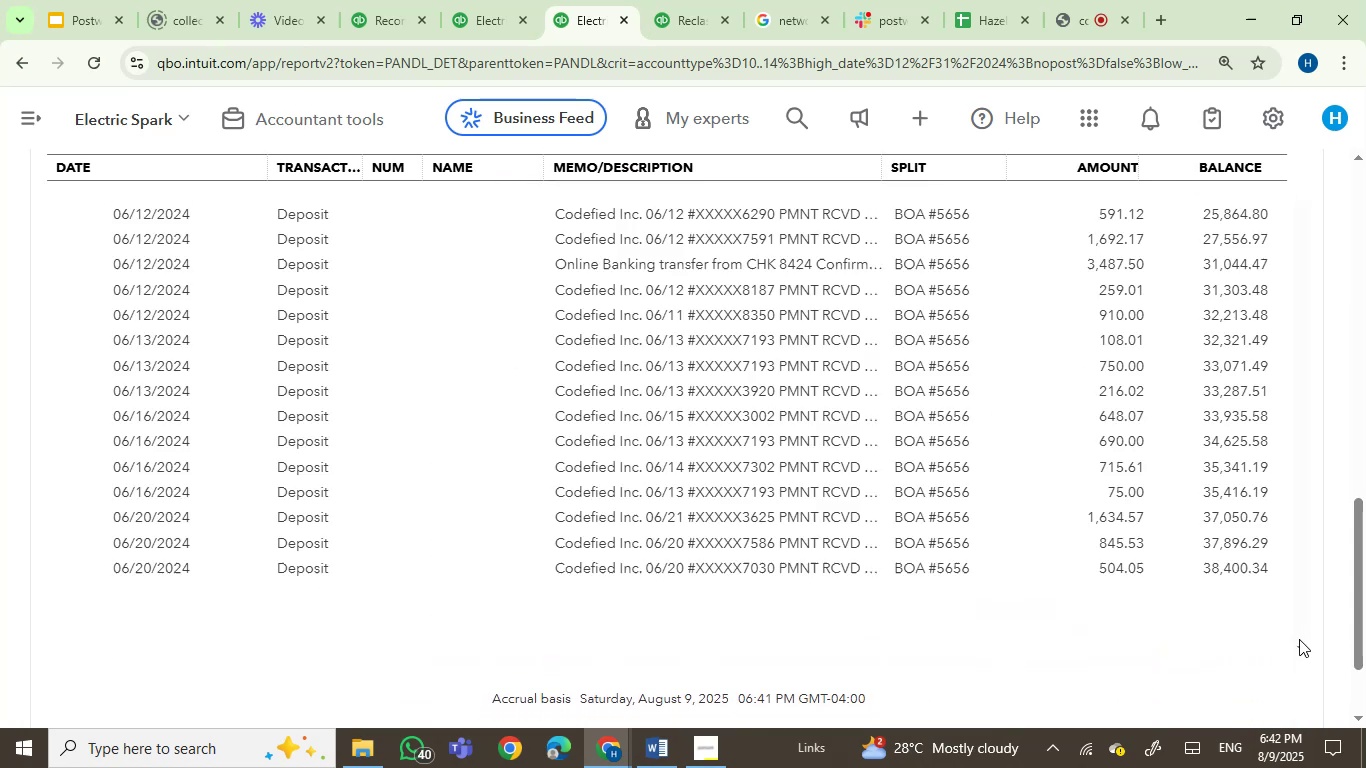 
triple_click([1299, 639])
 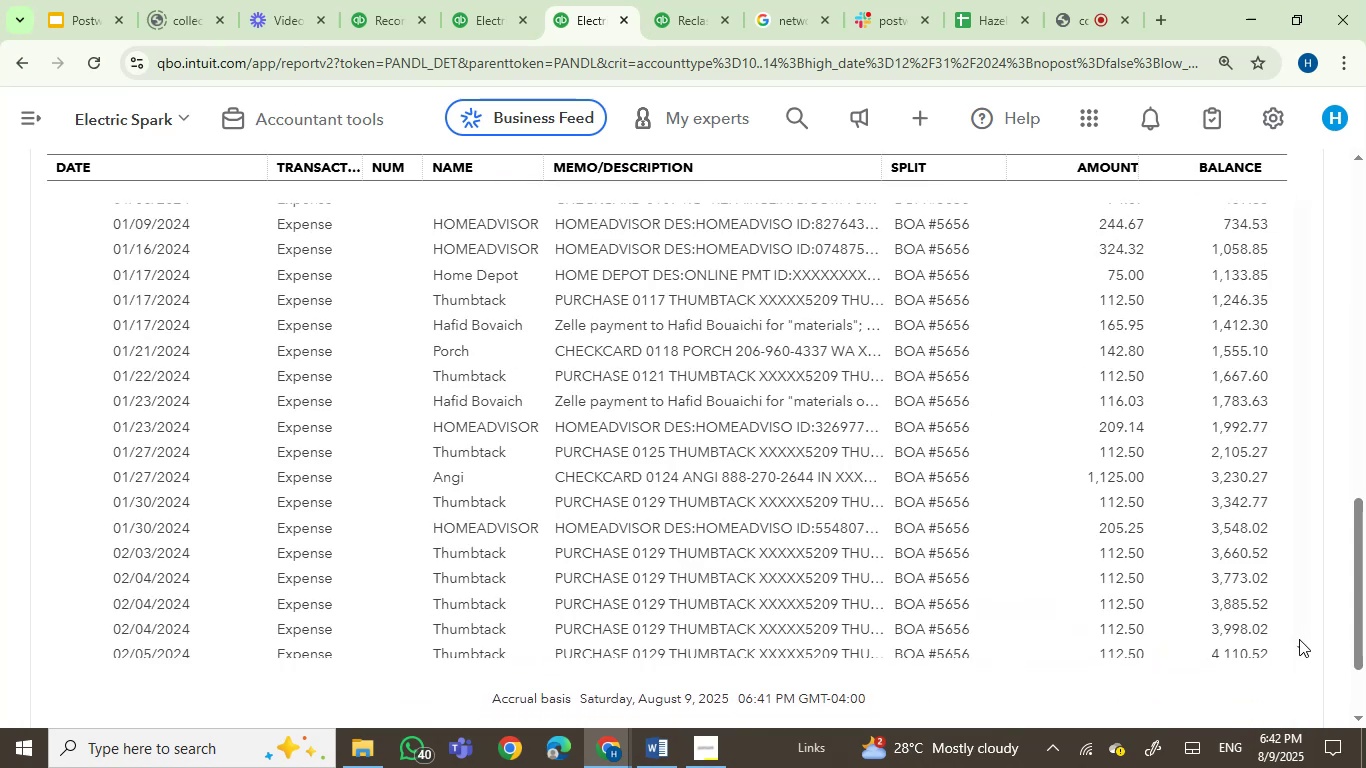 
left_click([1299, 639])
 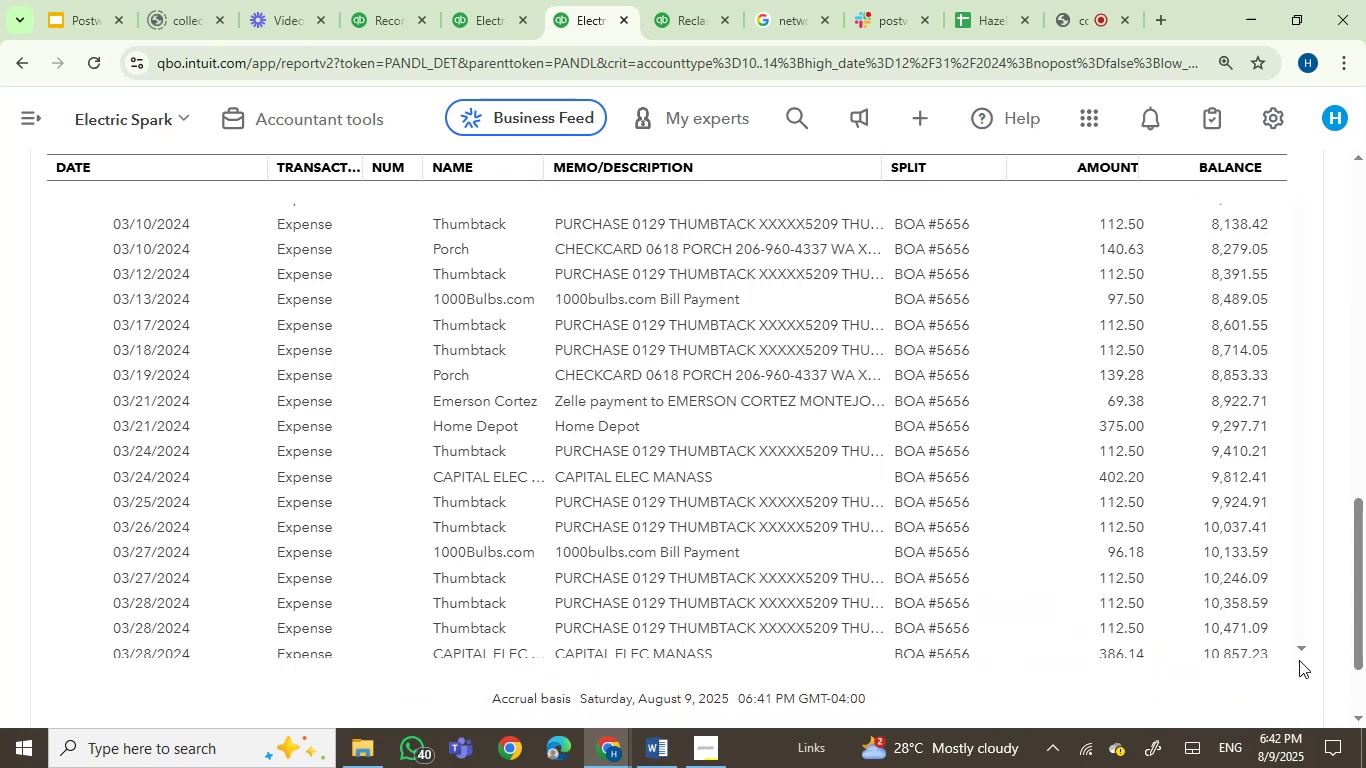 
left_click_drag(start_coordinate=[1365, 628], to_coordinate=[1365, 462])
 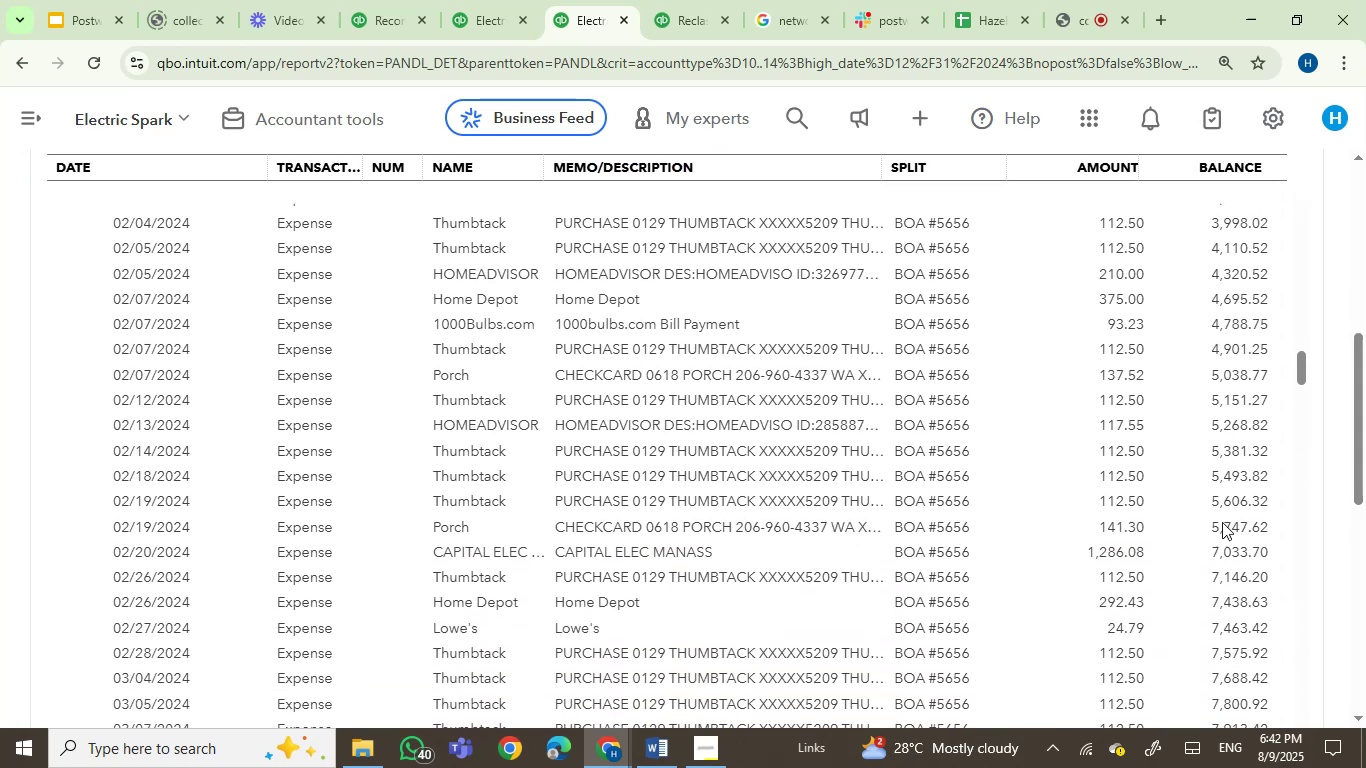 
scroll: coordinate [1136, 565], scroll_direction: up, amount: 9.0
 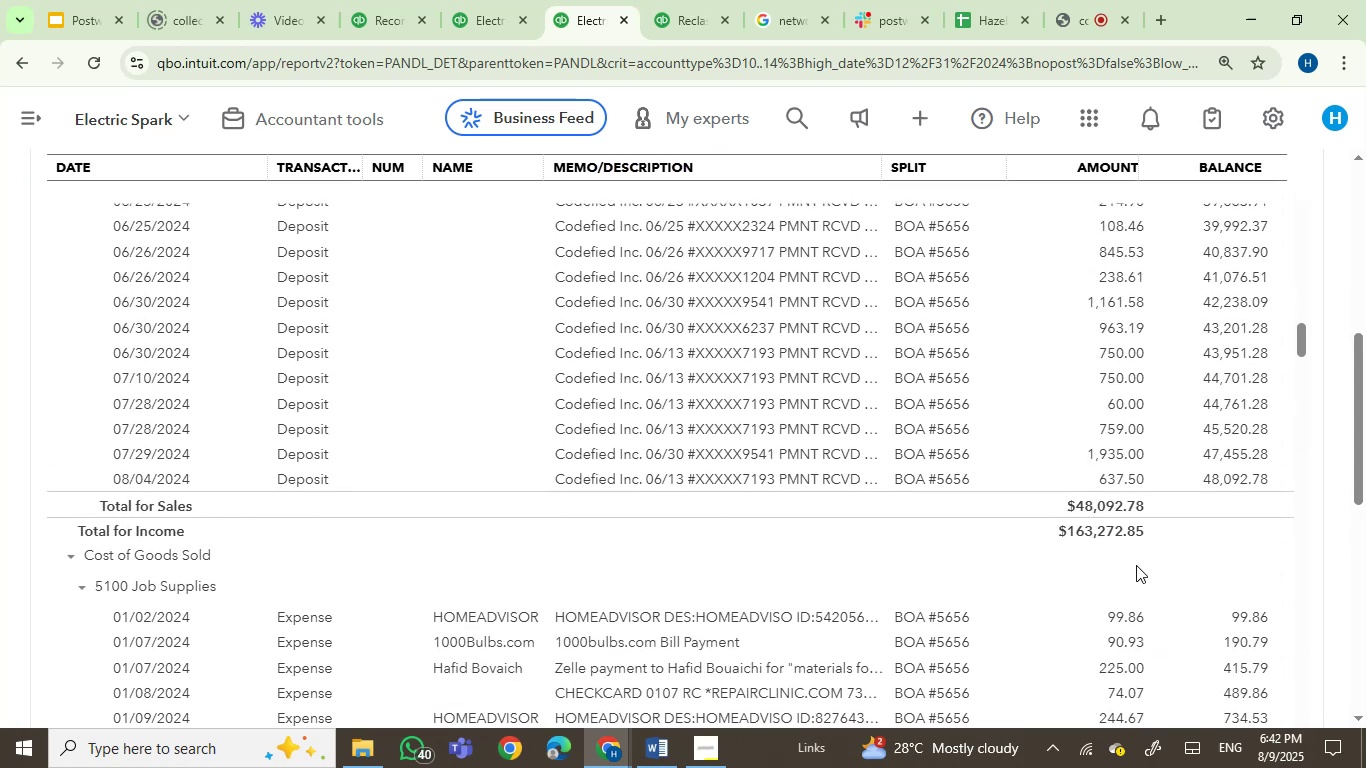 
scroll: coordinate [998, 705], scroll_direction: down, amount: 9.0
 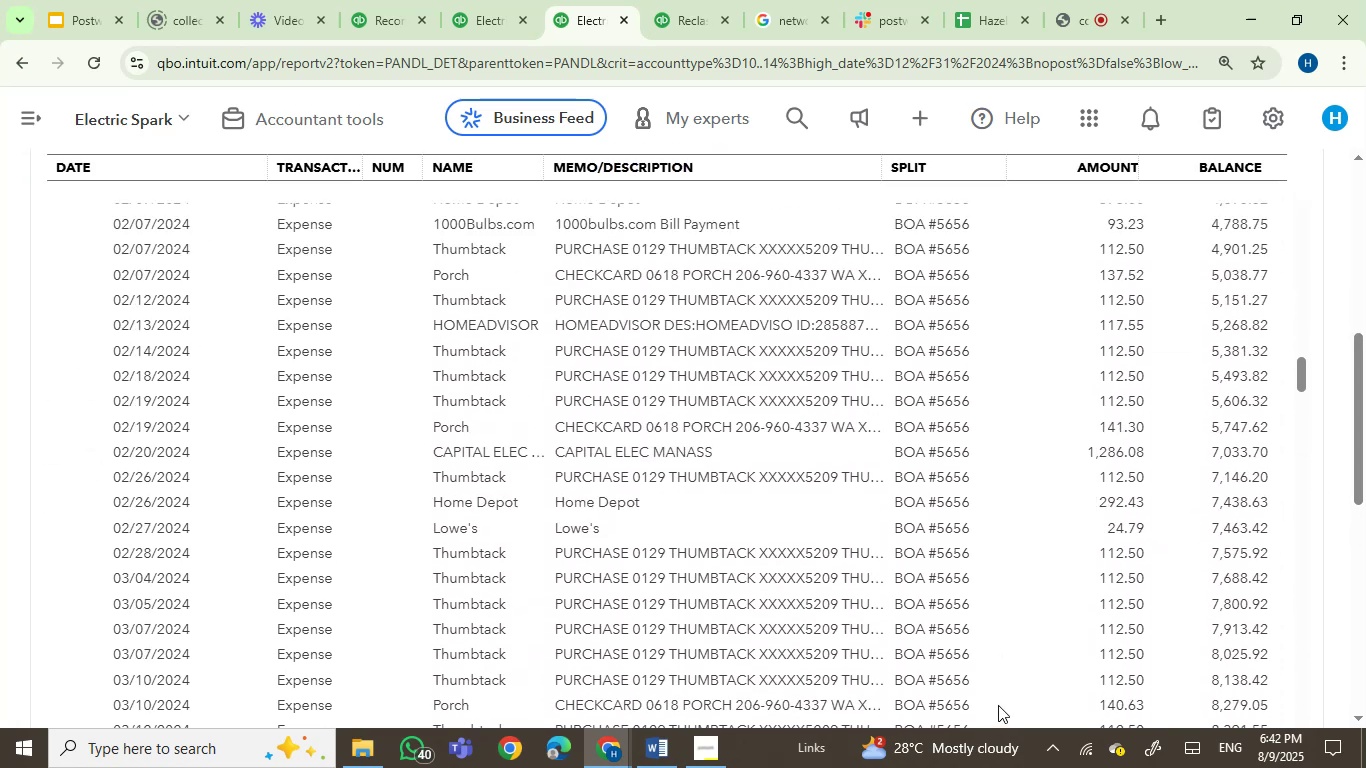 
scroll: coordinate [594, 427], scroll_direction: up, amount: 13.0
 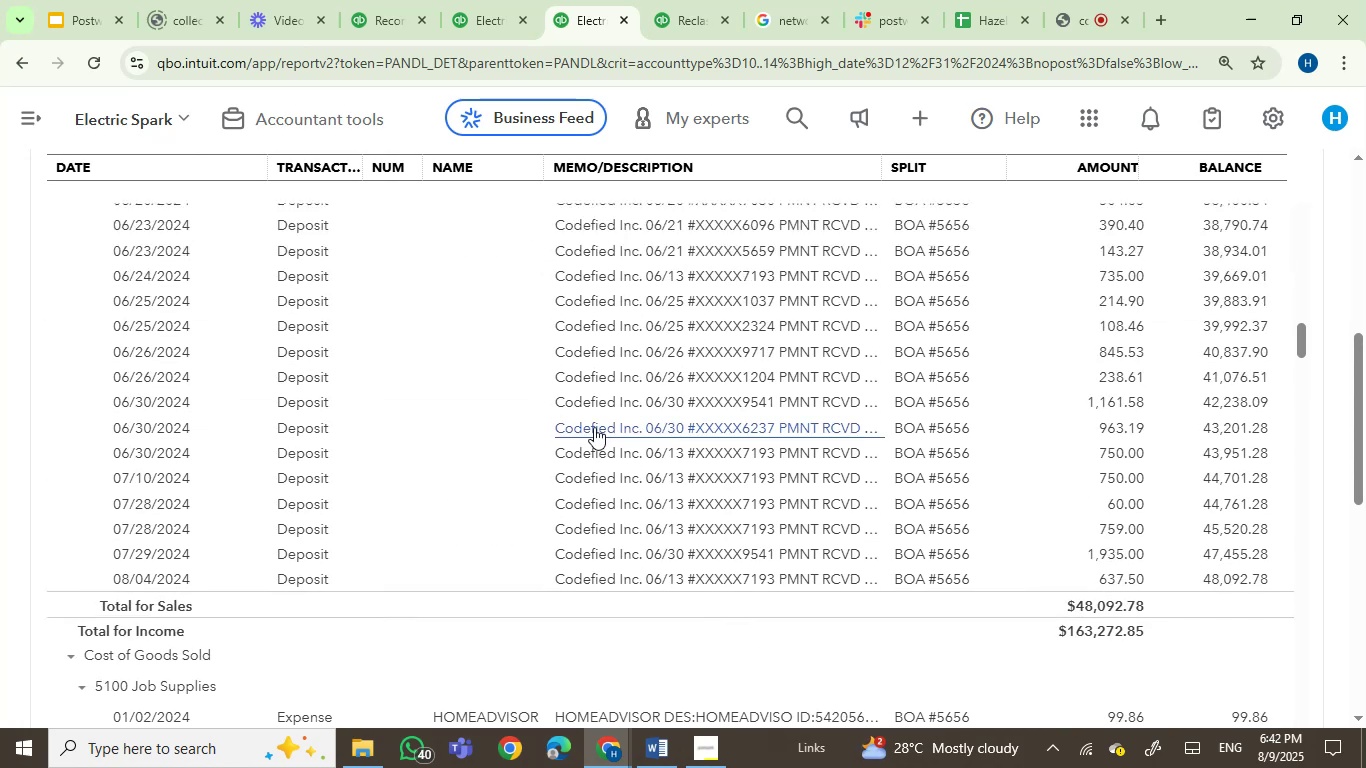 
scroll: coordinate [830, 605], scroll_direction: down, amount: 17.0
 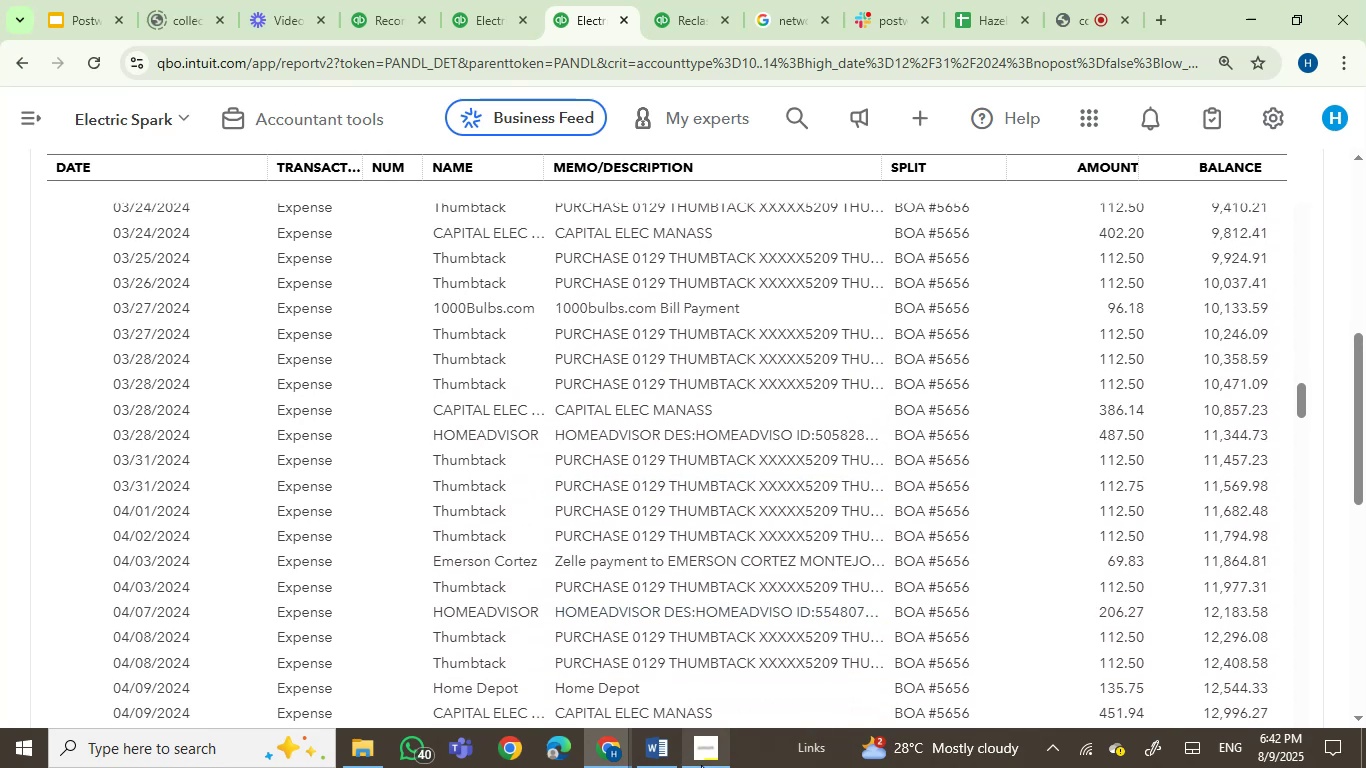 
left_click([640, 749])
 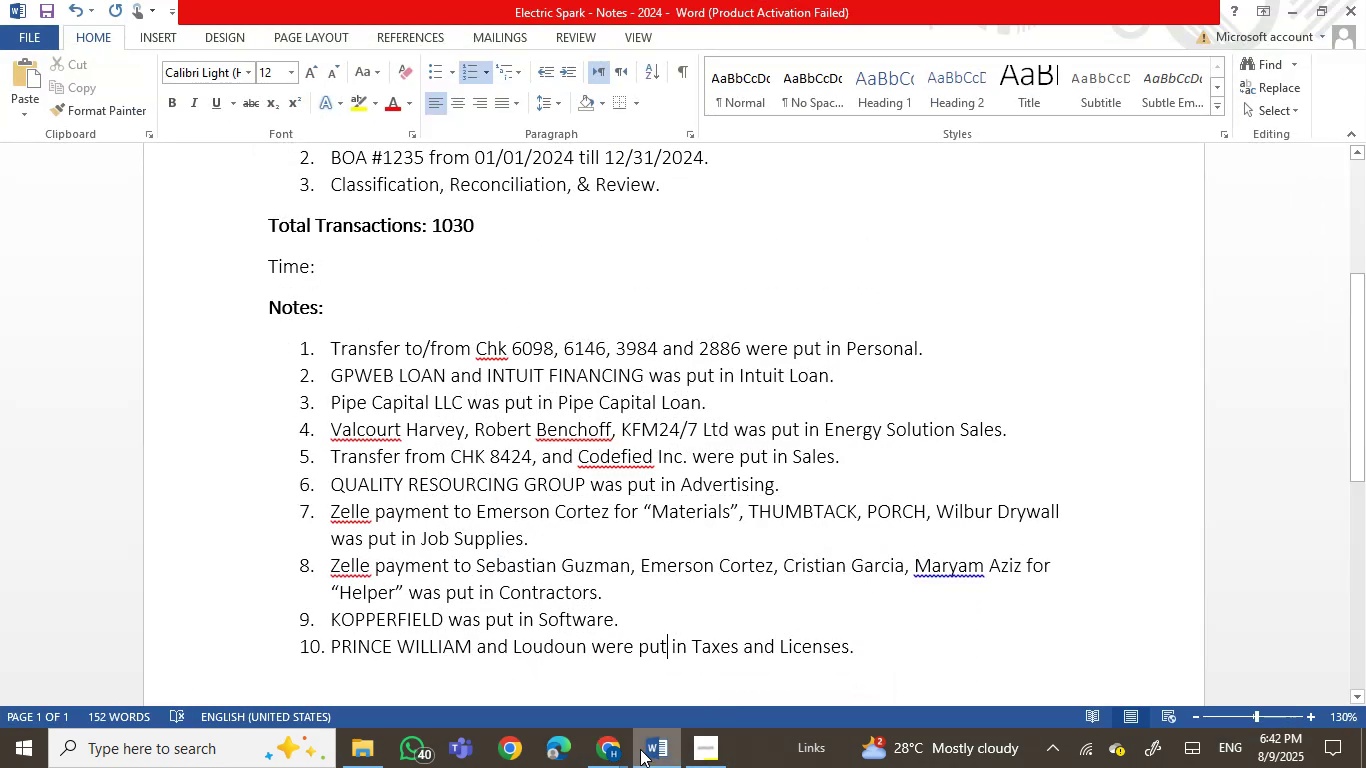 
wait(5.08)
 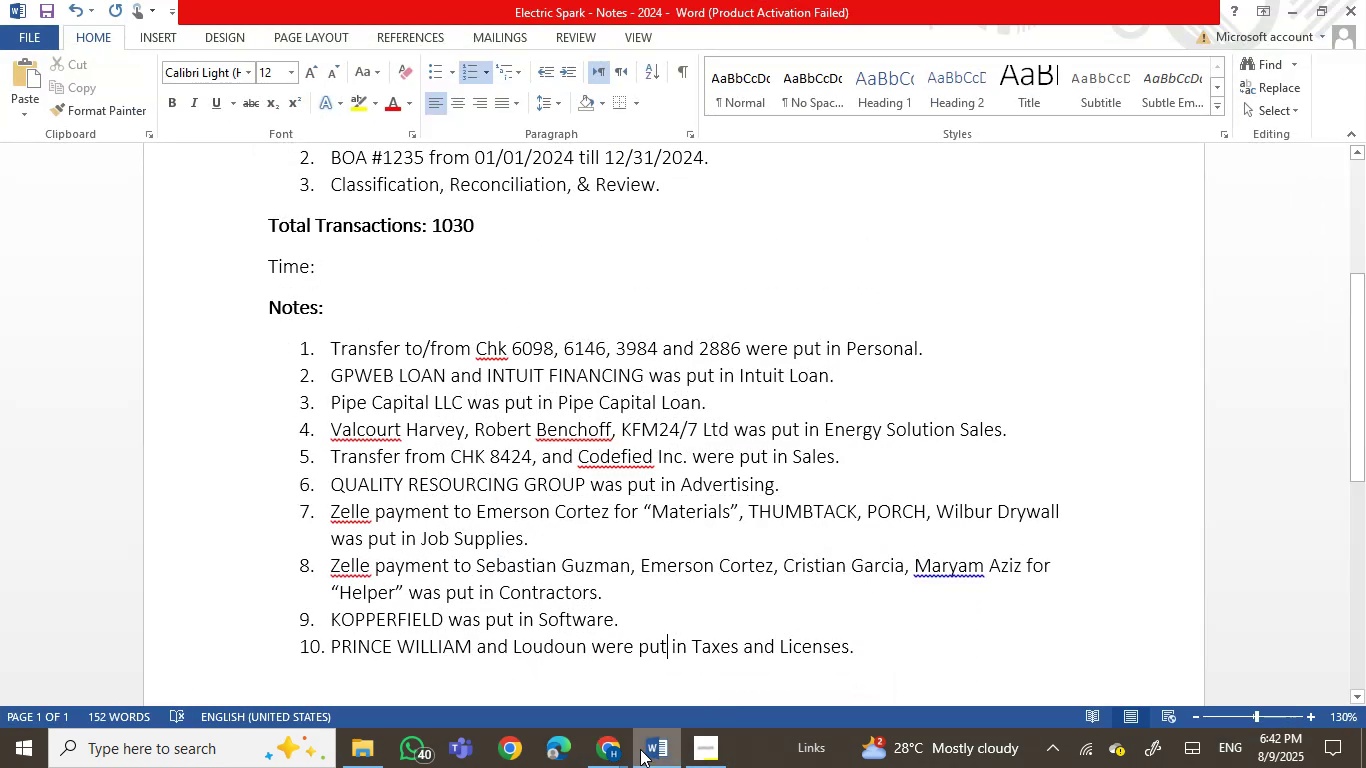 
left_click([640, 749])
 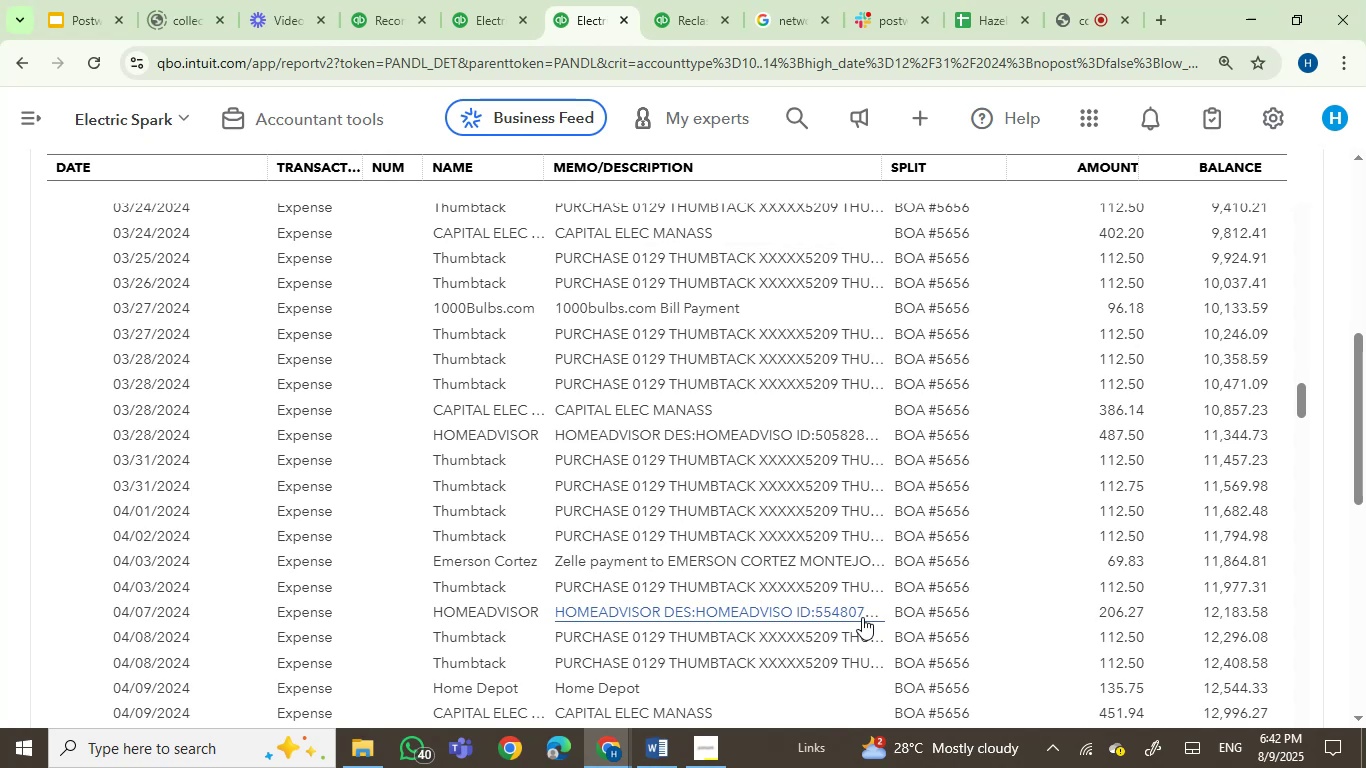 
scroll: coordinate [1038, 555], scroll_direction: down, amount: 32.0
 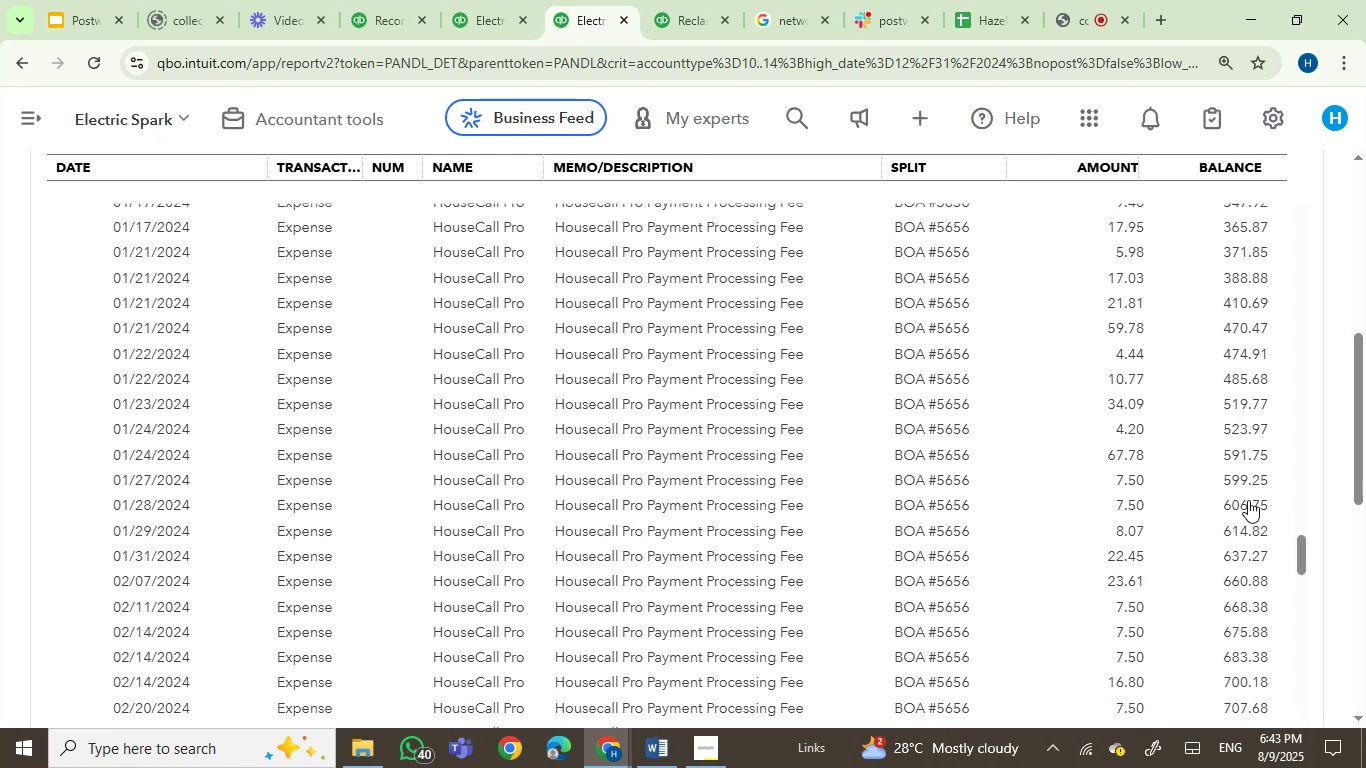 
left_click_drag(start_coordinate=[1365, 443], to_coordinate=[1365, 520])
 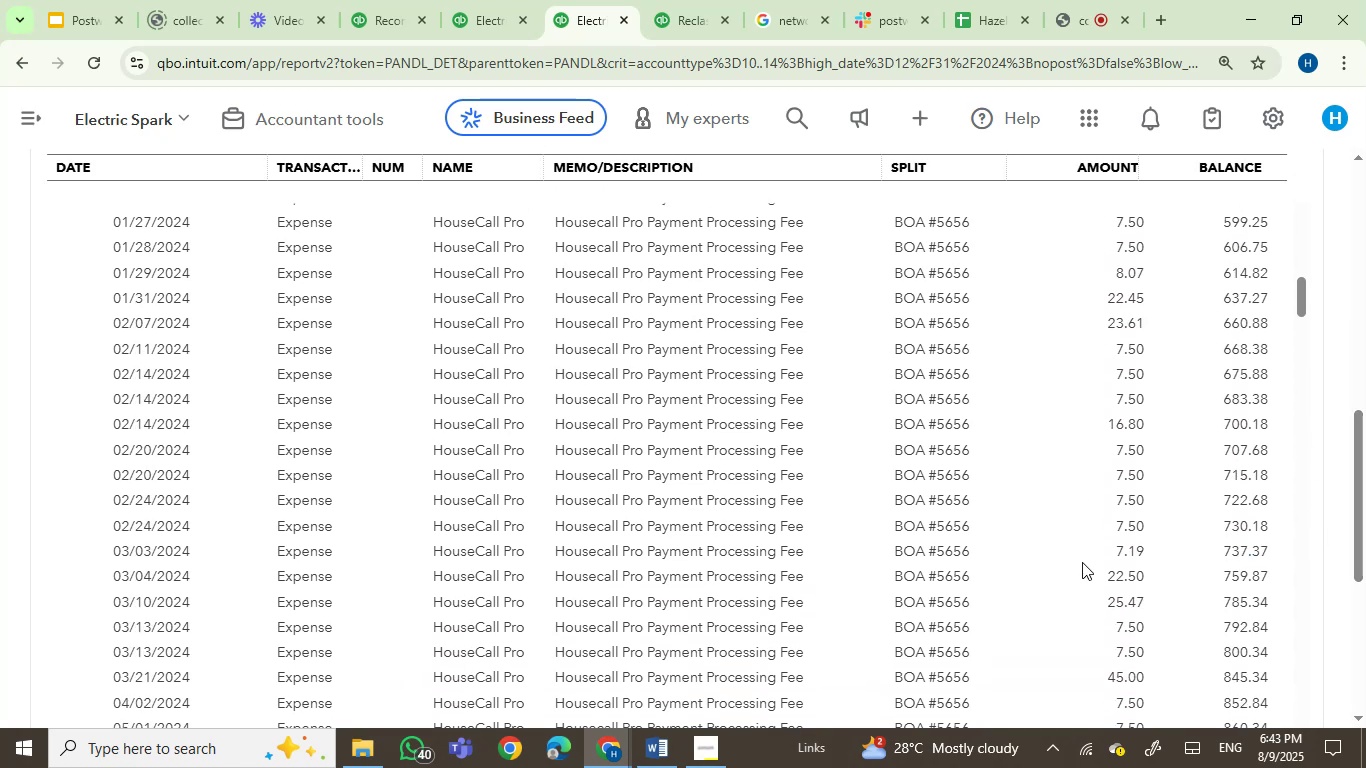 
scroll: coordinate [1169, 480], scroll_direction: down, amount: 2.0
 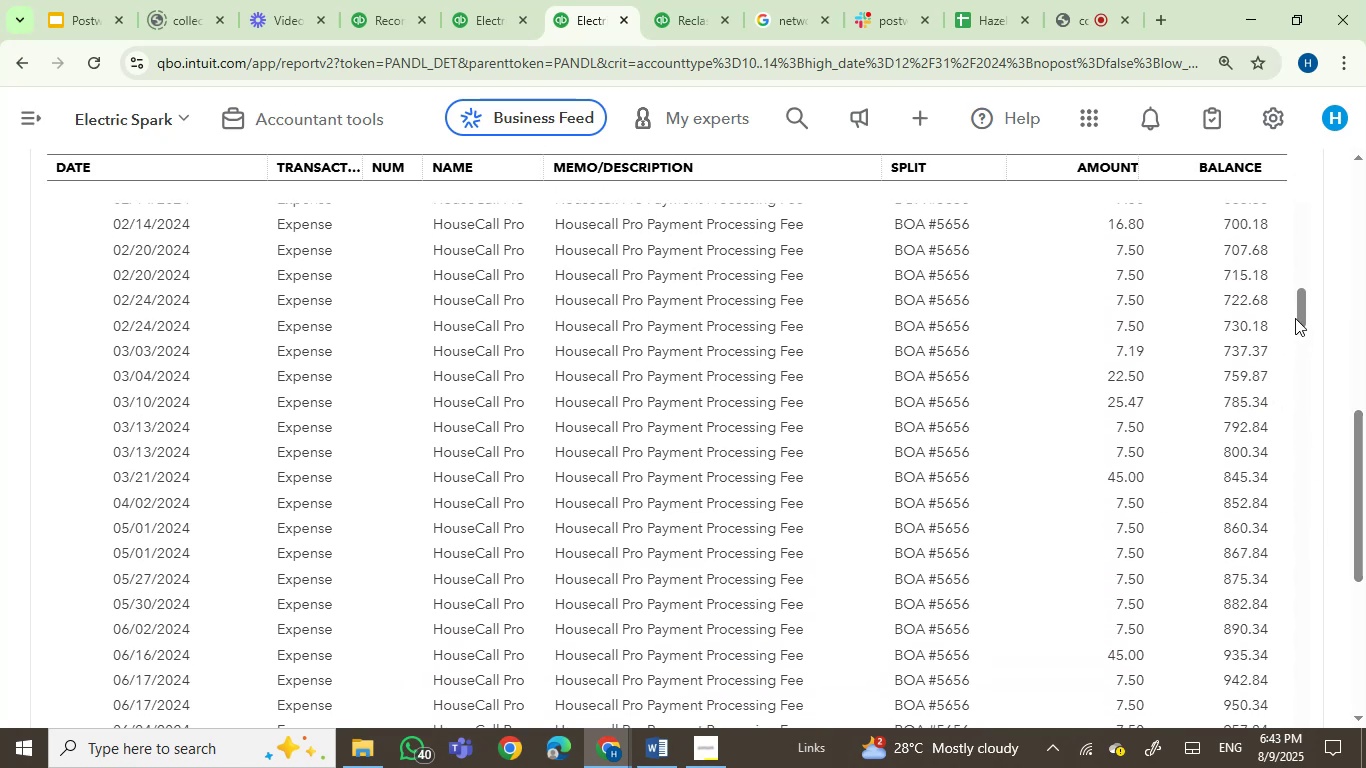 
left_click_drag(start_coordinate=[1299, 315], to_coordinate=[1300, 341])
 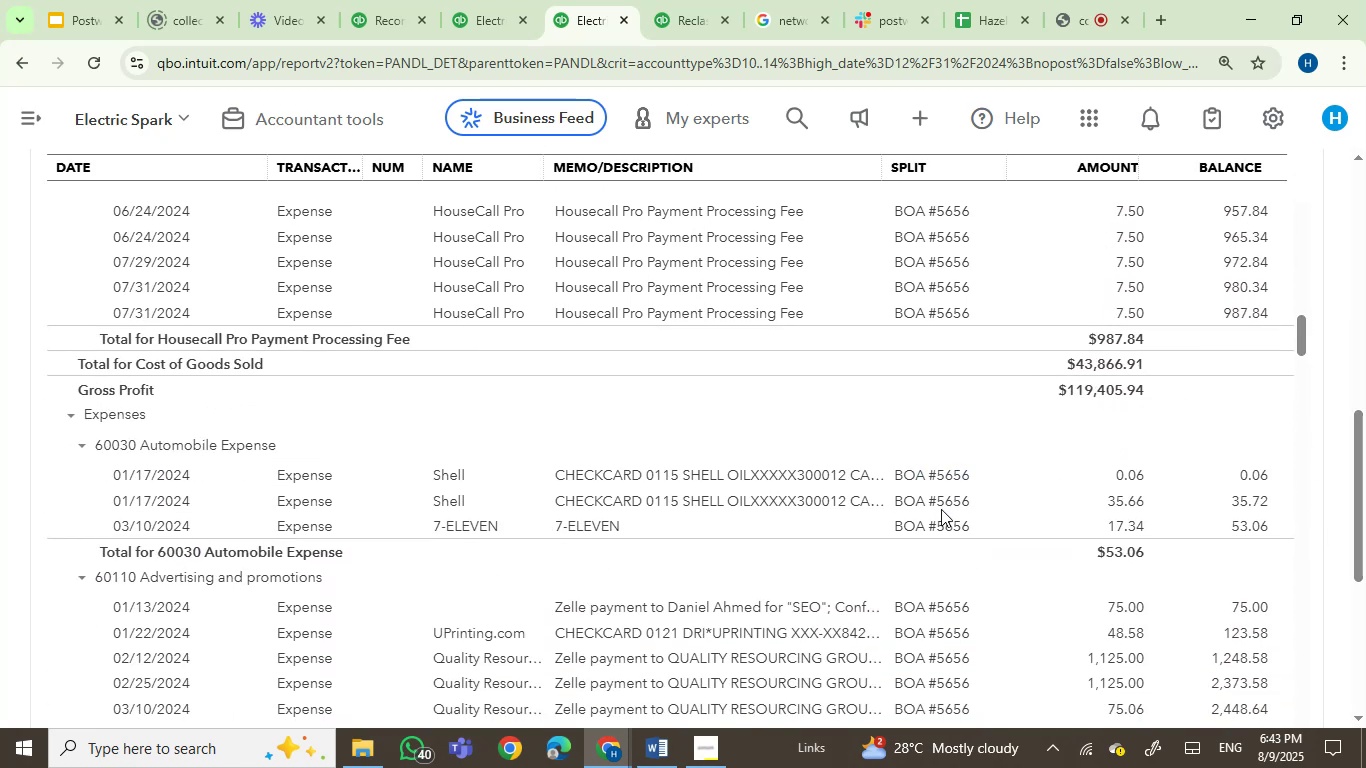 
left_click_drag(start_coordinate=[1302, 338], to_coordinate=[1296, 457])
 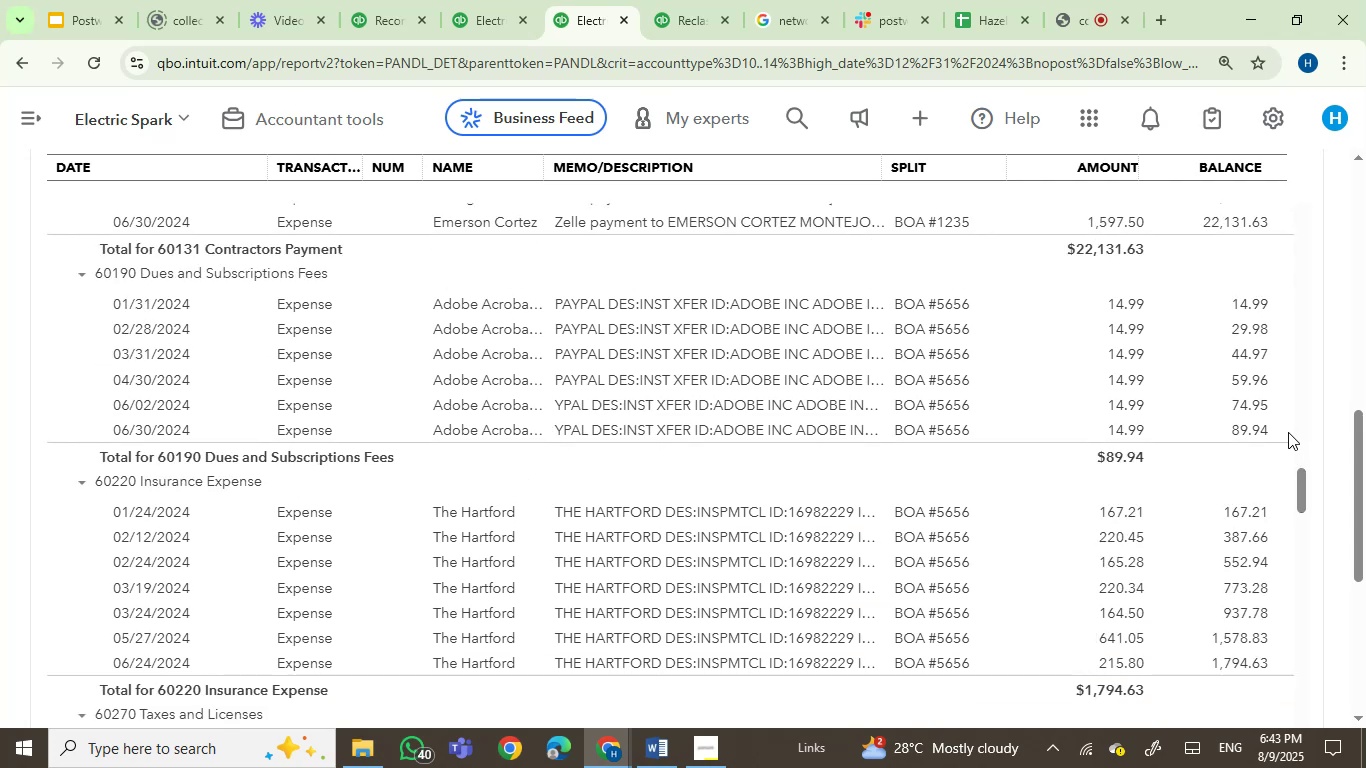 
wait(10.7)
 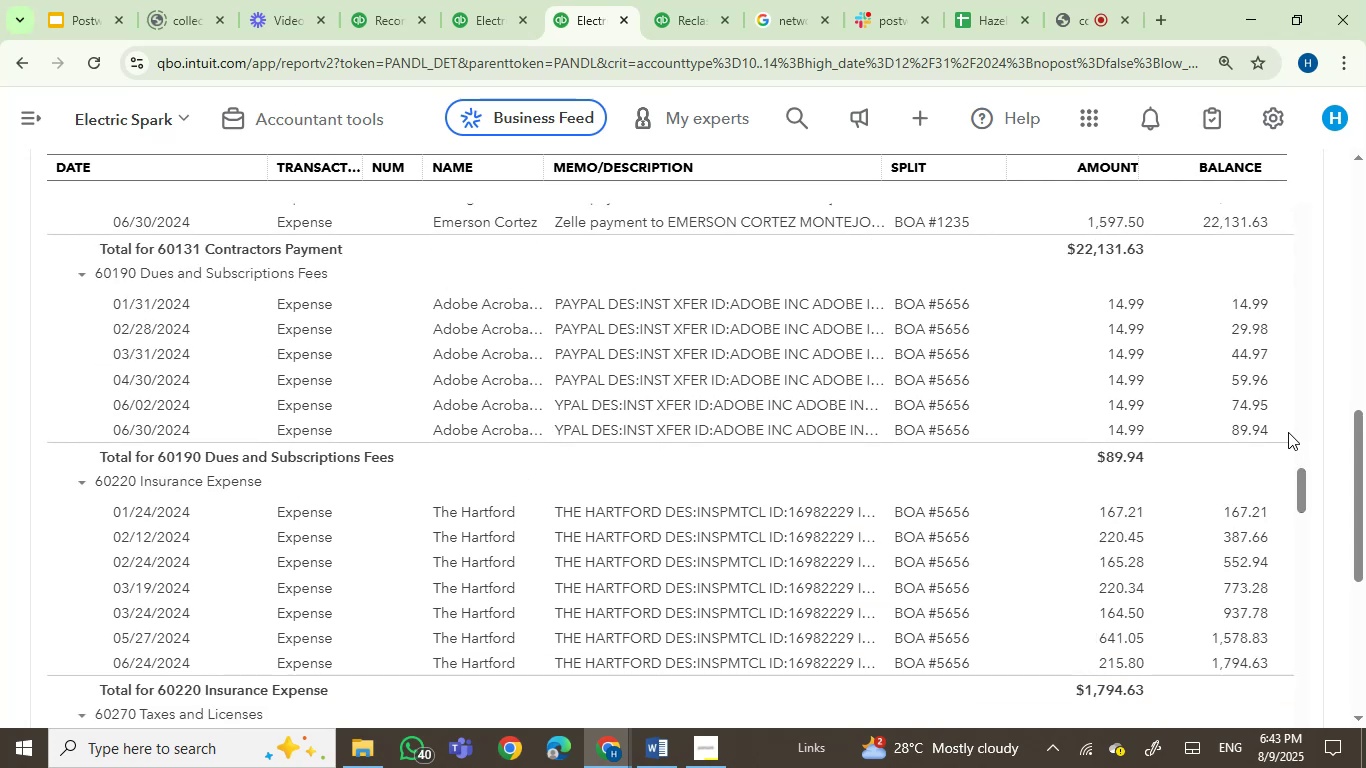 
left_click_drag(start_coordinate=[1304, 499], to_coordinate=[1304, 506])
 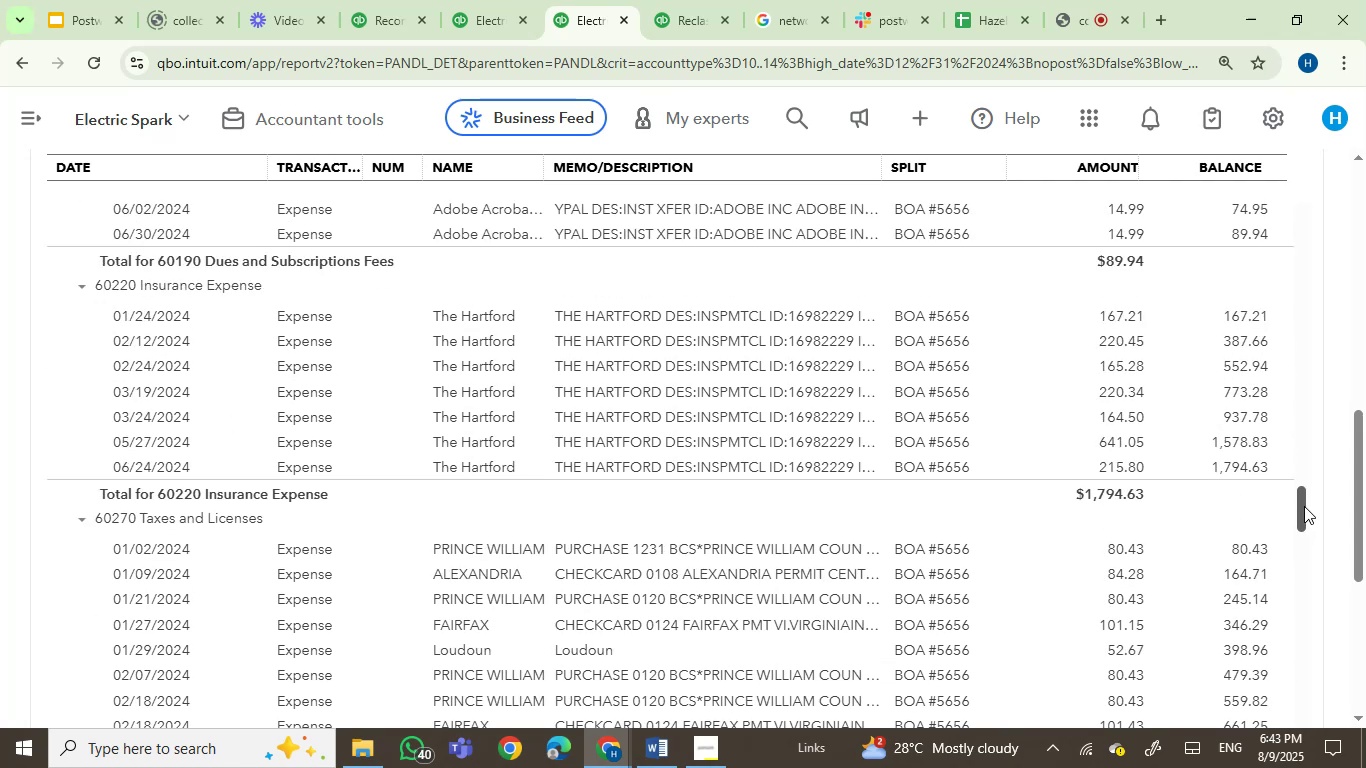 
left_click_drag(start_coordinate=[1300, 507], to_coordinate=[1294, 582])
 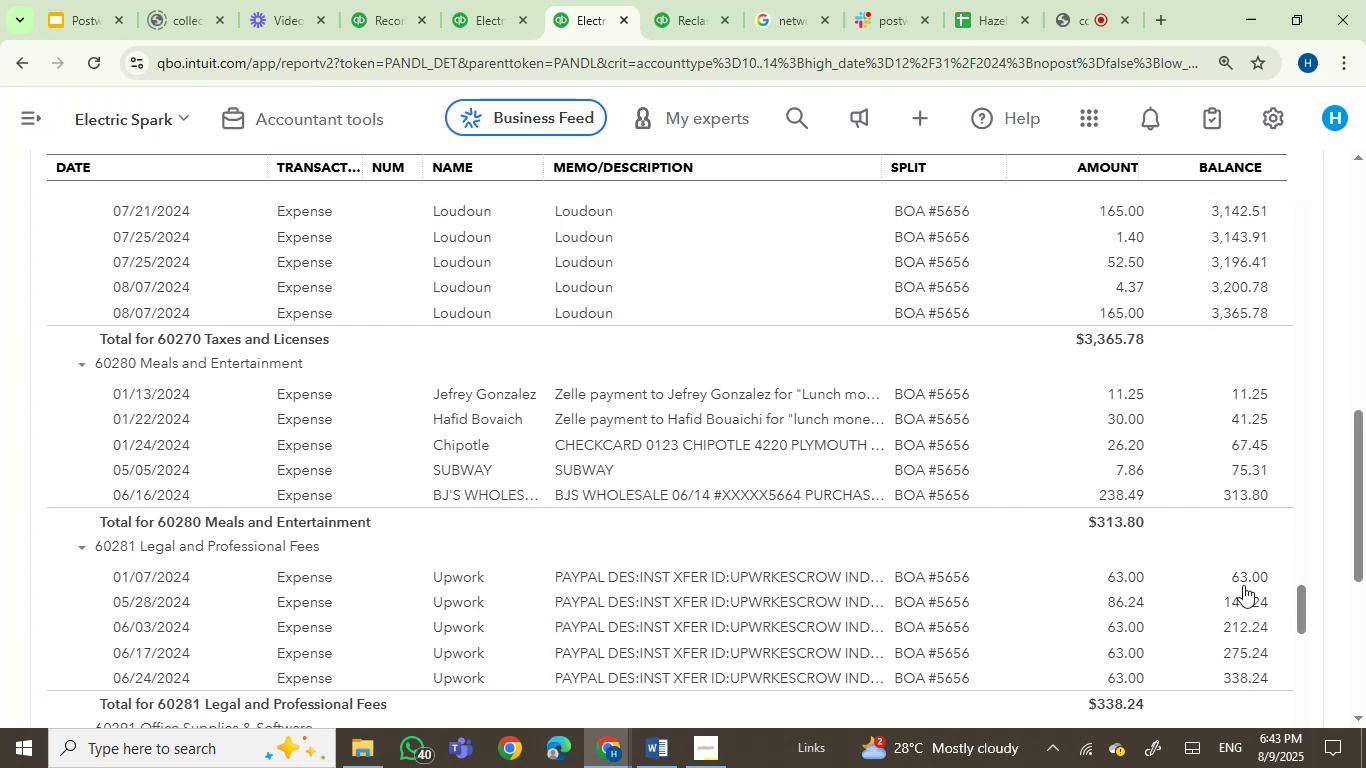 
scroll: coordinate [1170, 553], scroll_direction: down, amount: 5.0
 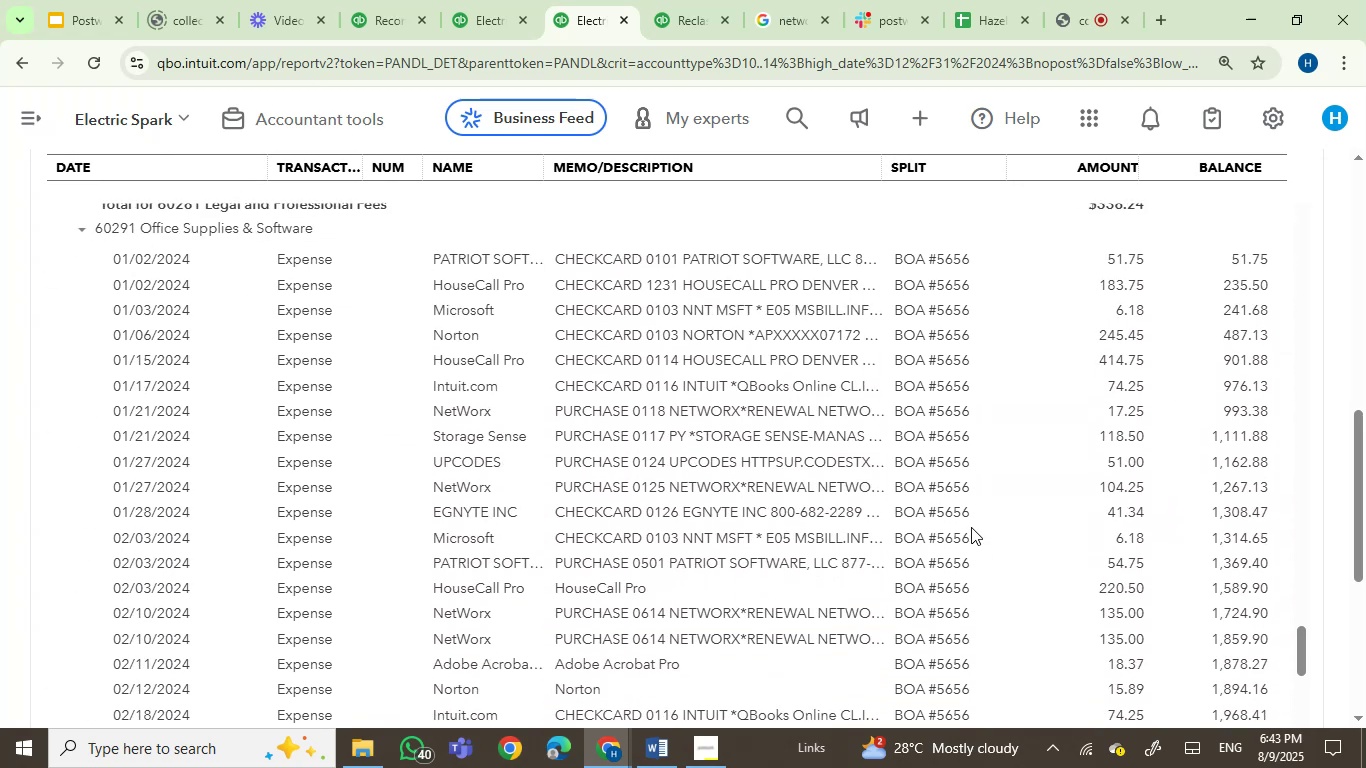 
wait(5.45)
 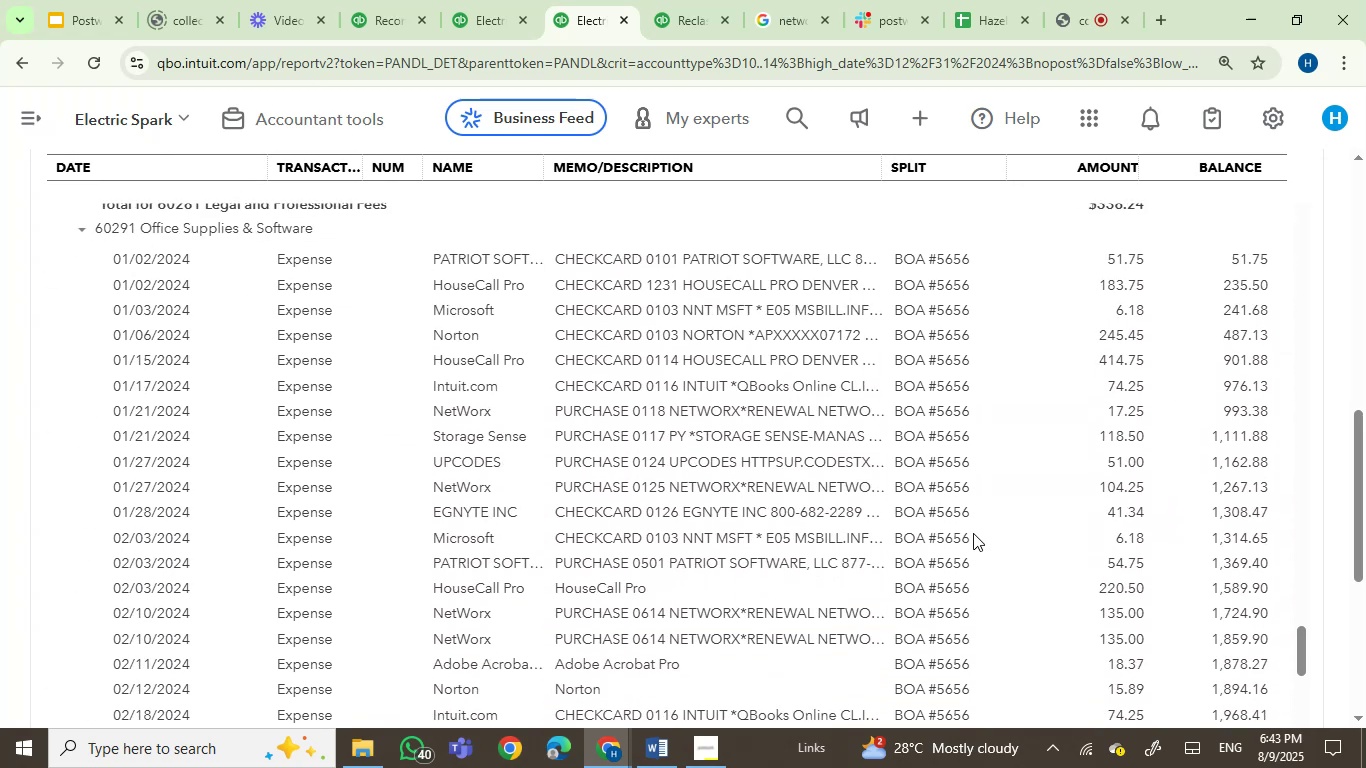 
scroll: coordinate [1192, 568], scroll_direction: down, amount: 3.0
 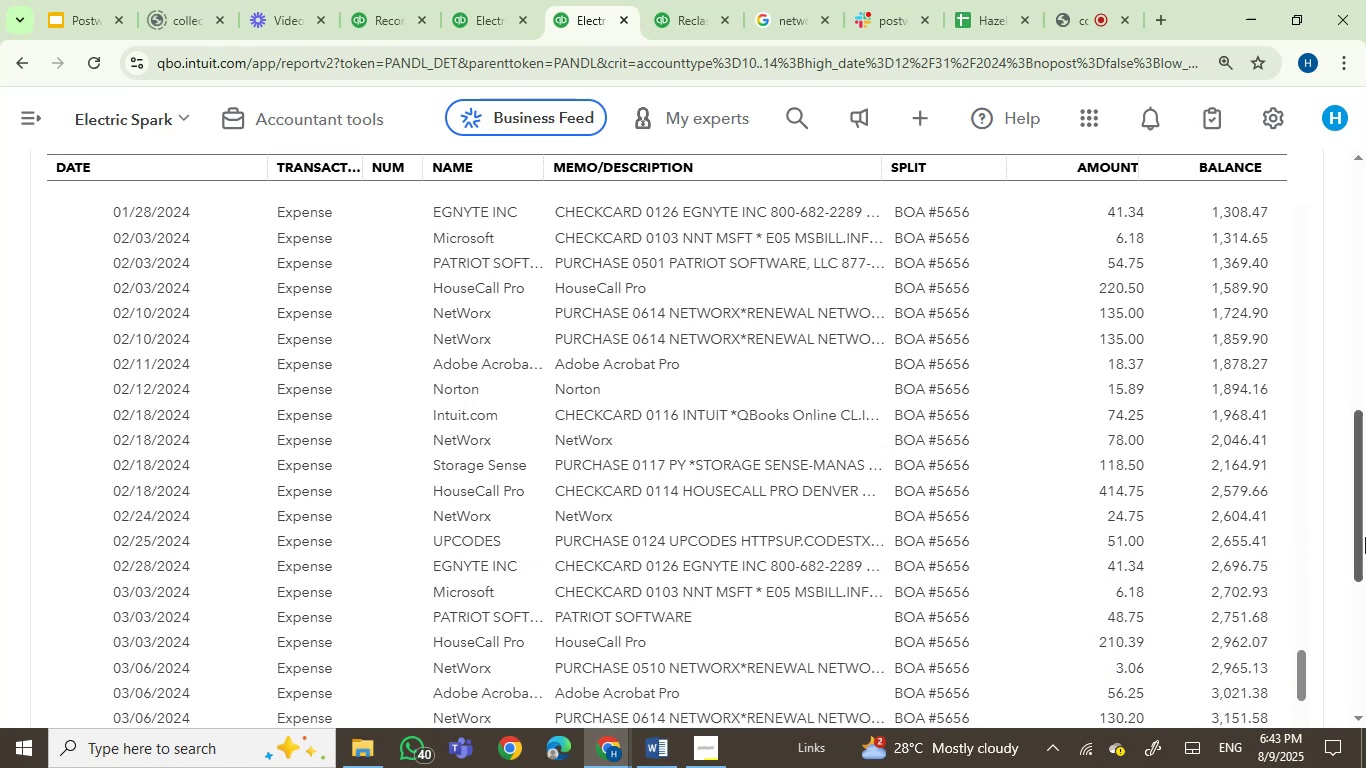 
left_click_drag(start_coordinate=[1365, 537], to_coordinate=[1365, 633])
 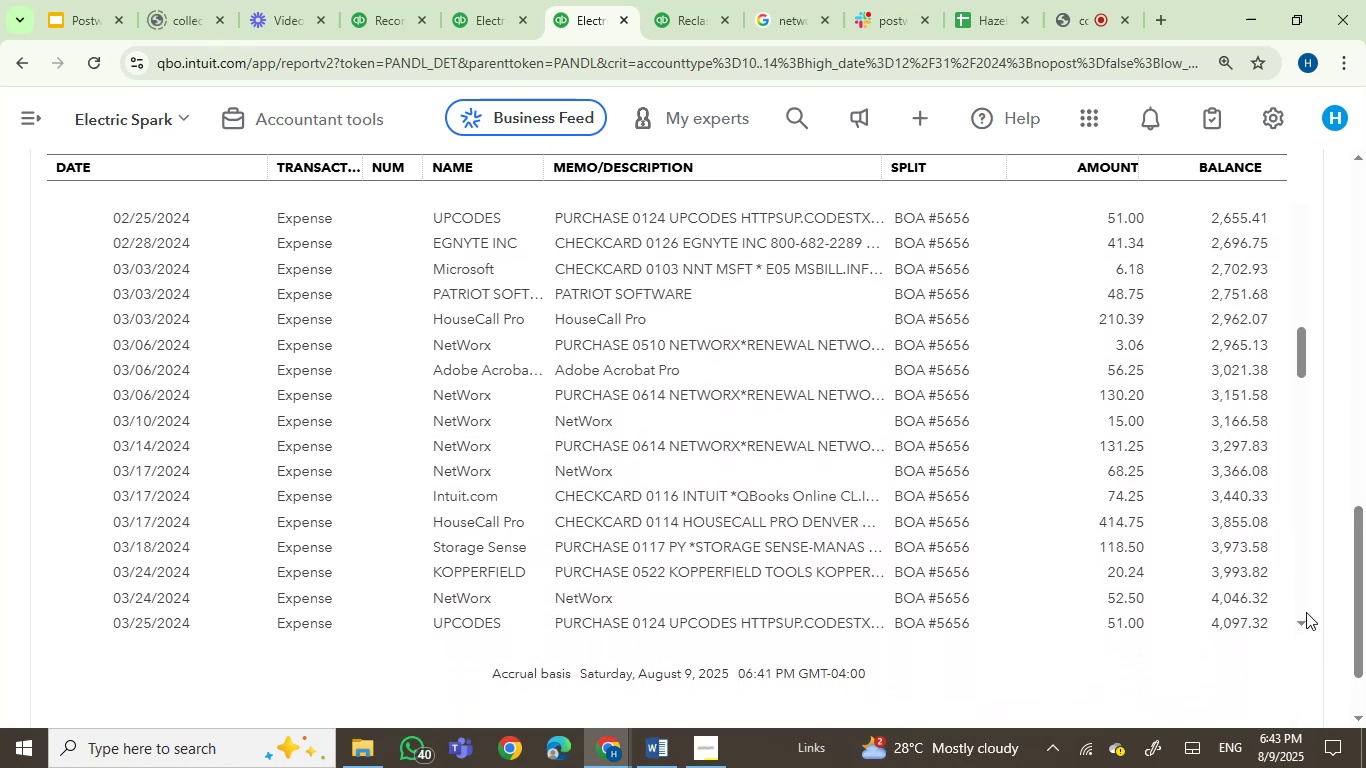 
scroll: coordinate [1137, 467], scroll_direction: down, amount: 11.0
 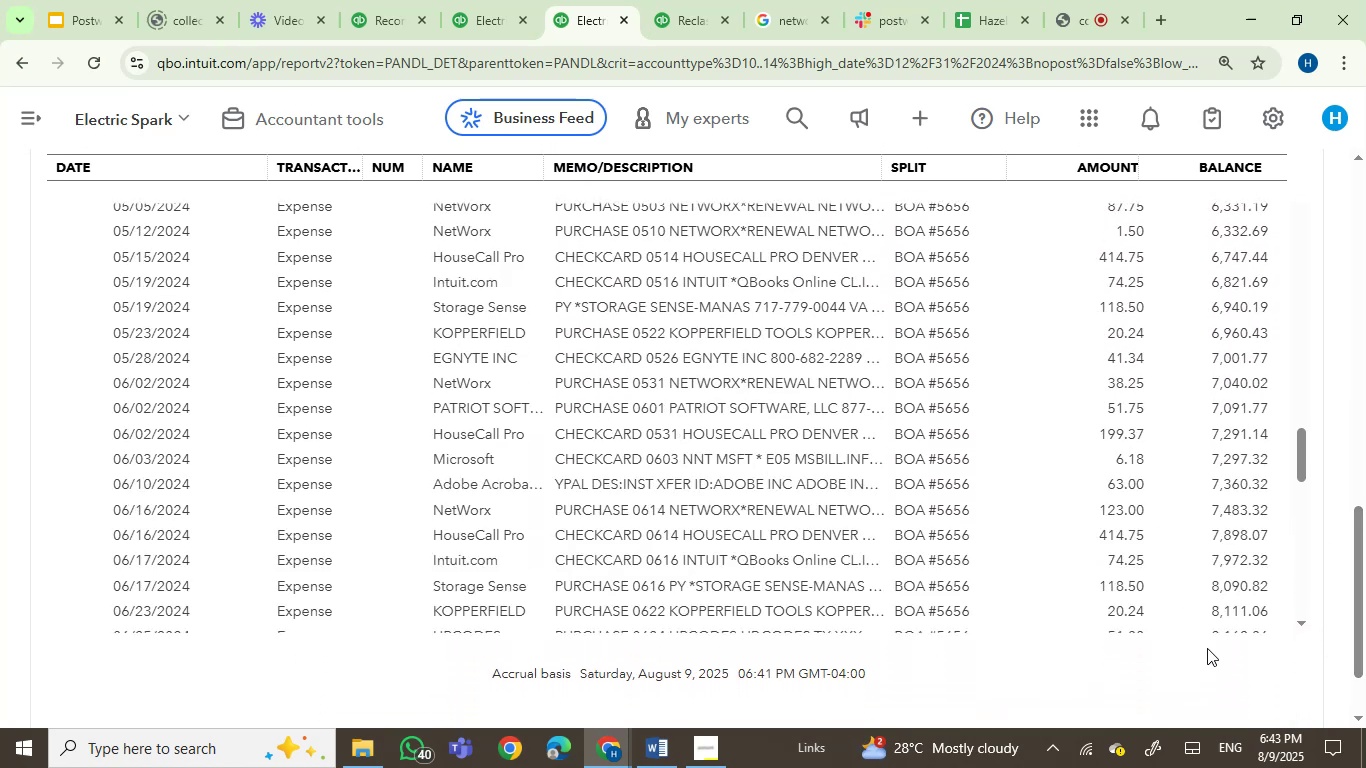 
scroll: coordinate [1230, 682], scroll_direction: up, amount: 1.0
 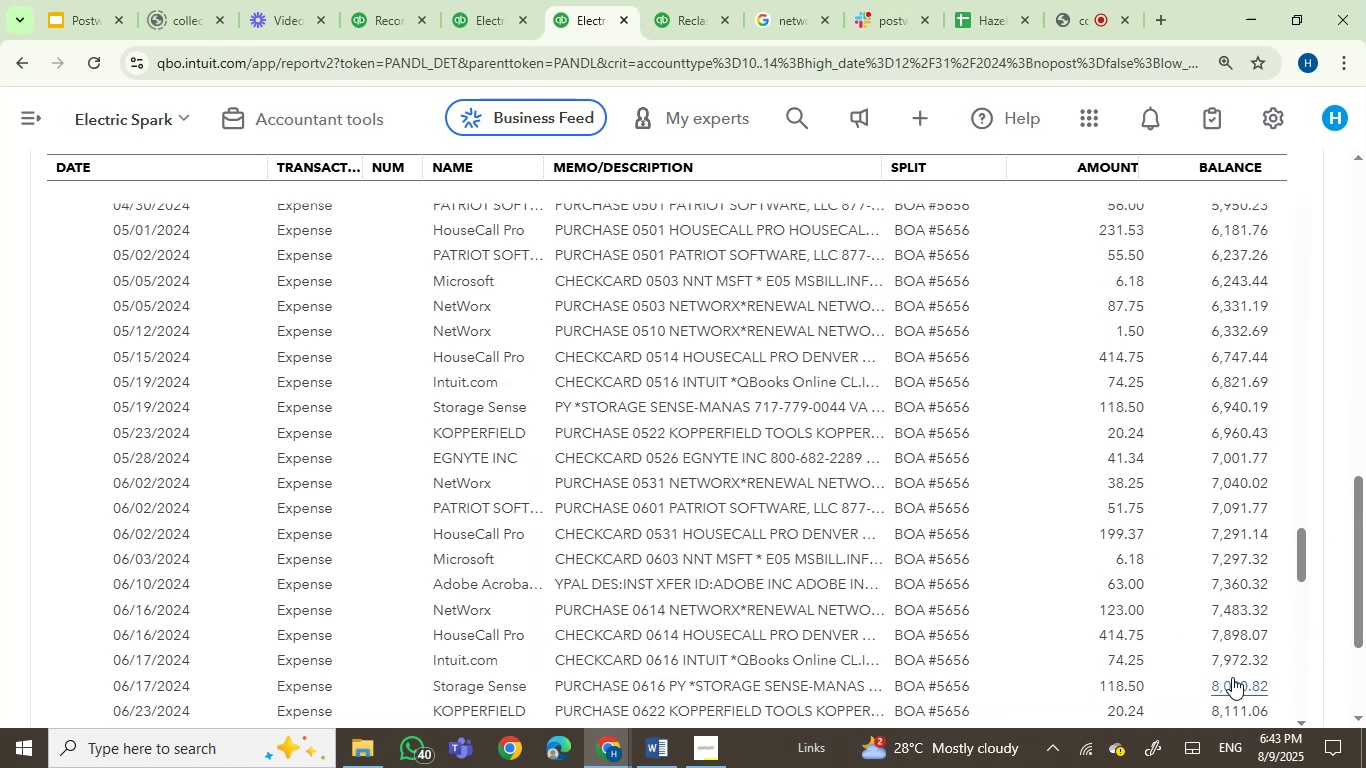 
scroll: coordinate [1053, 524], scroll_direction: down, amount: 9.0
 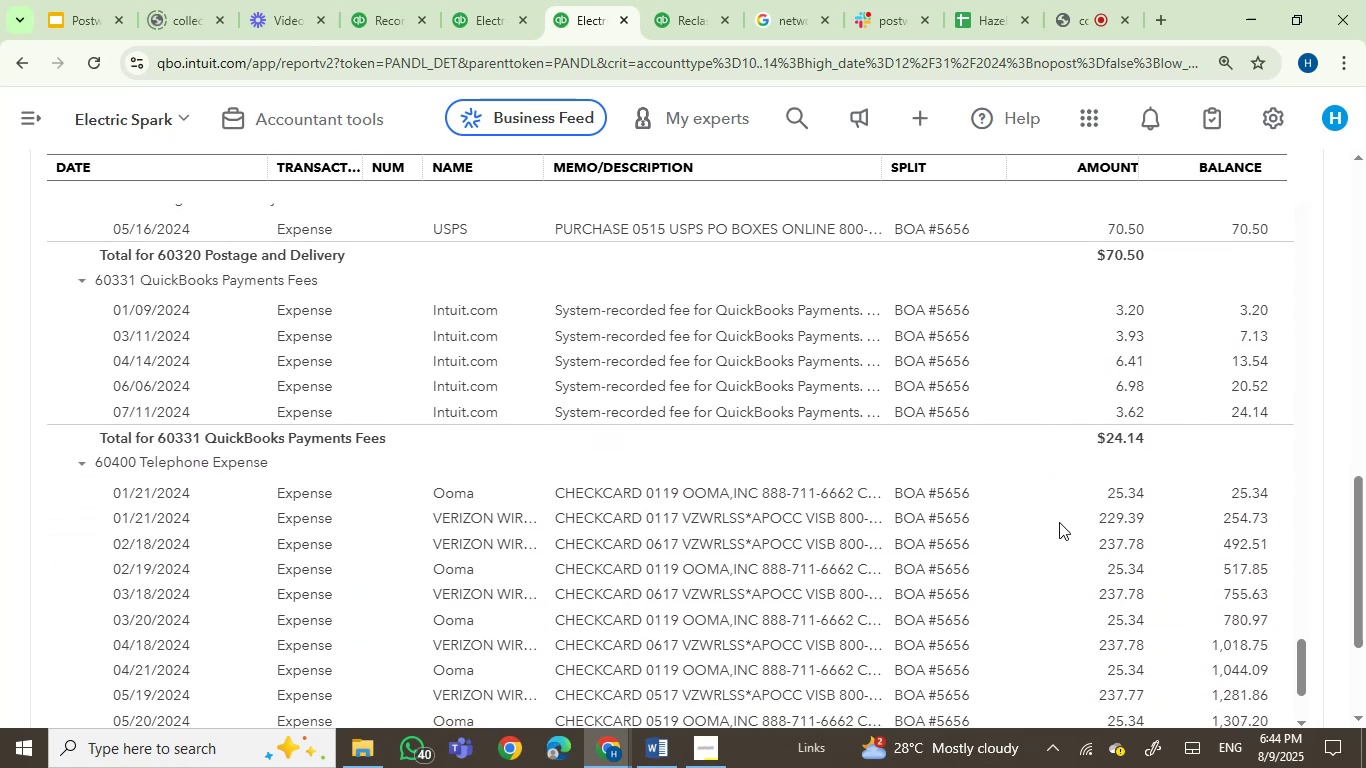 
scroll: coordinate [1227, 531], scroll_direction: down, amount: 6.0
 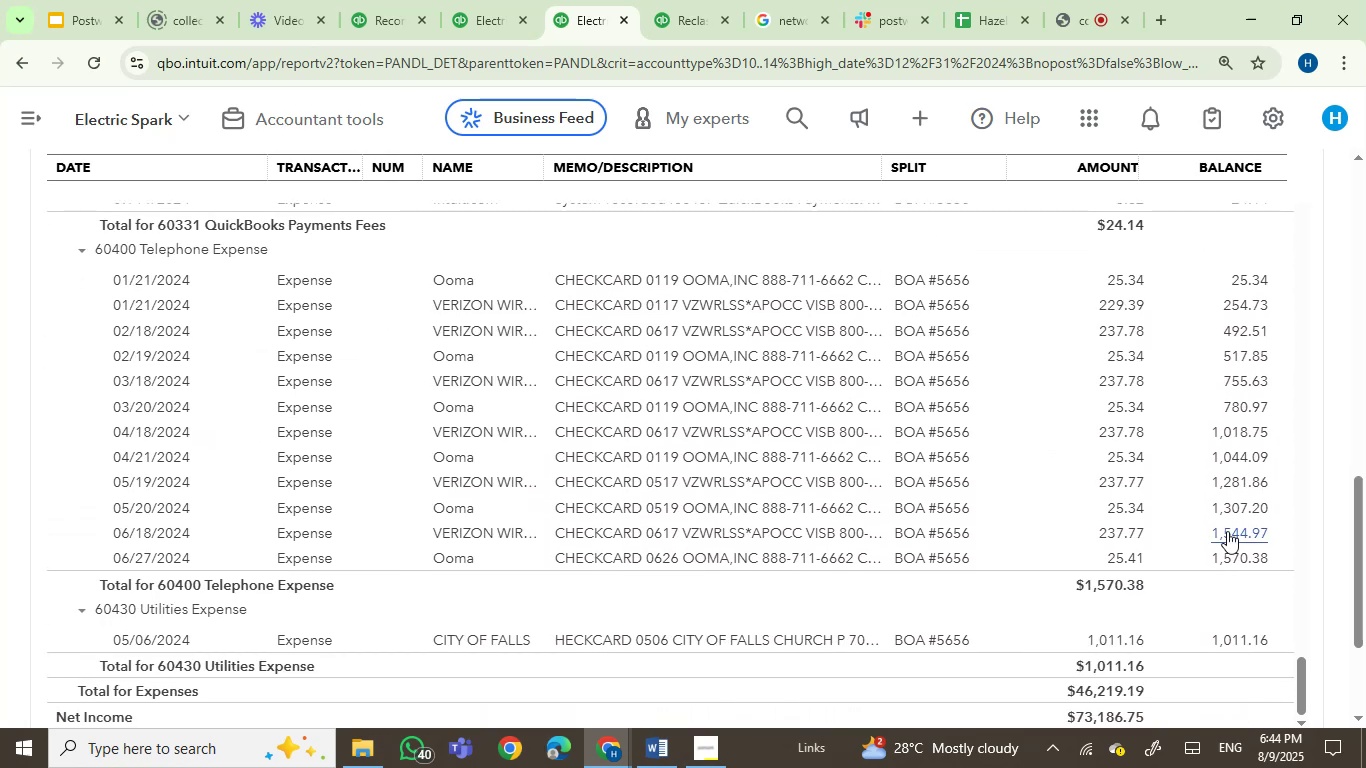 
scroll: coordinate [1227, 537], scroll_direction: up, amount: 11.0
 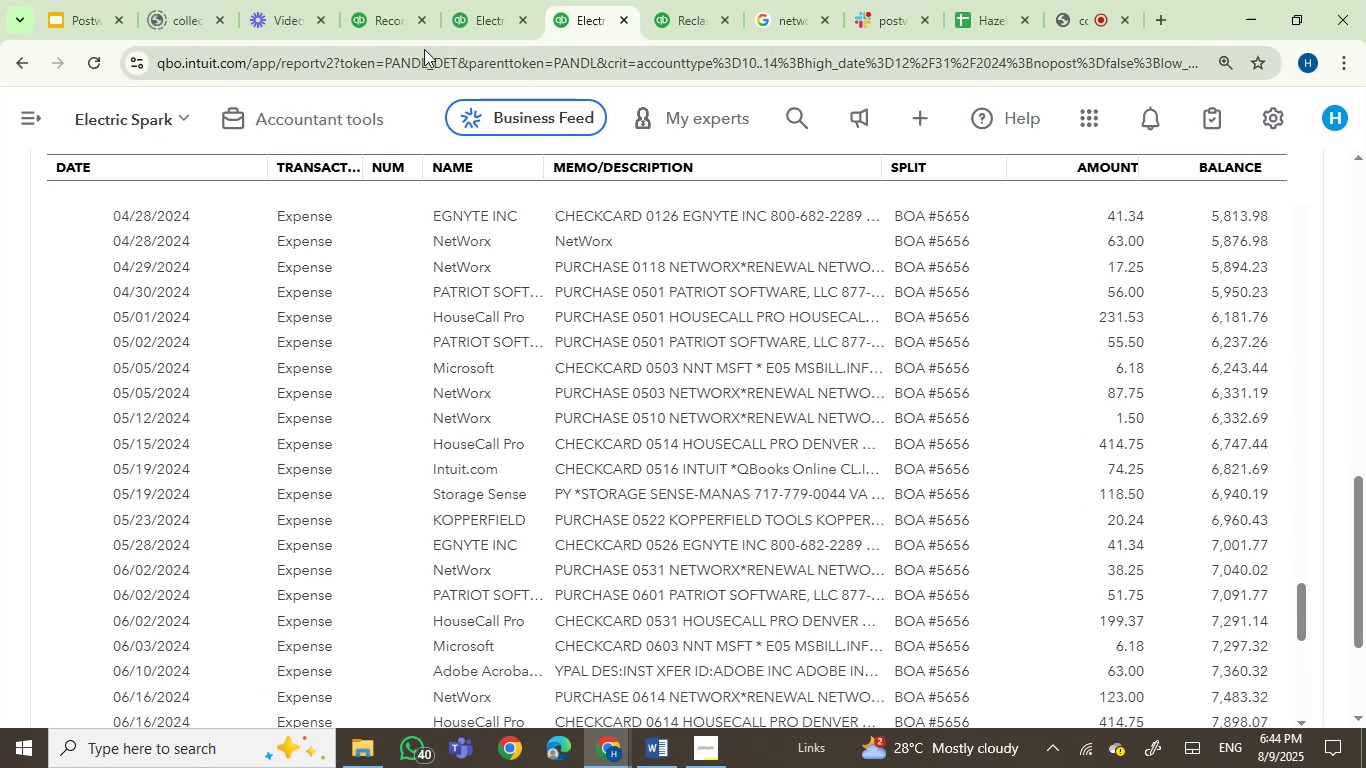 
left_click([370, 23])
 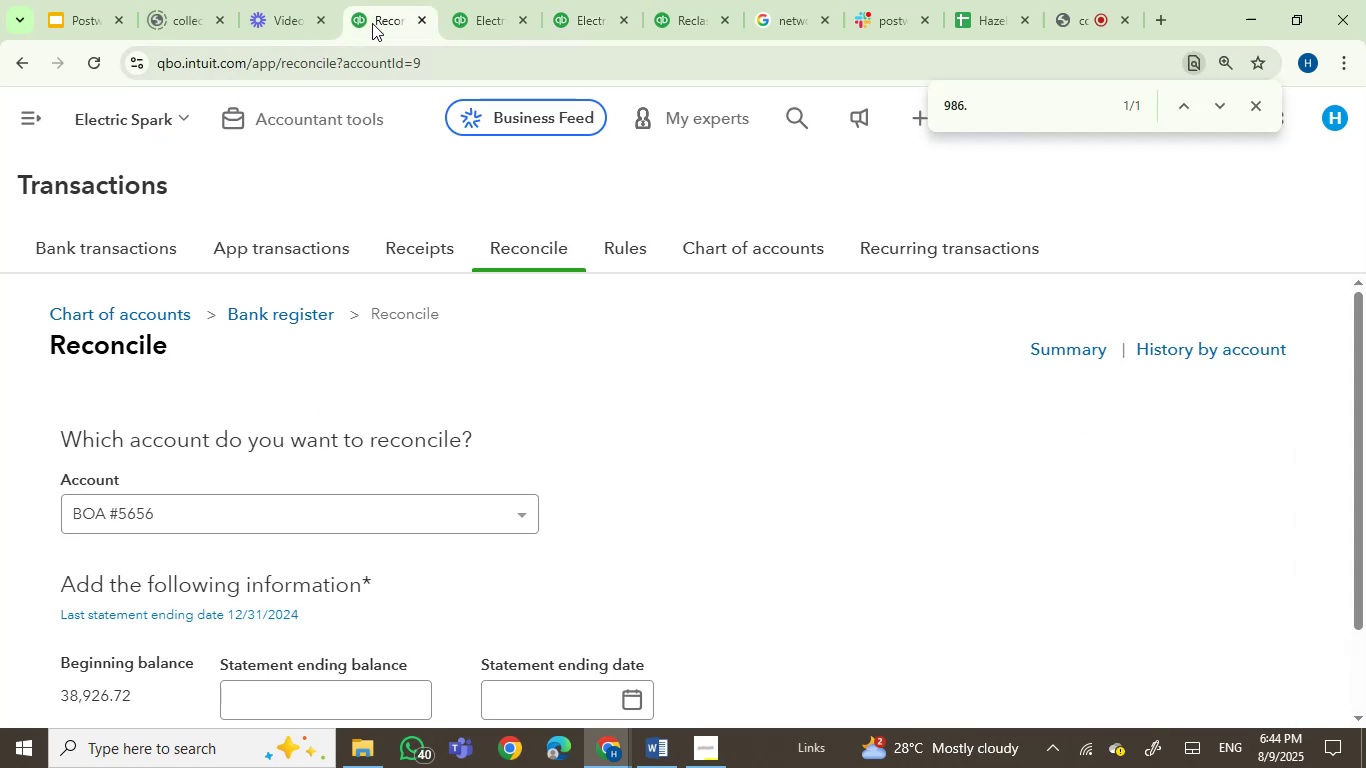 
left_click([466, 20])
 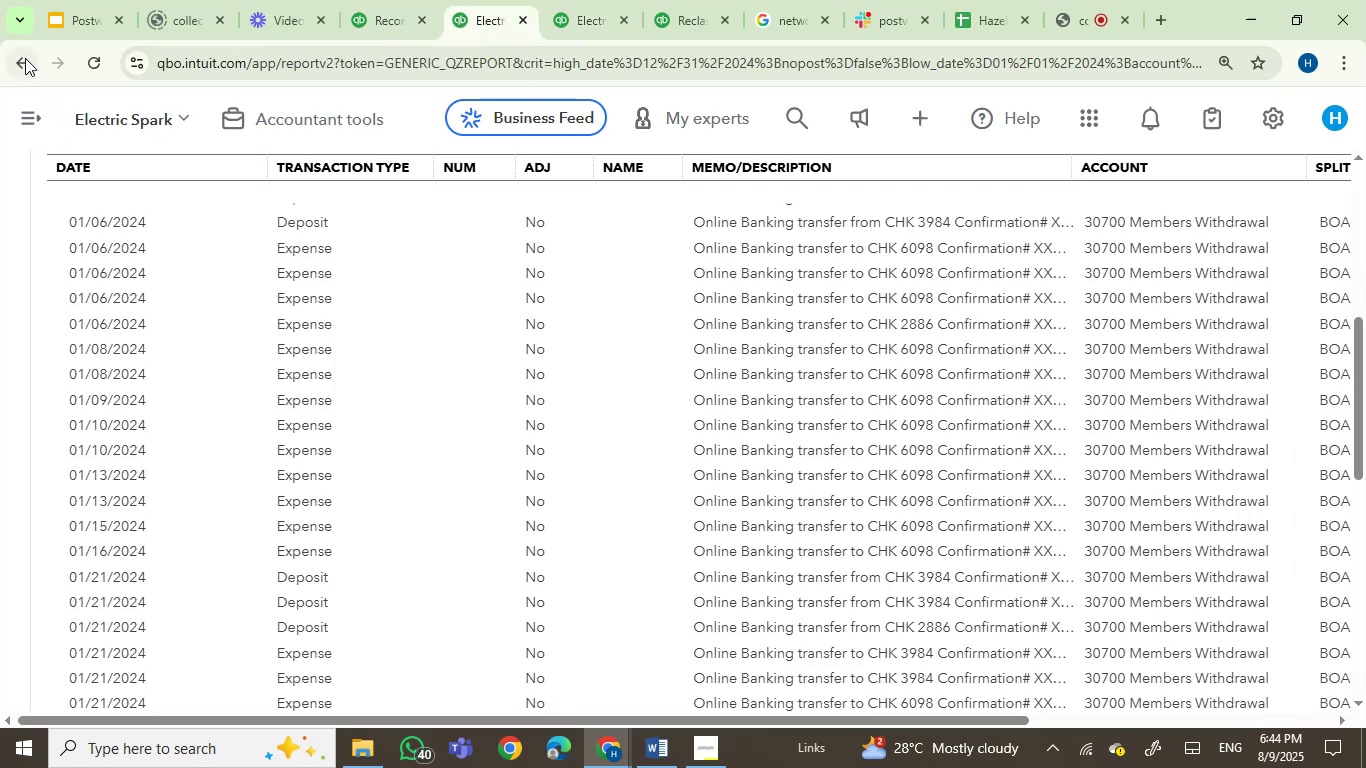 
scroll: coordinate [759, 398], scroll_direction: none, amount: 0.0
 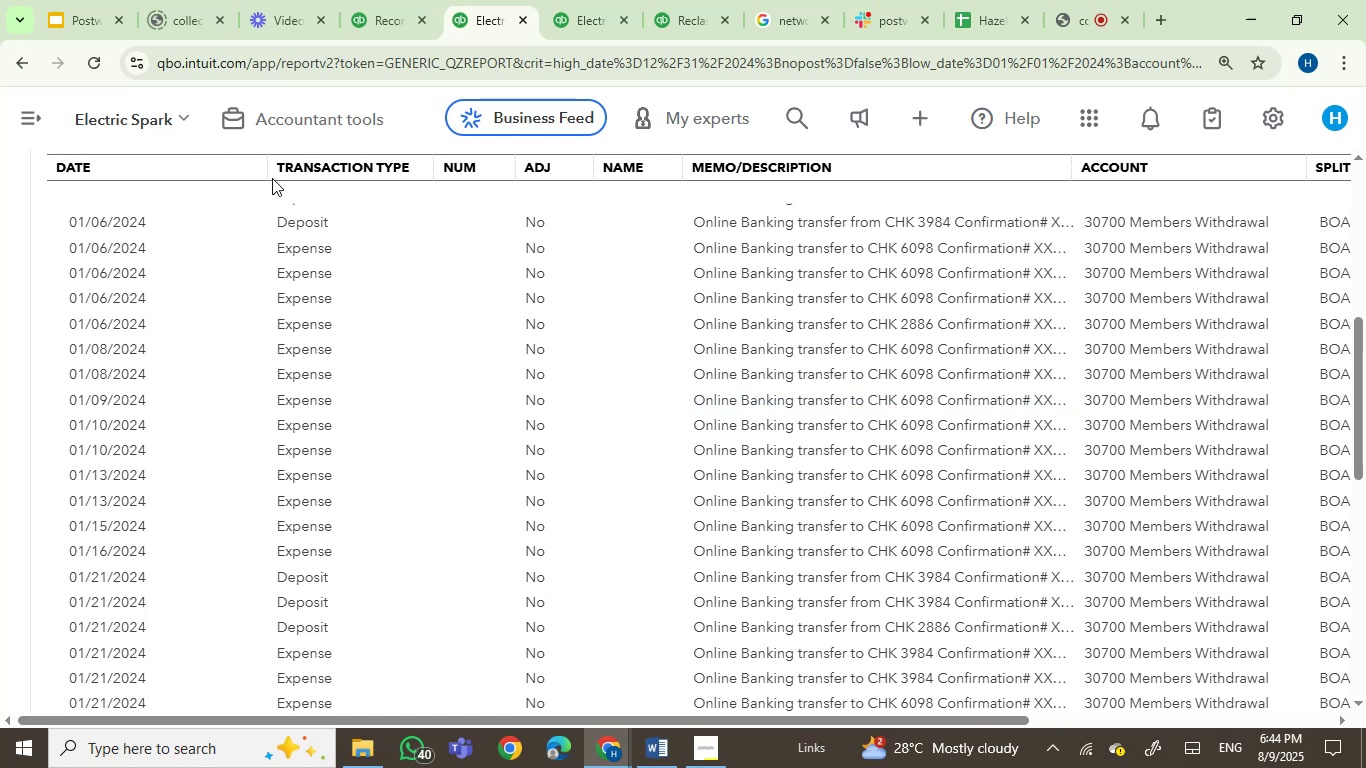 
left_click_drag(start_coordinate=[260, 176], to_coordinate=[162, 179])
 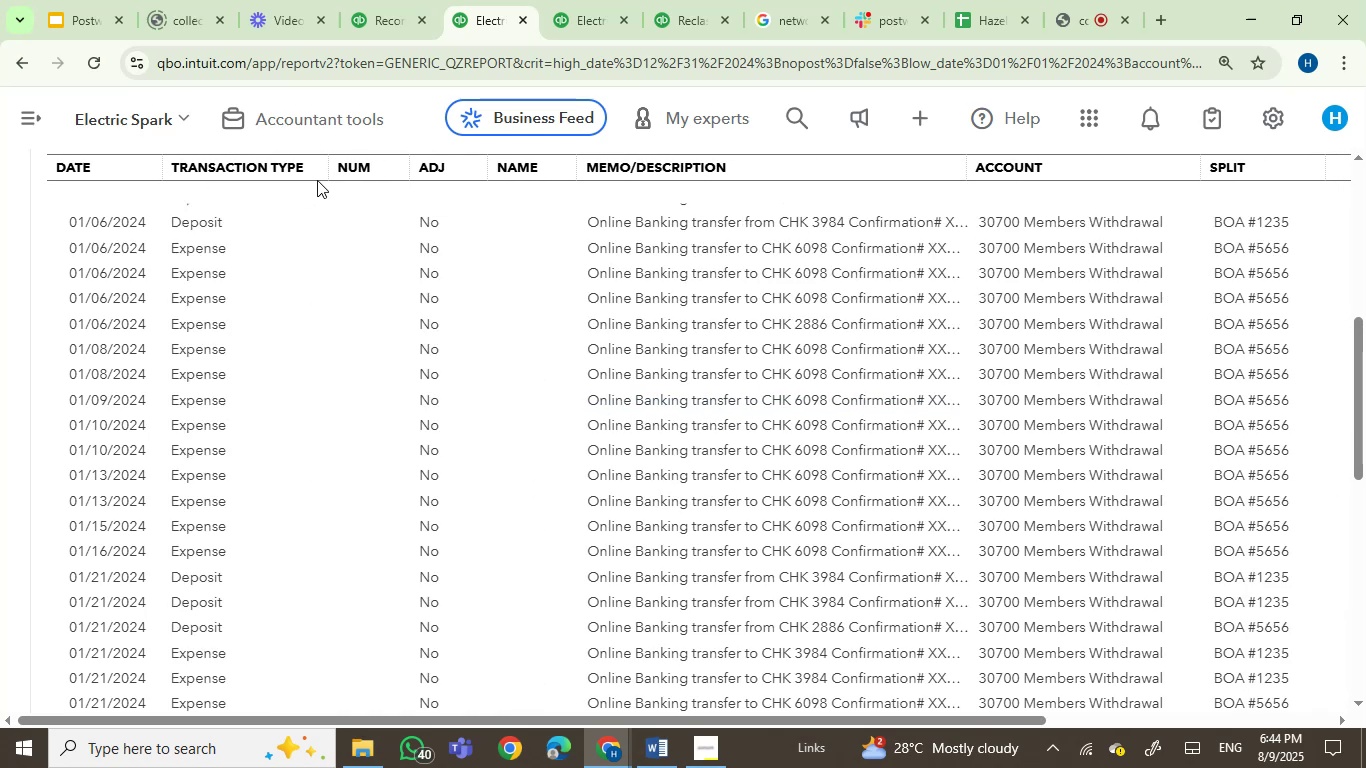 
left_click_drag(start_coordinate=[321, 178], to_coordinate=[253, 180])
 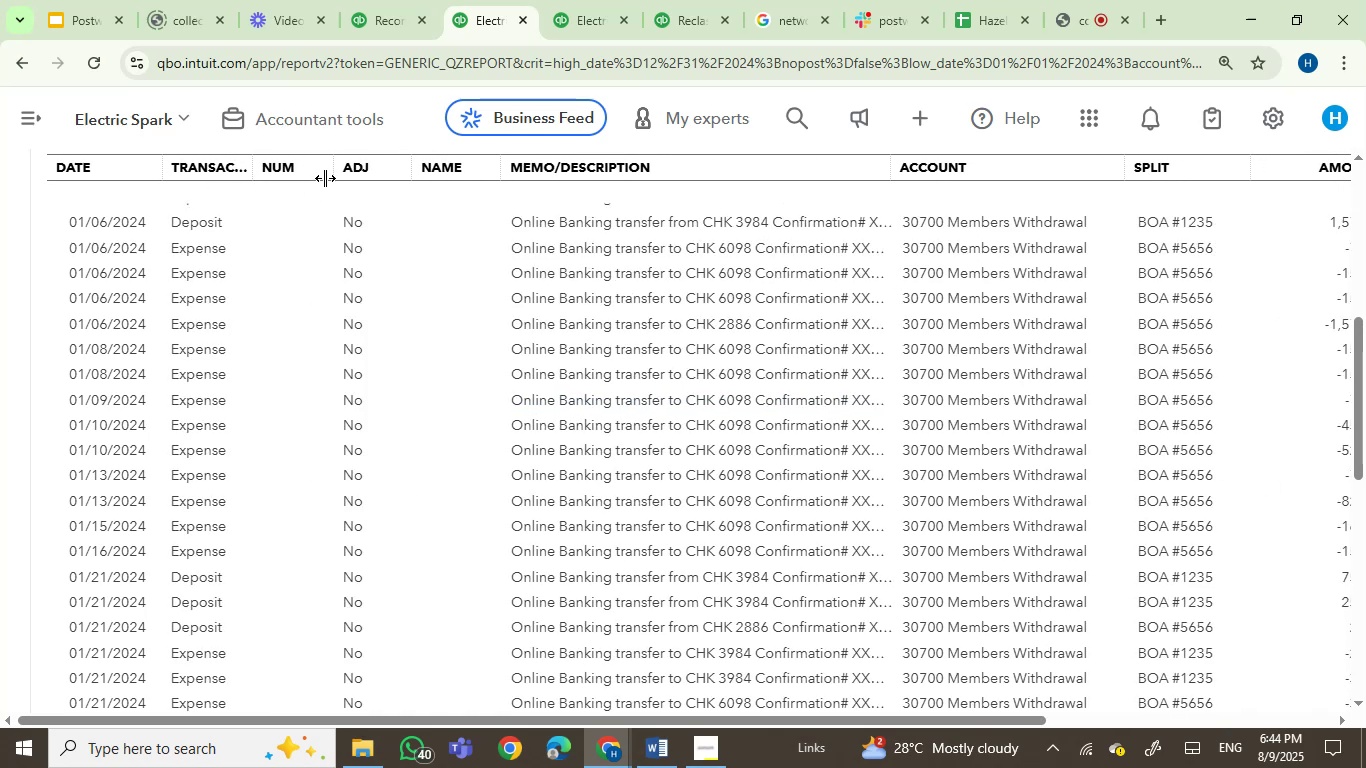 
left_click_drag(start_coordinate=[325, 178], to_coordinate=[310, 182])
 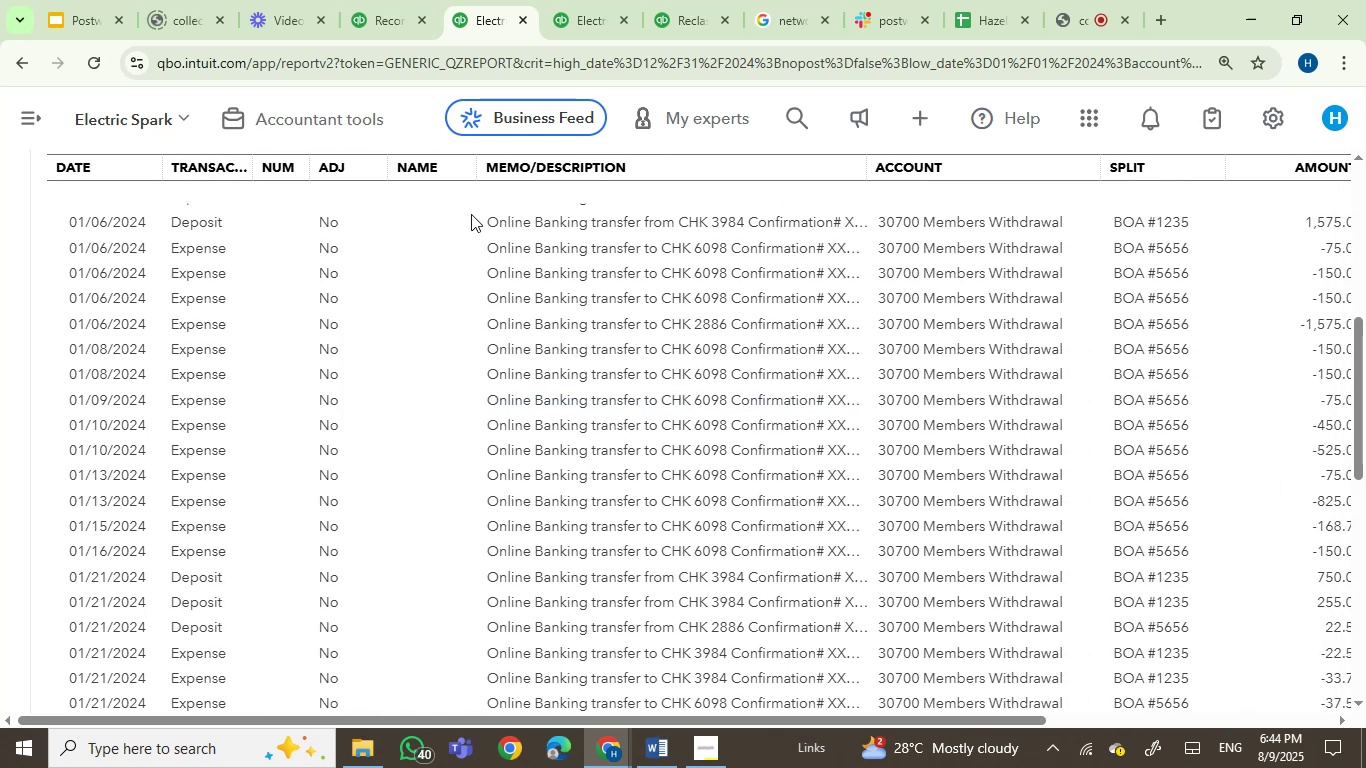 
scroll: coordinate [948, 502], scroll_direction: down, amount: 13.0
 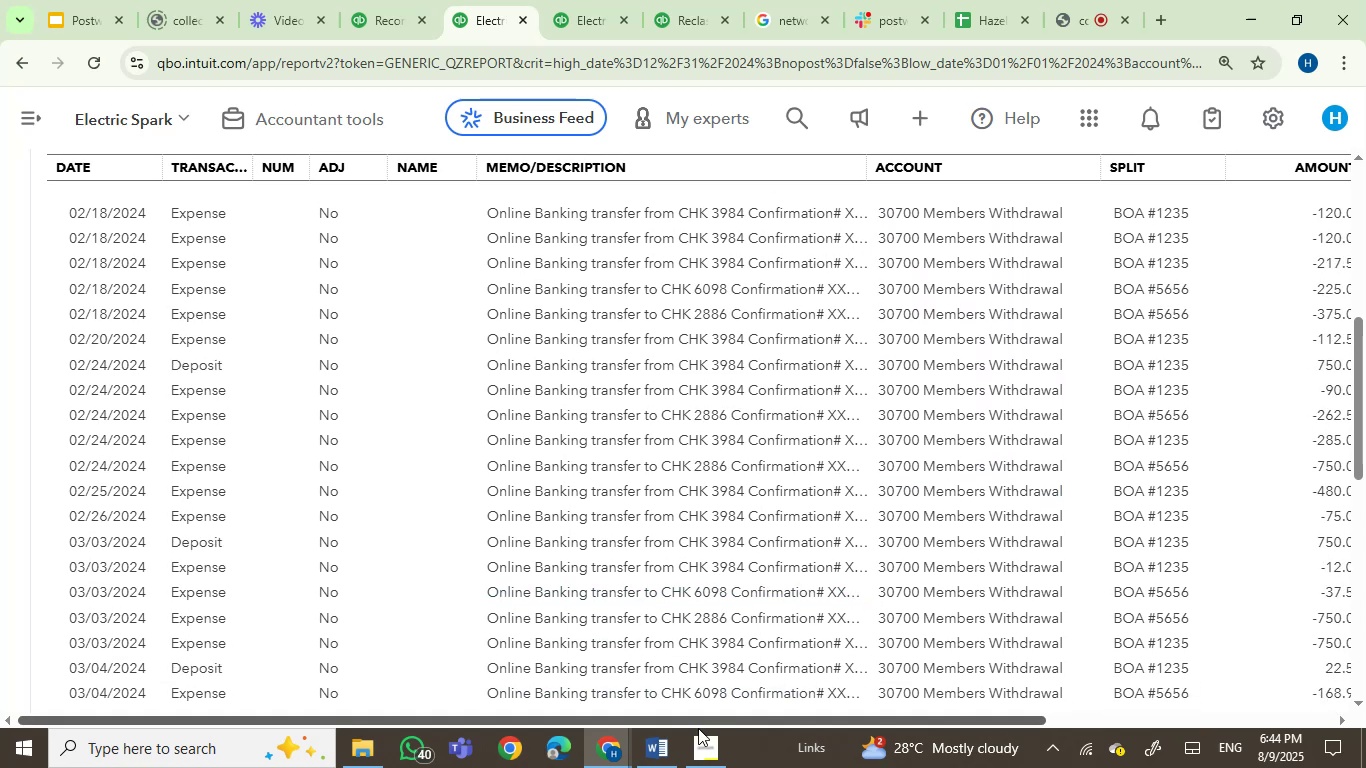 
left_click([669, 763])
 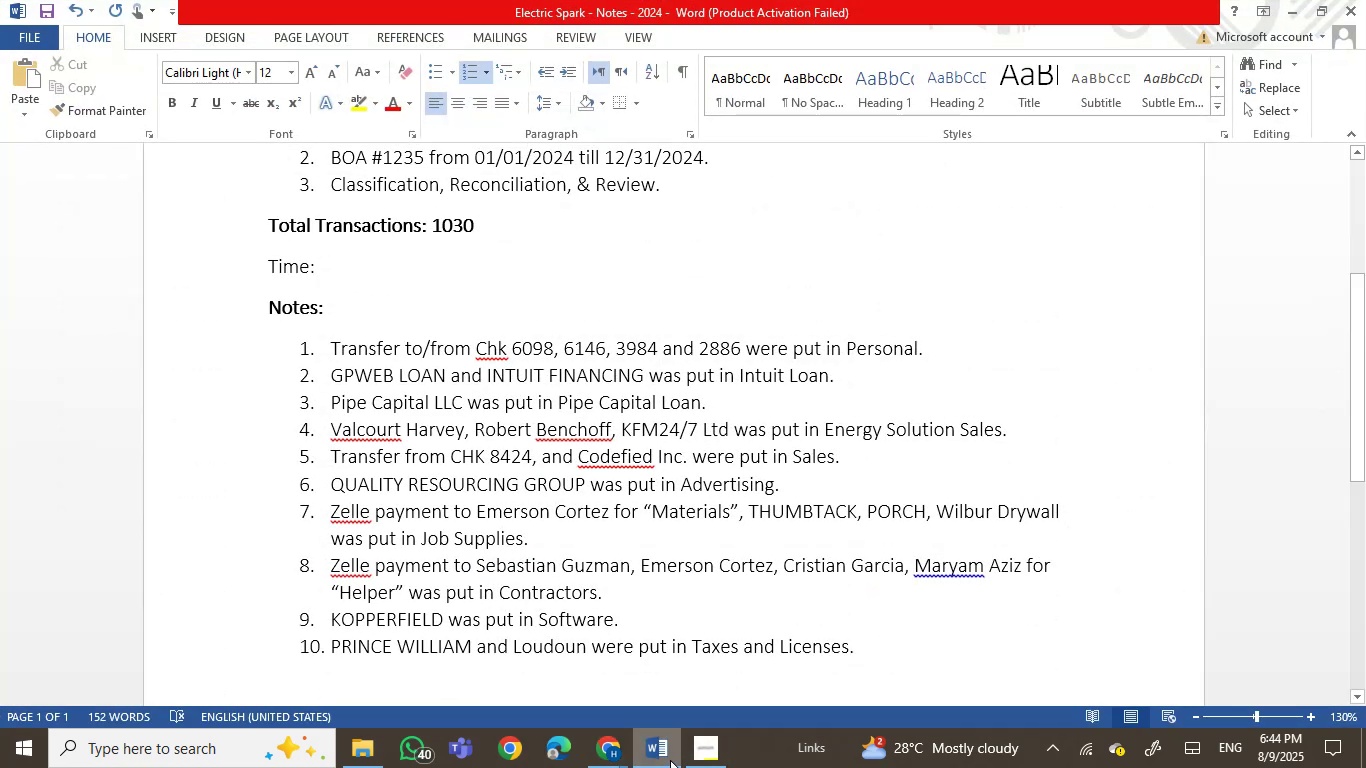 
left_click([671, 759])
 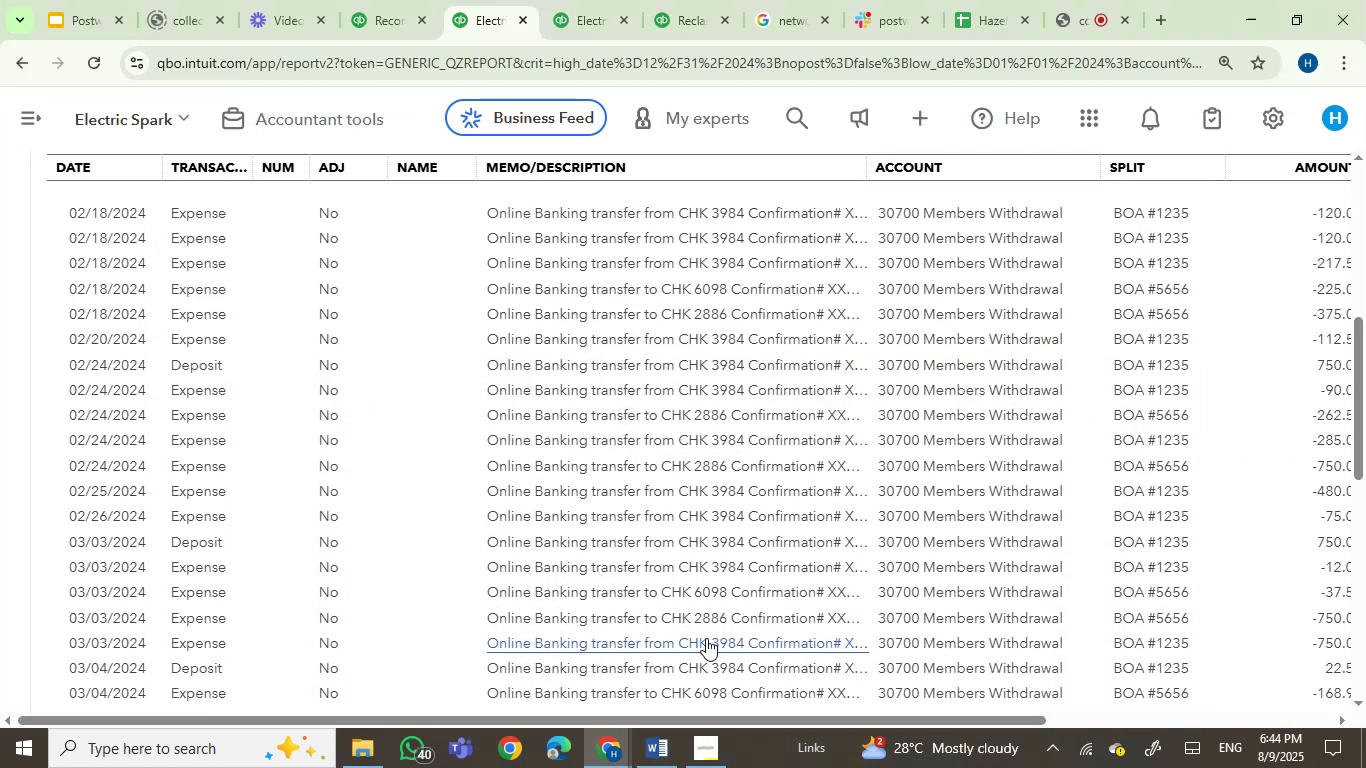 
scroll: coordinate [602, 609], scroll_direction: down, amount: 8.0
 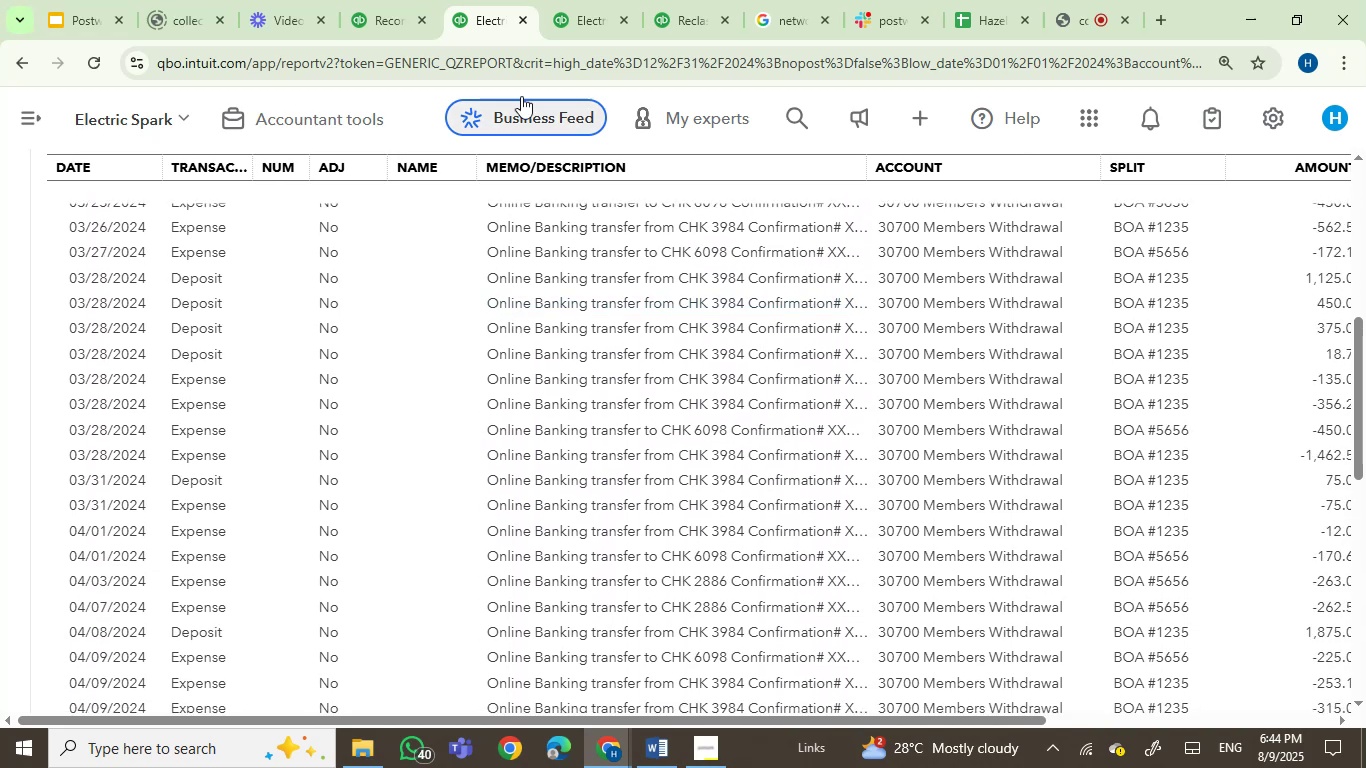 
left_click([571, 0])
 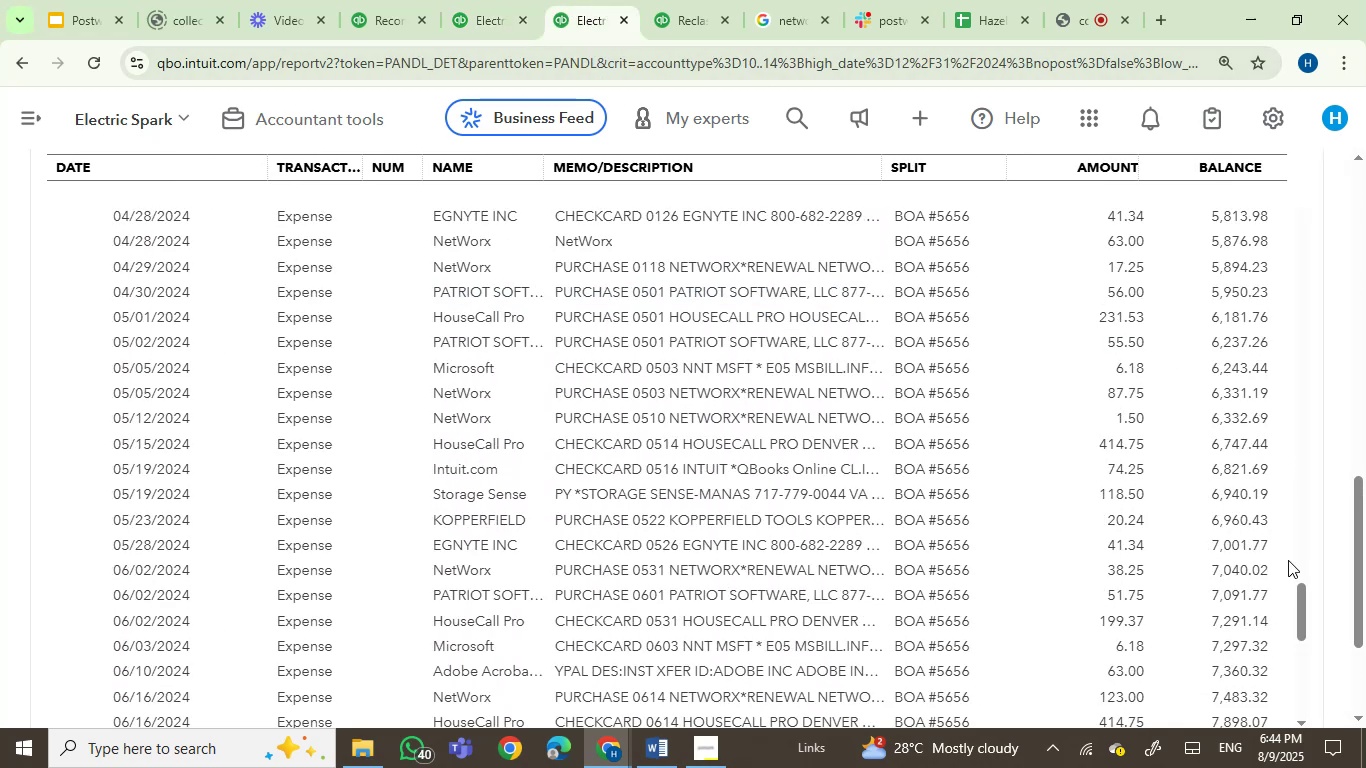 
left_click_drag(start_coordinate=[1302, 602], to_coordinate=[1324, 141])
 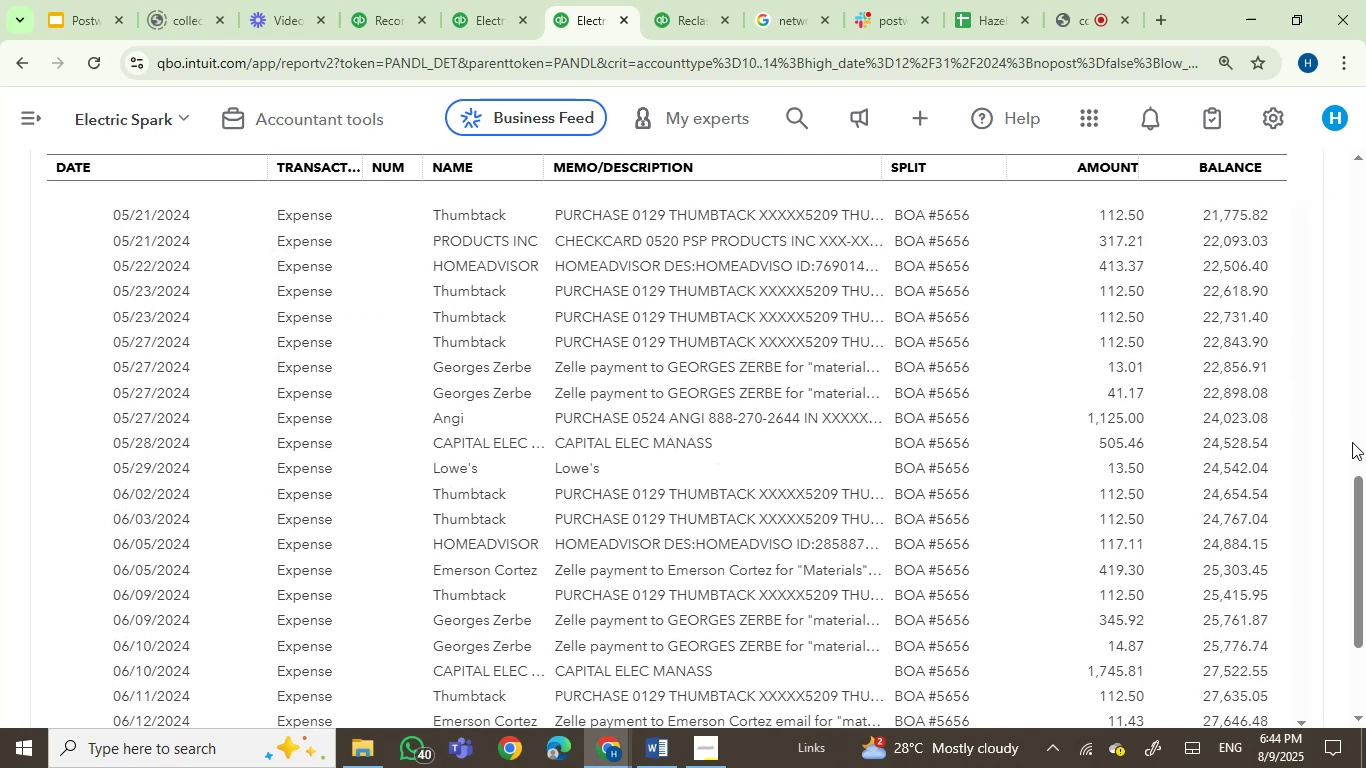 
left_click_drag(start_coordinate=[1365, 545], to_coordinate=[1365, 473])
 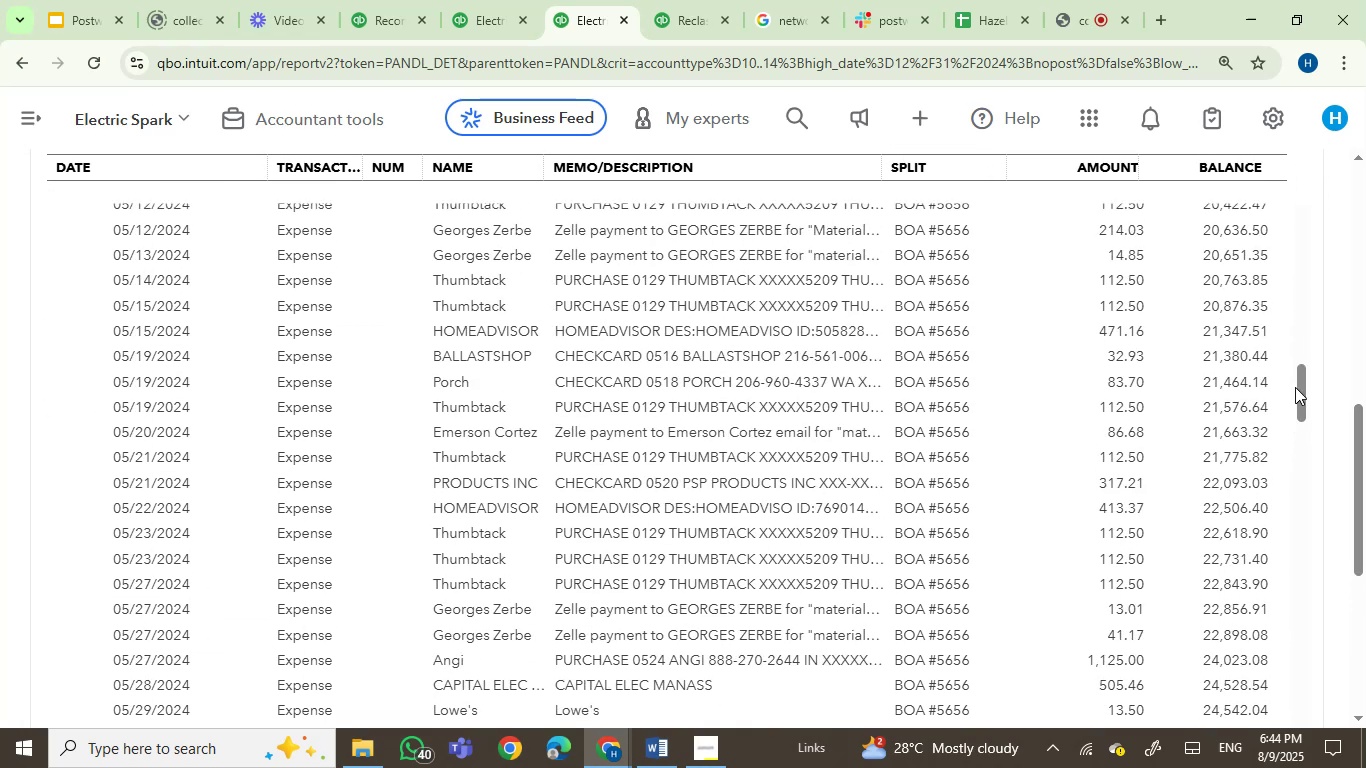 
left_click_drag(start_coordinate=[1299, 386], to_coordinate=[1288, 260])
 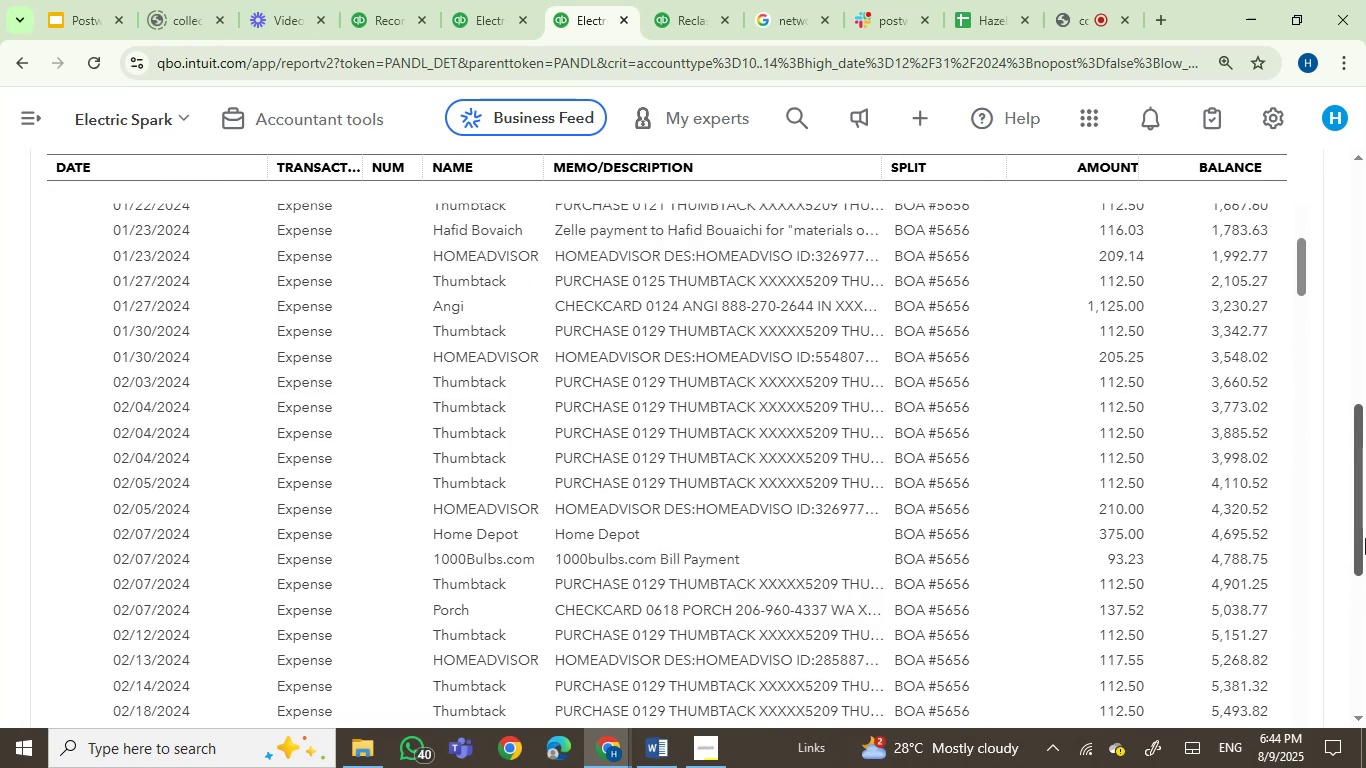 
left_click_drag(start_coordinate=[1359, 508], to_coordinate=[1365, 455])
 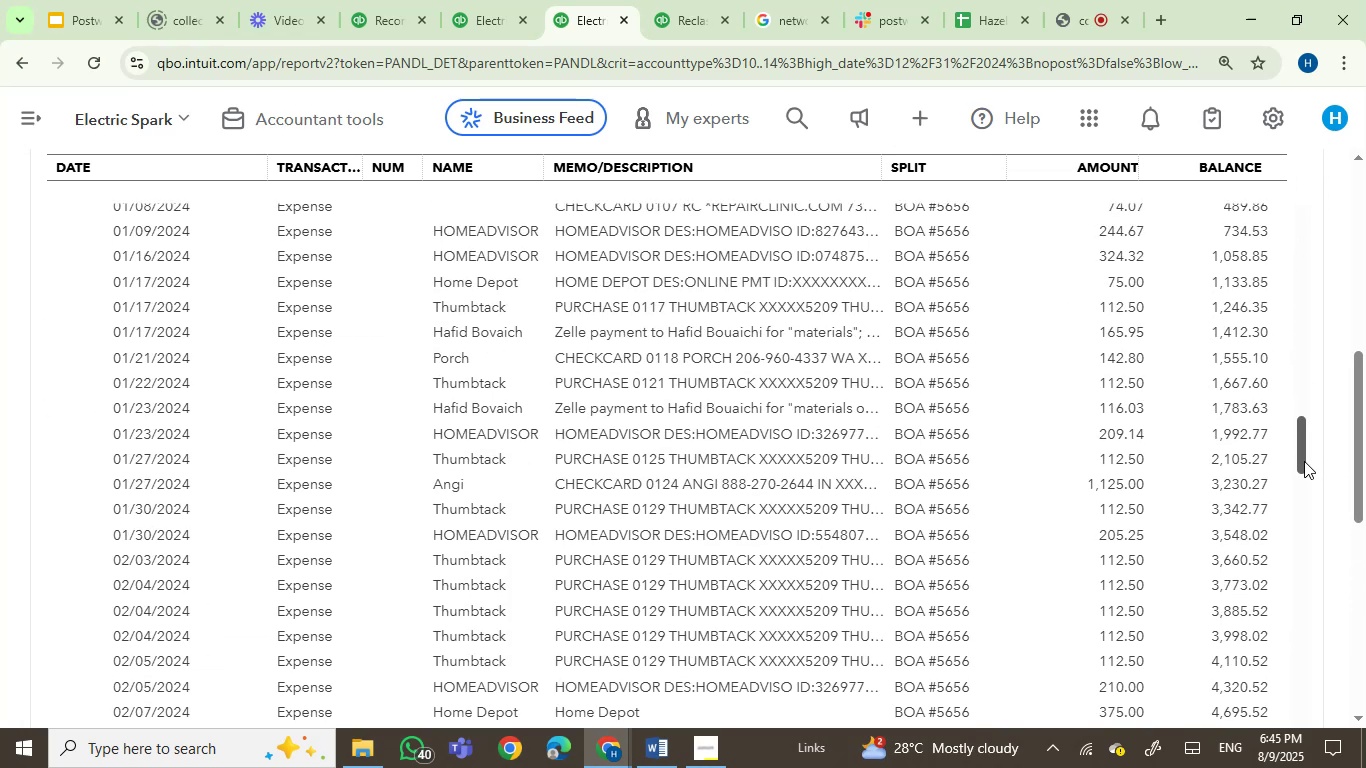 
left_click_drag(start_coordinate=[1298, 450], to_coordinate=[1295, 386])
 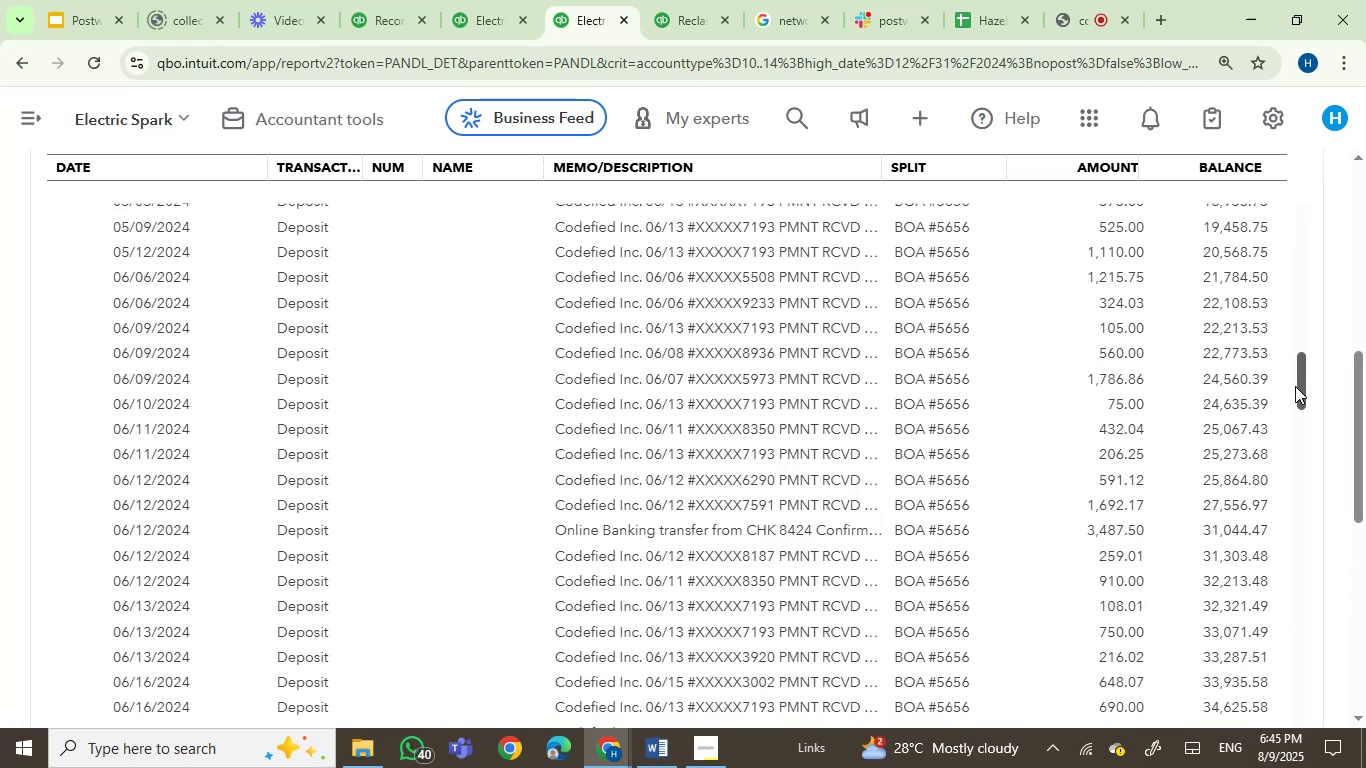 
left_click([1295, 386])
 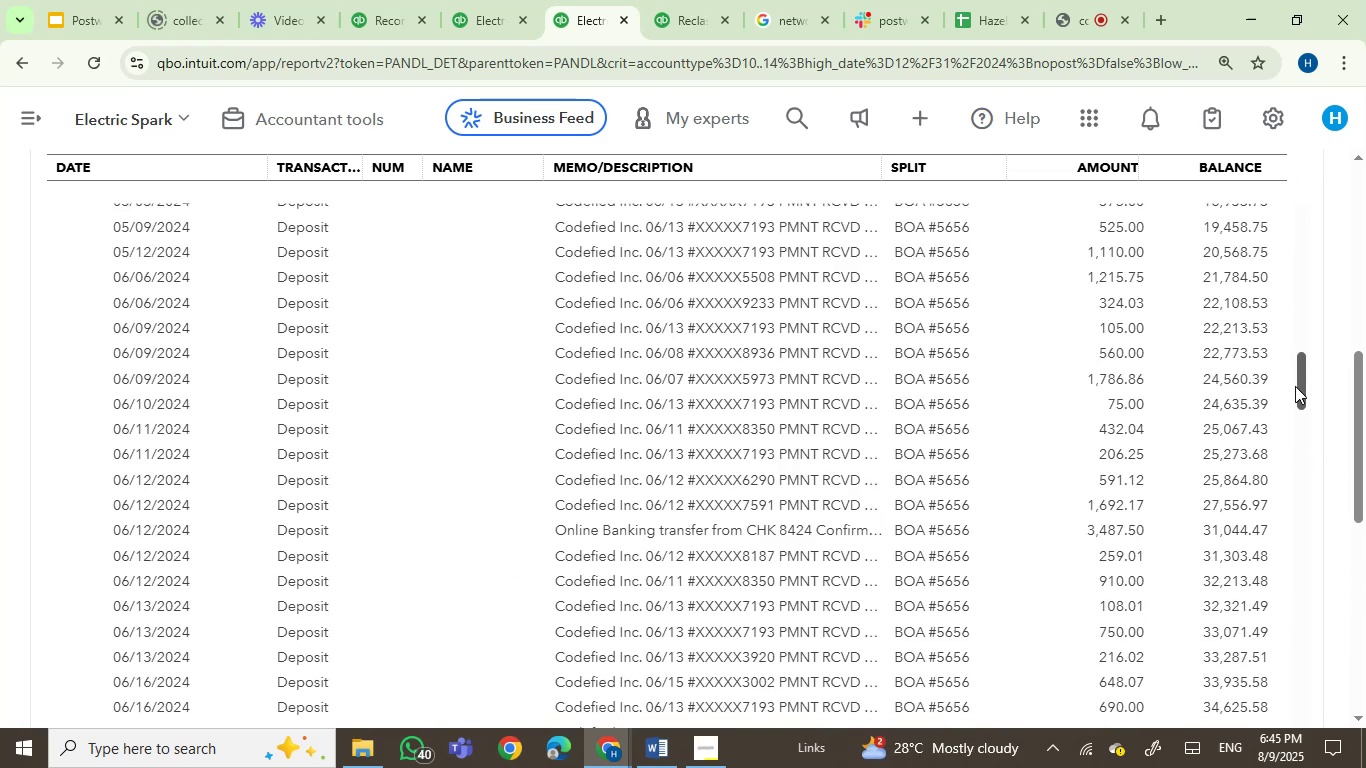 
scroll: coordinate [1087, 636], scroll_direction: up, amount: 4.0
 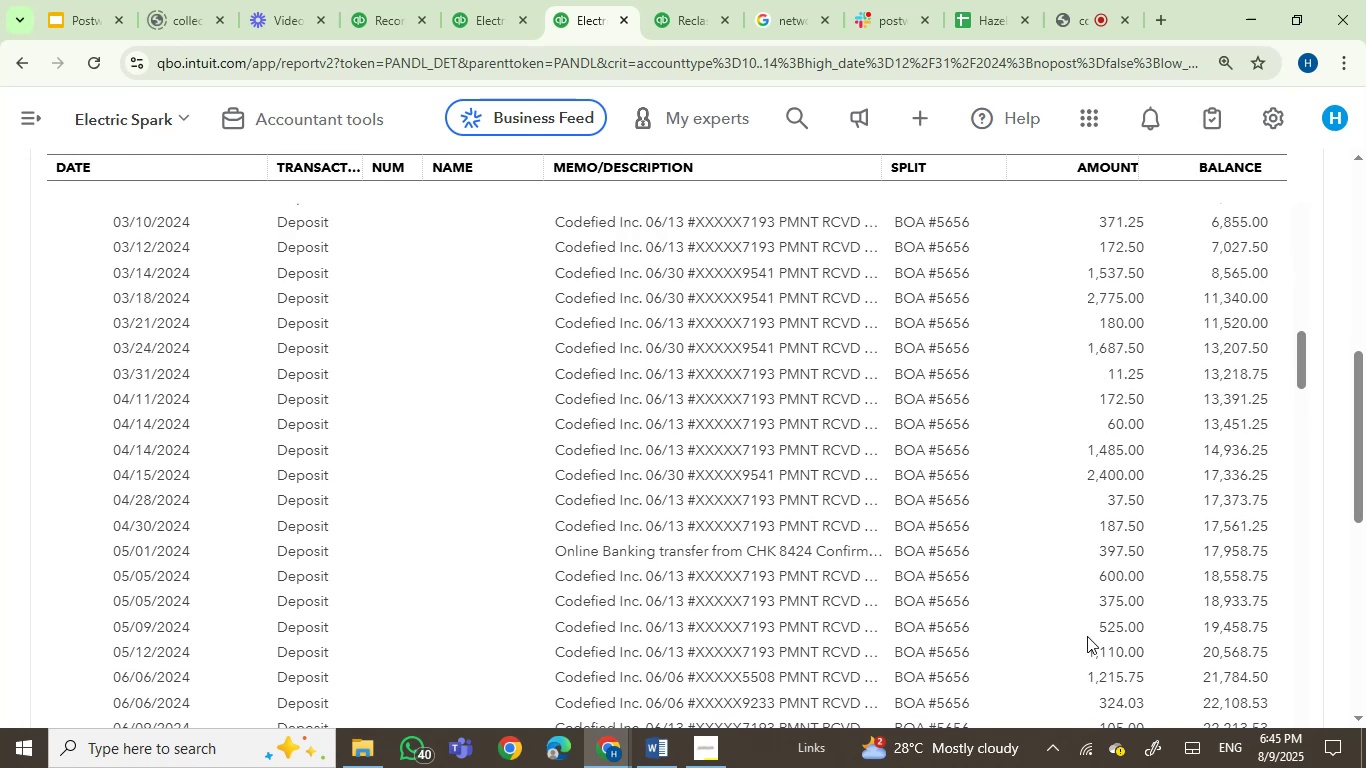 
scroll: coordinate [1087, 636], scroll_direction: down, amount: 1.0
 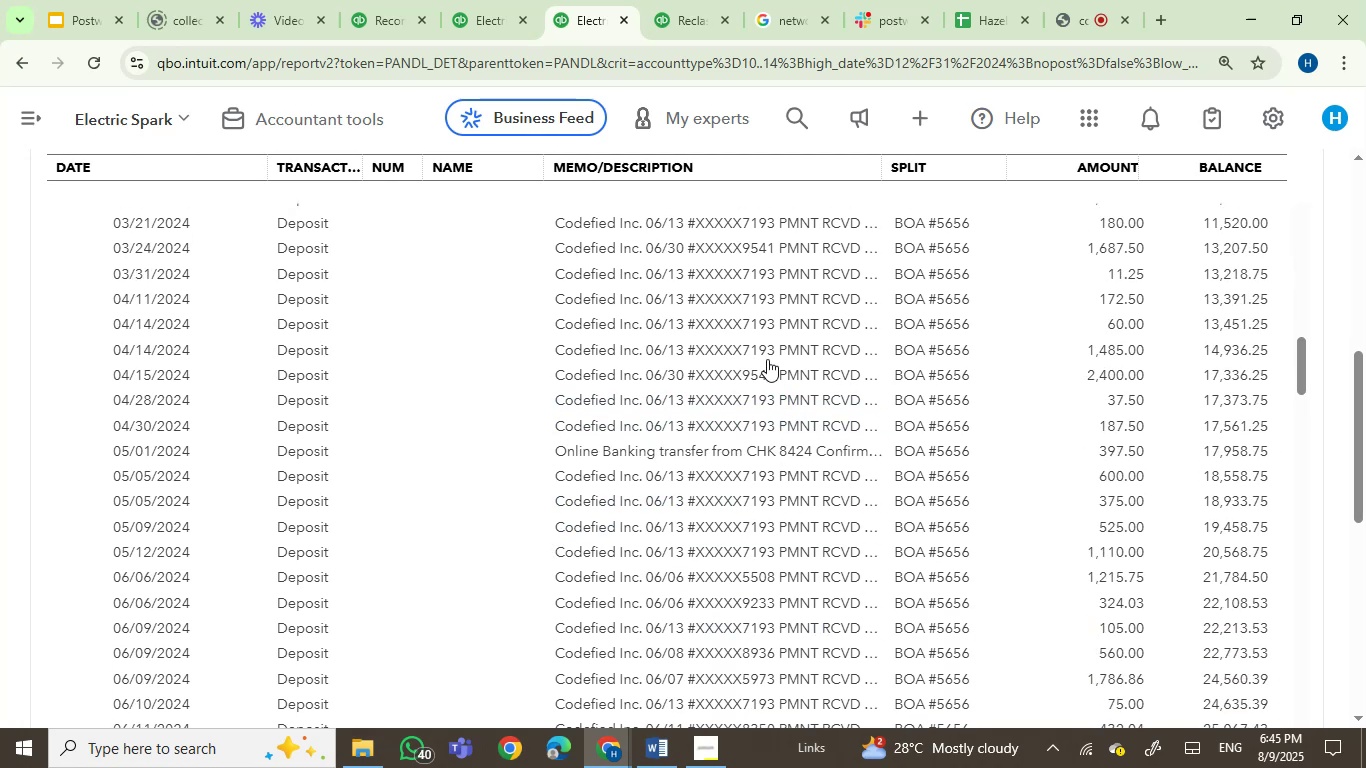 
left_click([489, 19])
 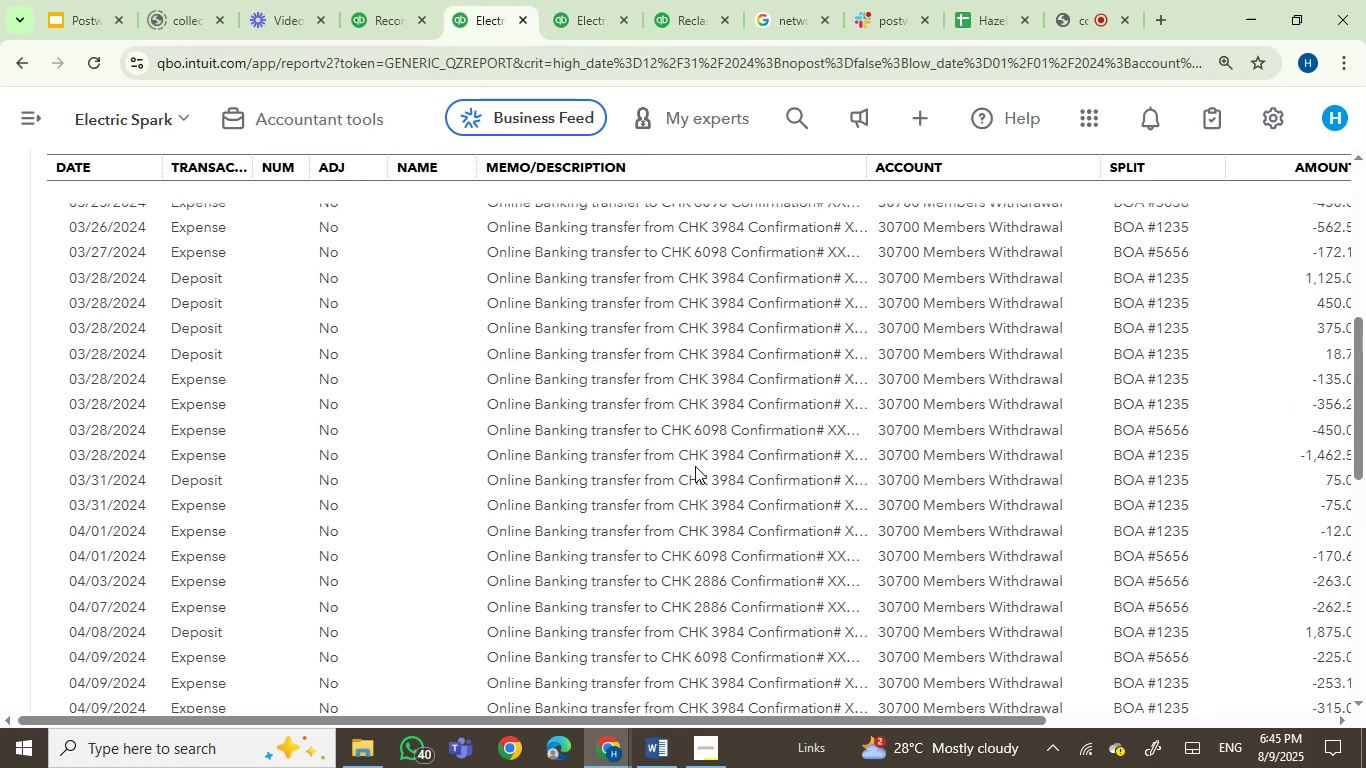 
scroll: coordinate [1062, 537], scroll_direction: down, amount: 19.0
 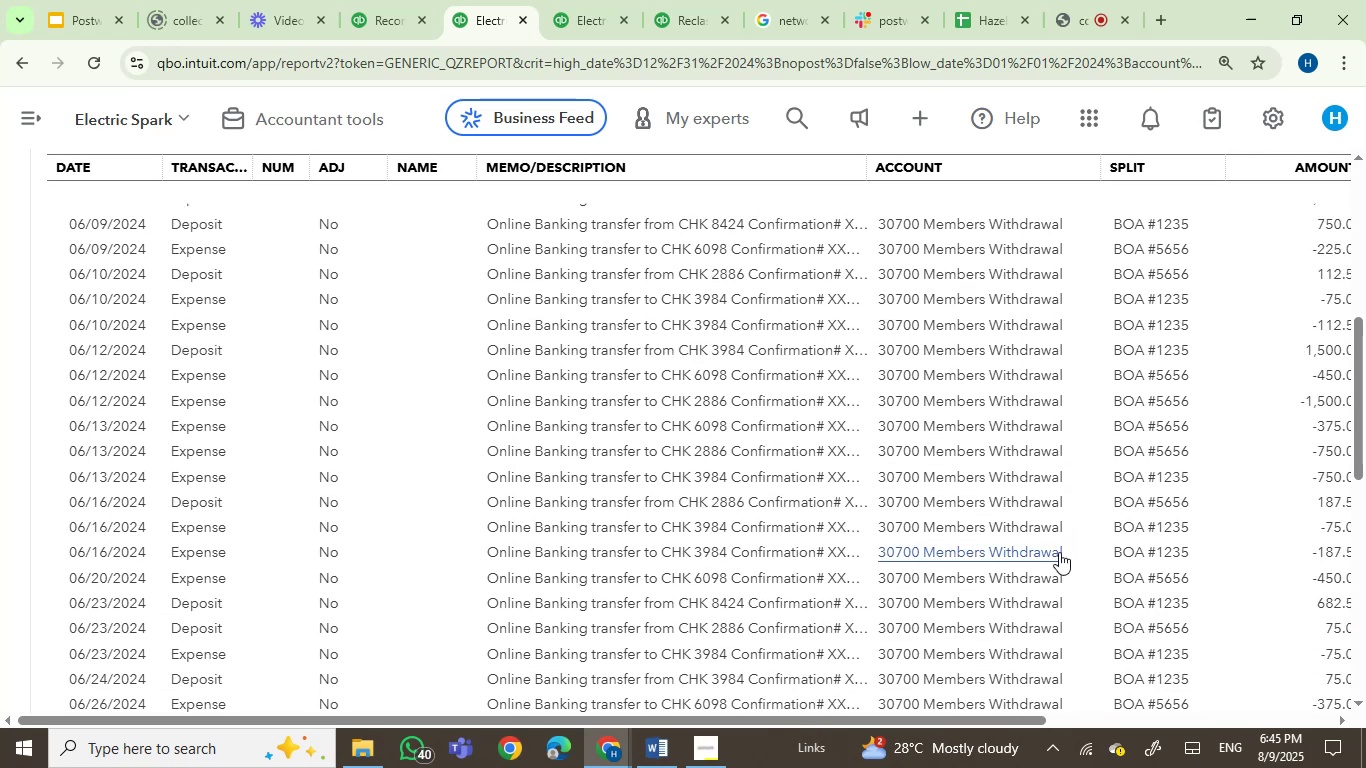 
scroll: coordinate [1059, 552], scroll_direction: down, amount: 4.0
 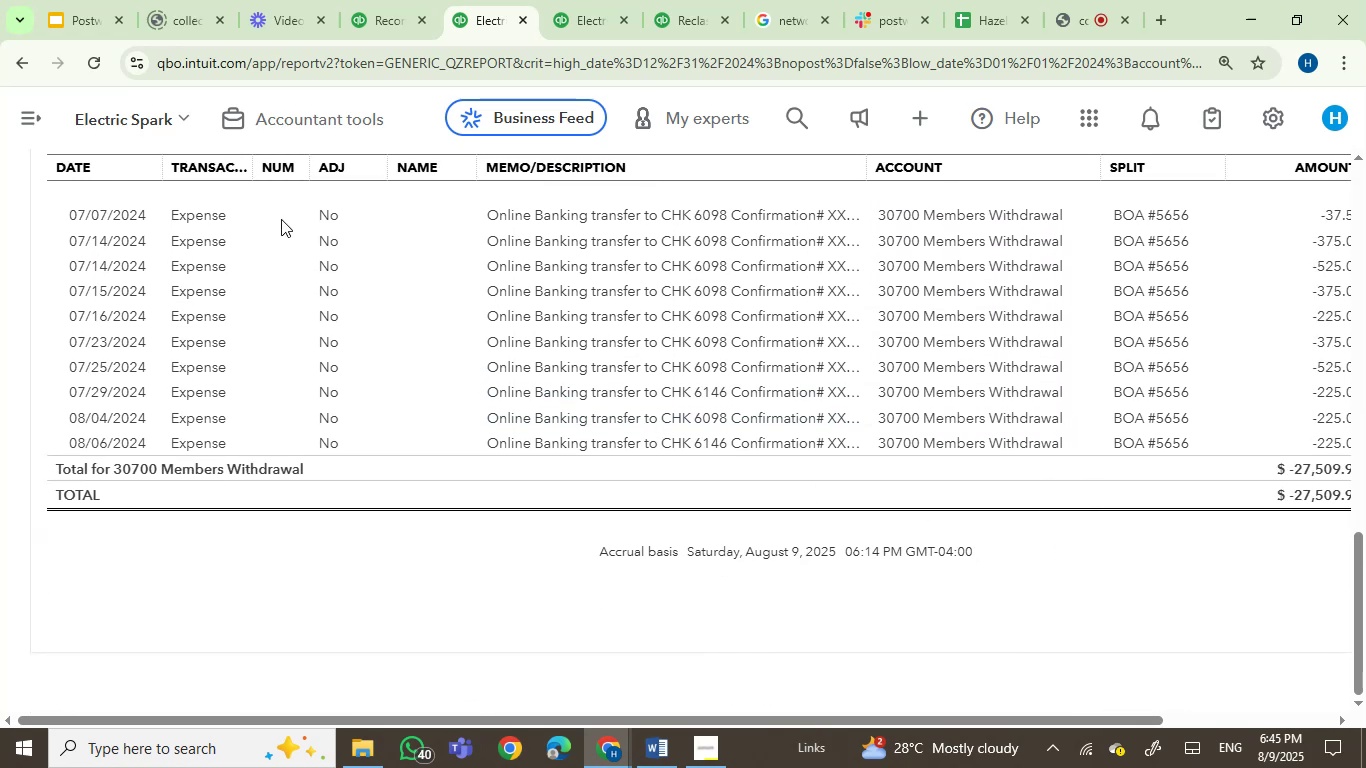 
left_click([26, 68])
 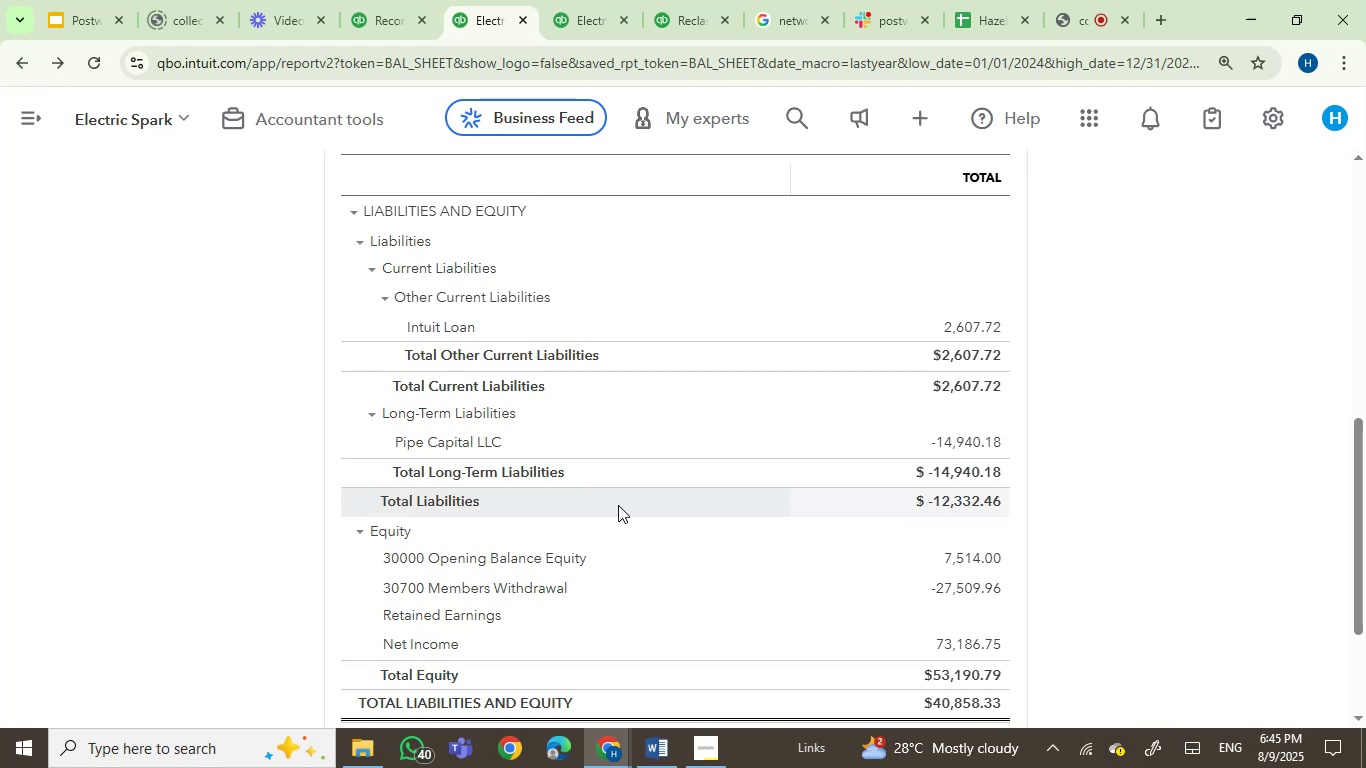 
wait(19.62)
 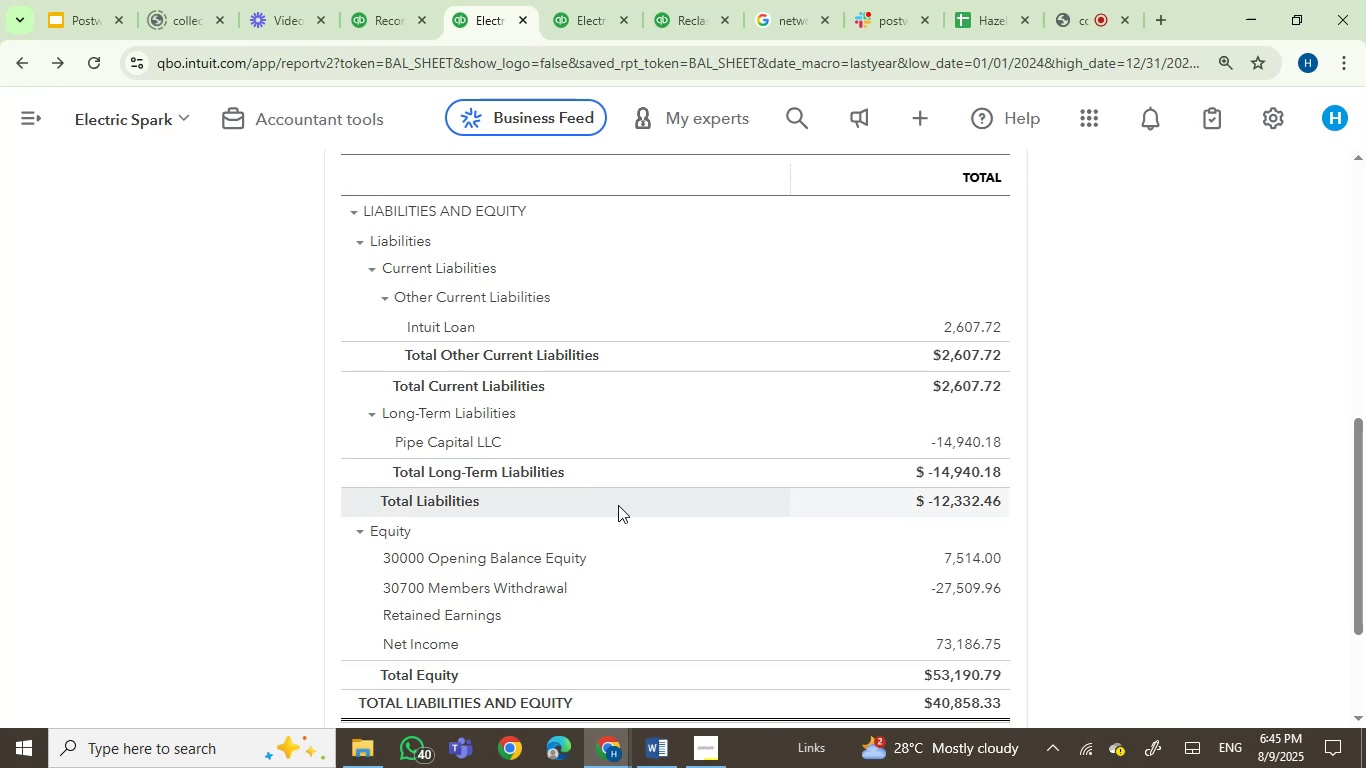 
left_click_drag(start_coordinate=[1358, 600], to_coordinate=[1363, 510])
 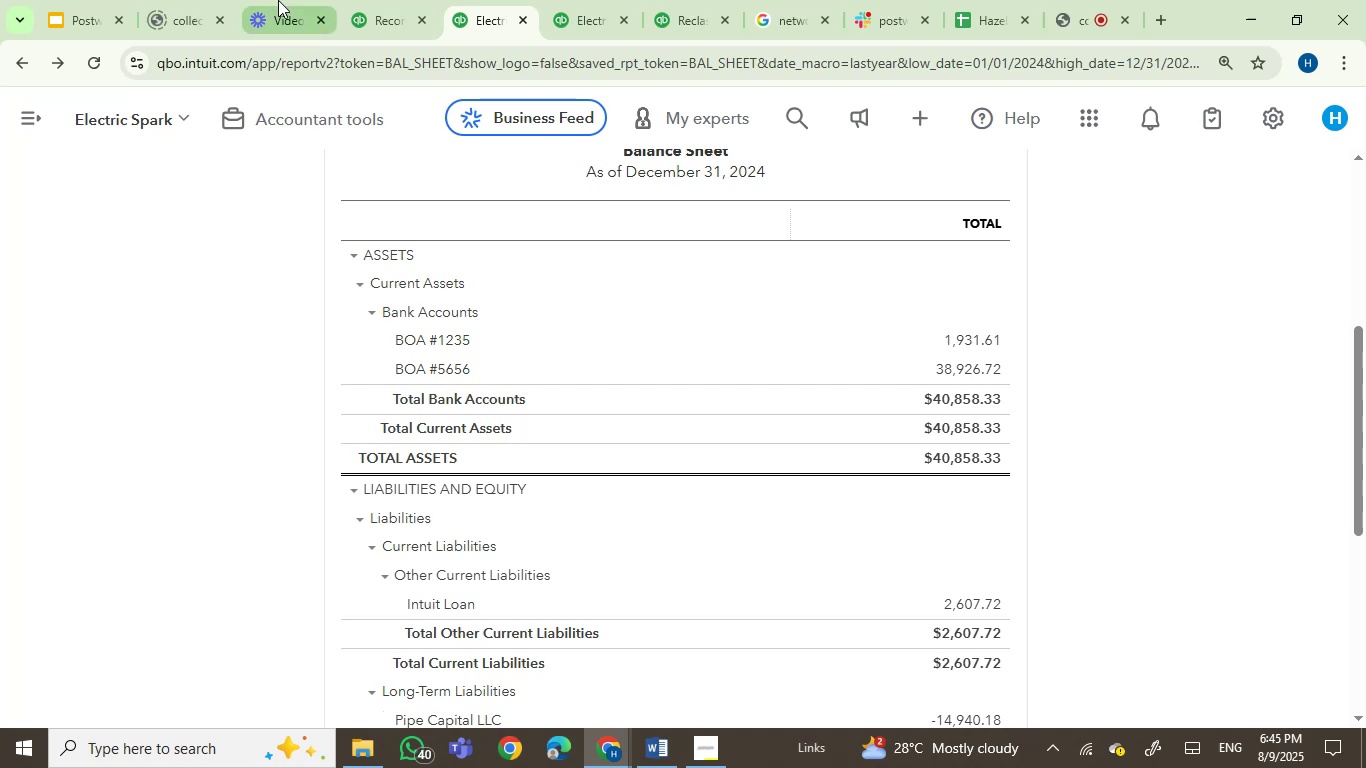 
left_click([392, 12])
 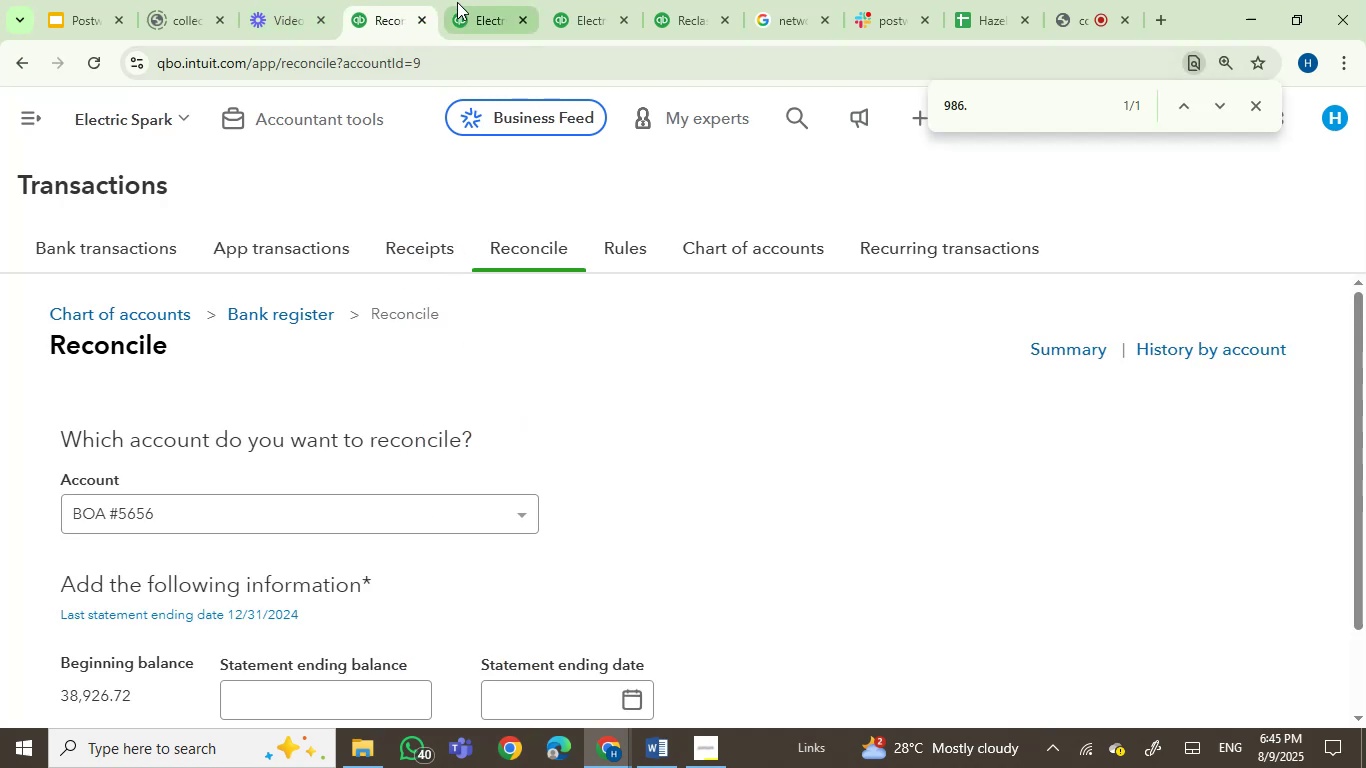 
left_click([498, 23])
 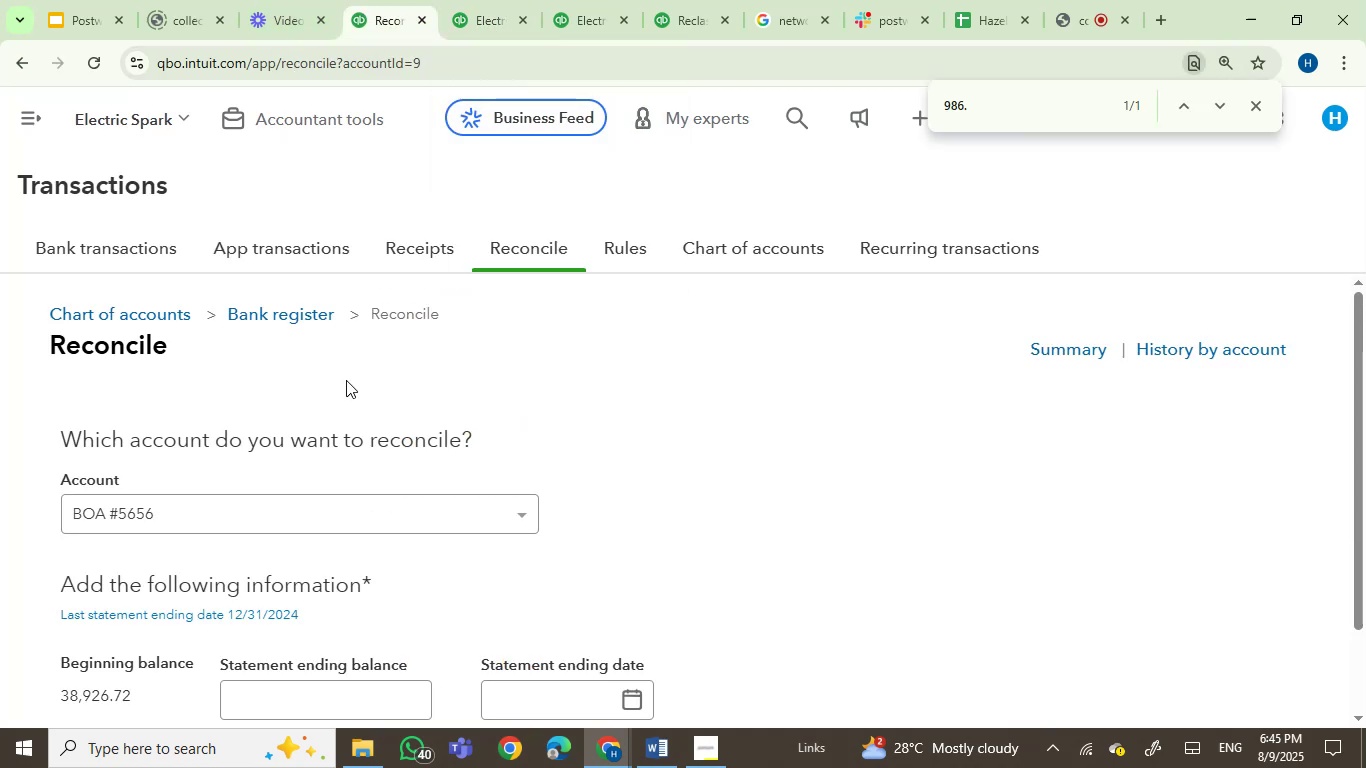 
left_click([372, 514])
 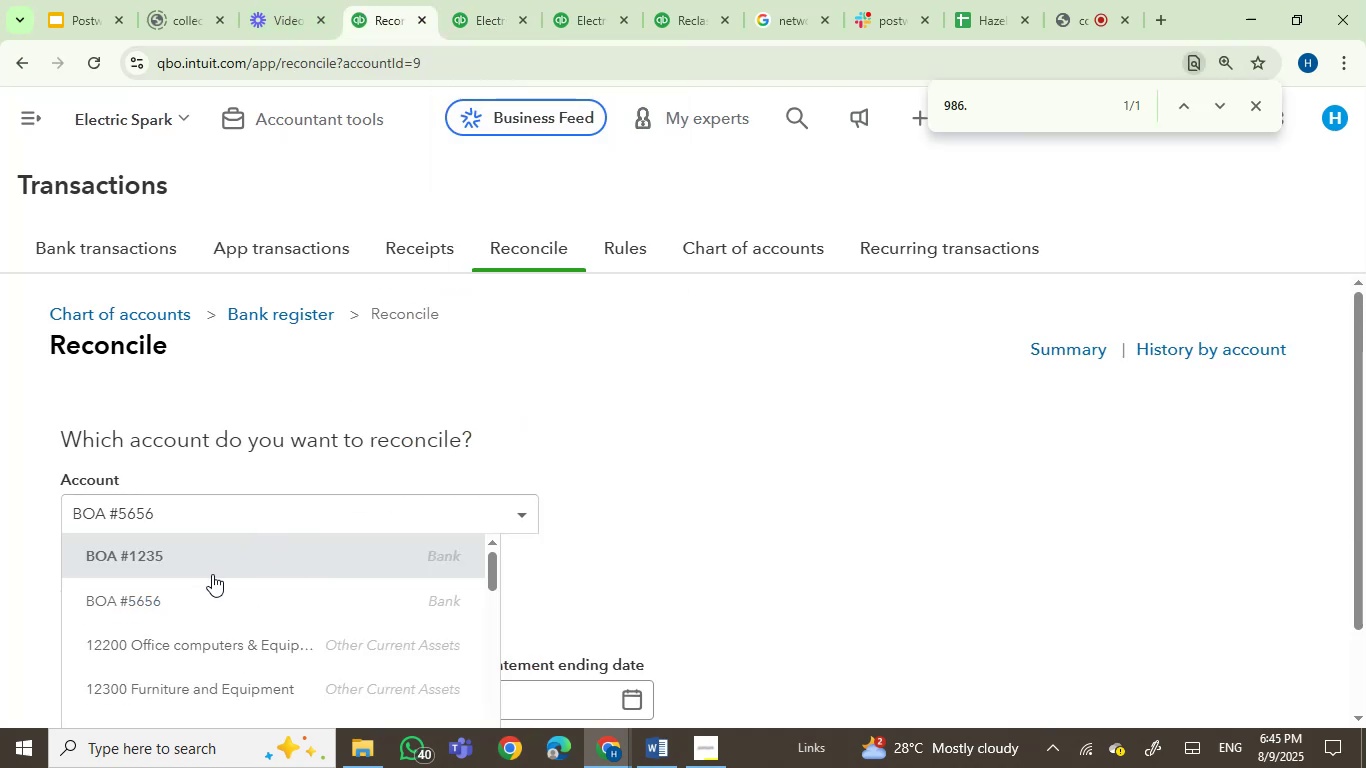 
left_click([214, 568])
 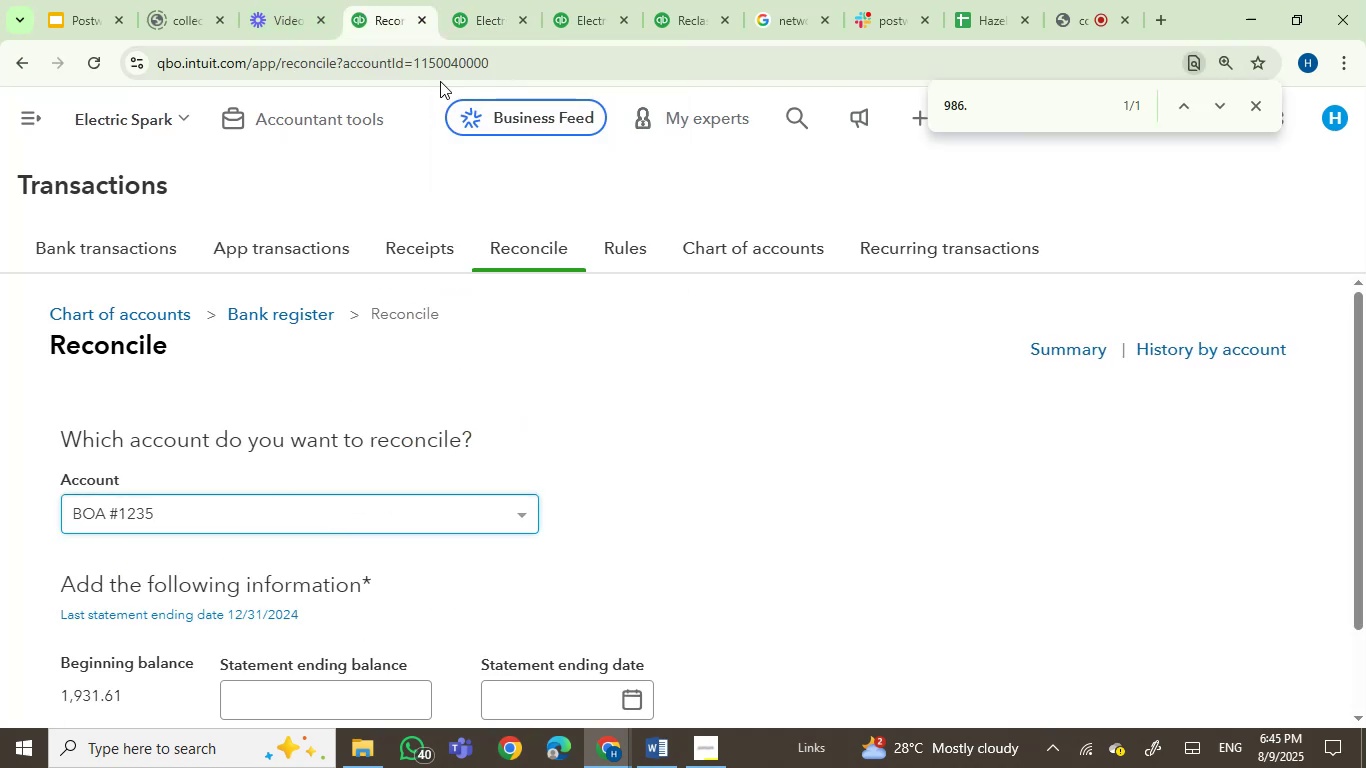 
left_click([480, 0])
 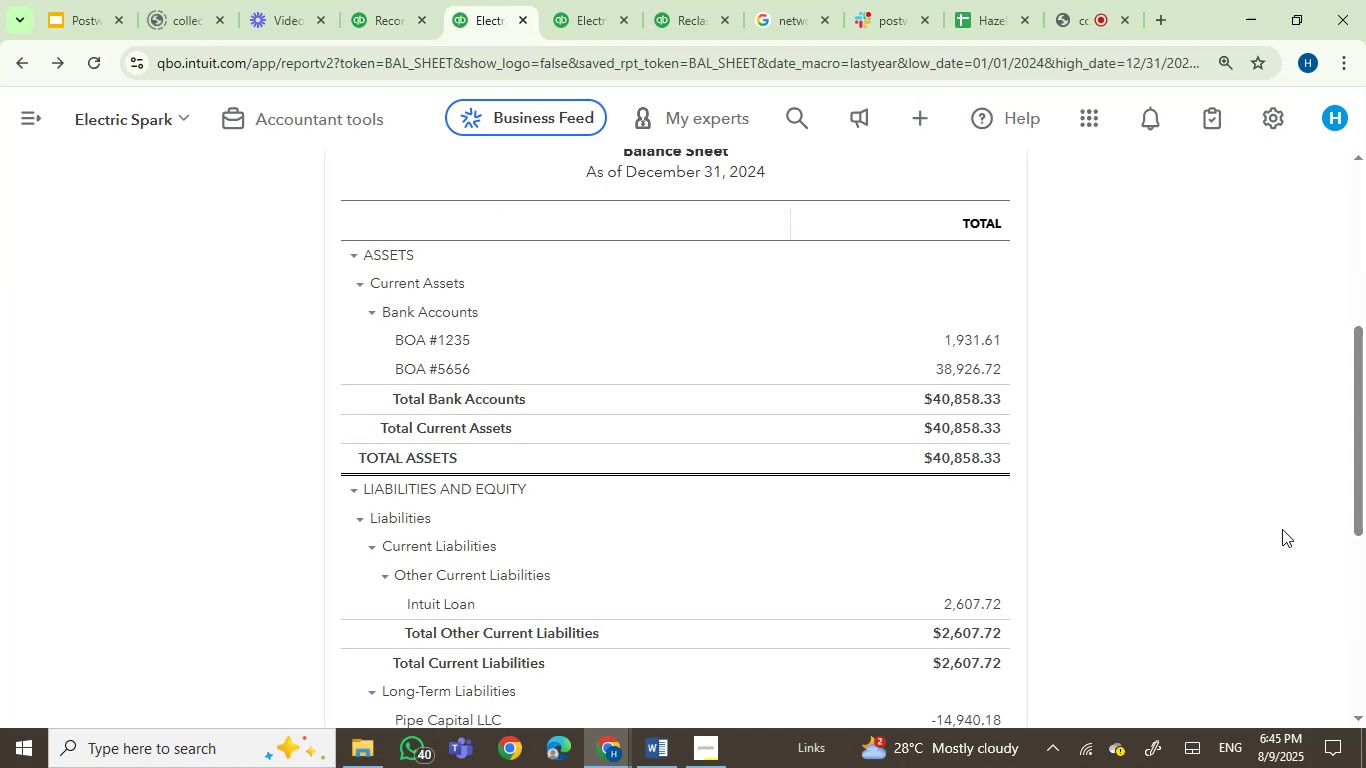 
left_click_drag(start_coordinate=[1355, 511], to_coordinate=[1365, 457])
 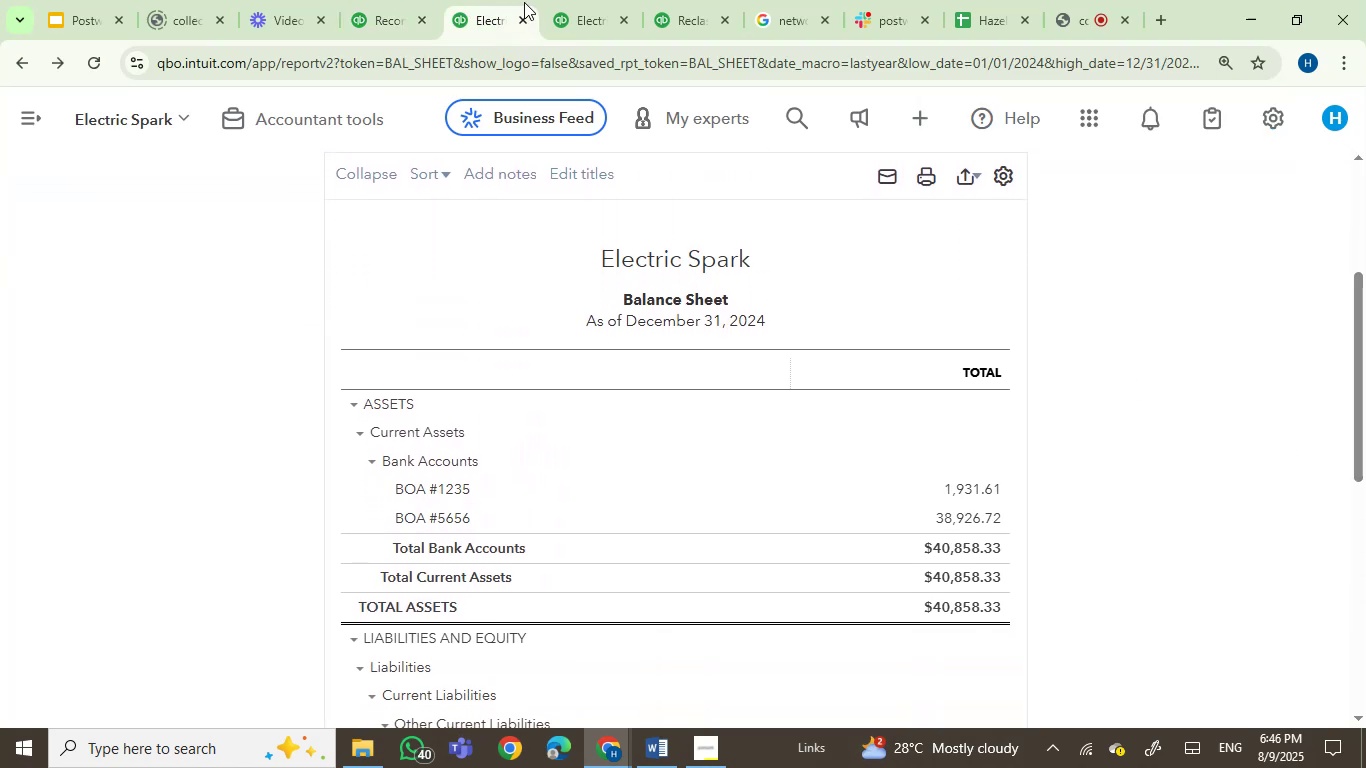 
left_click([576, 8])
 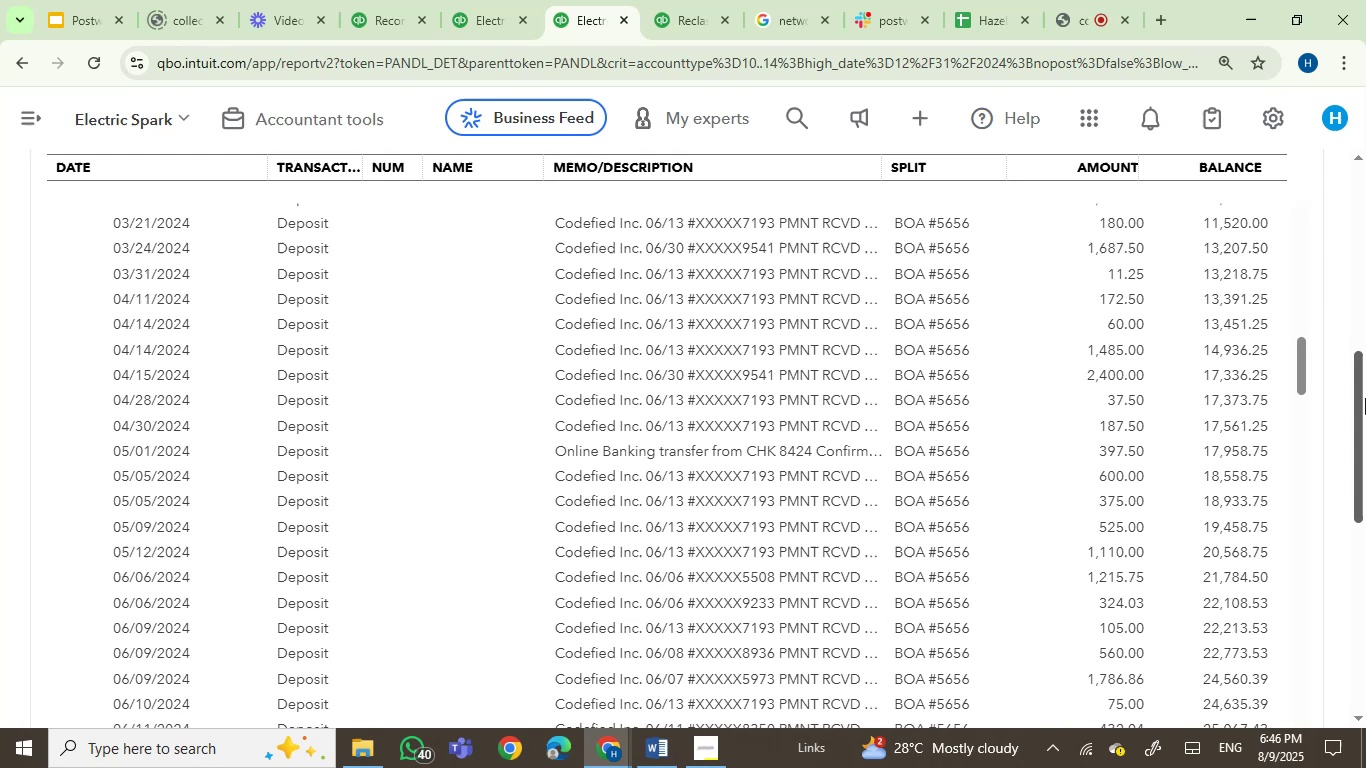 
left_click_drag(start_coordinate=[1365, 410], to_coordinate=[1358, 303])
 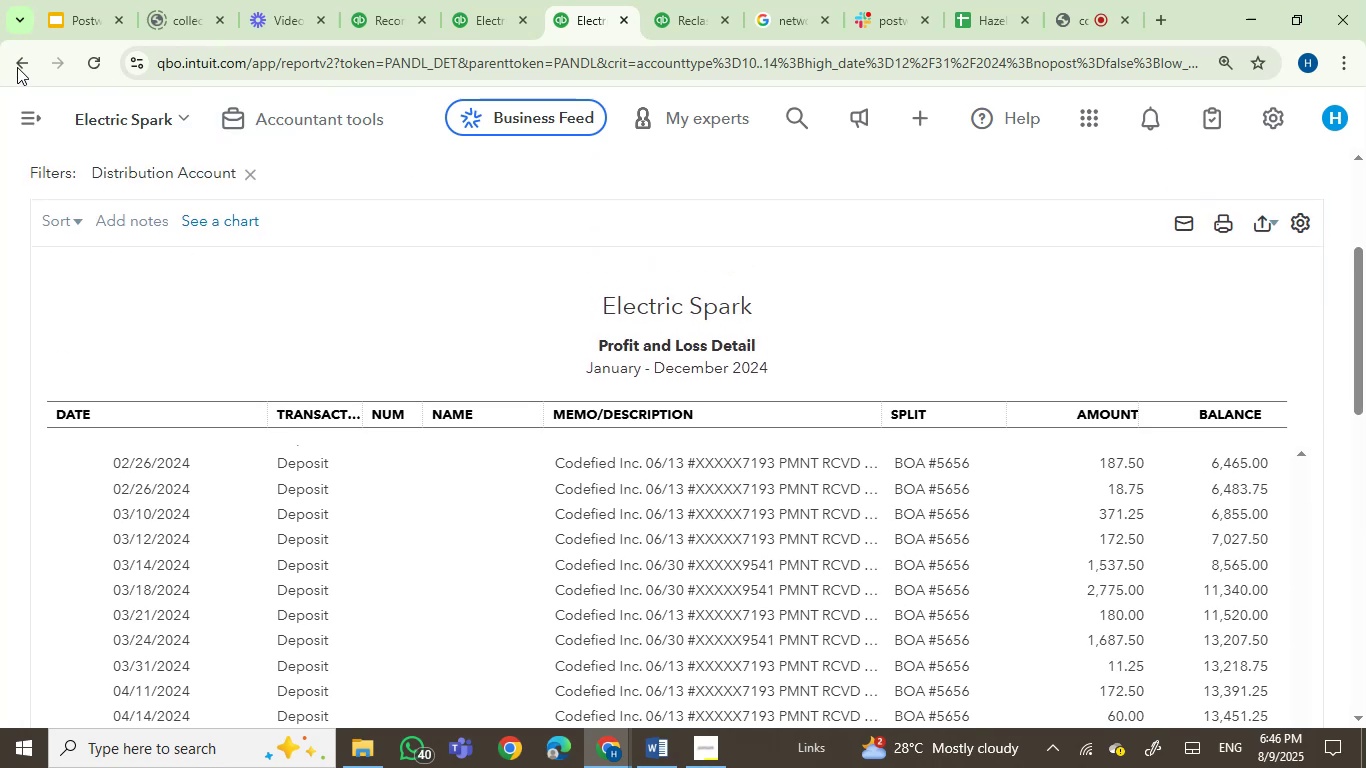 
left_click([22, 56])
 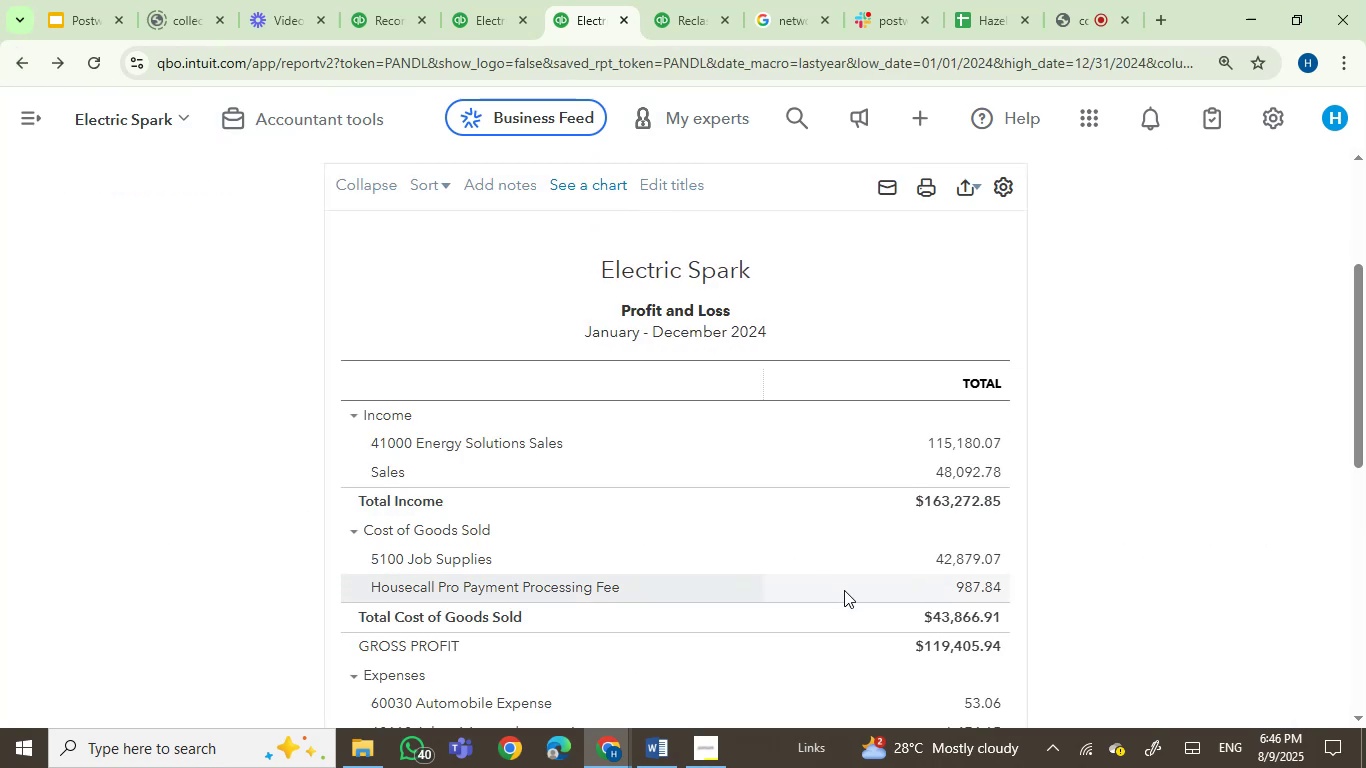 
wait(6.18)
 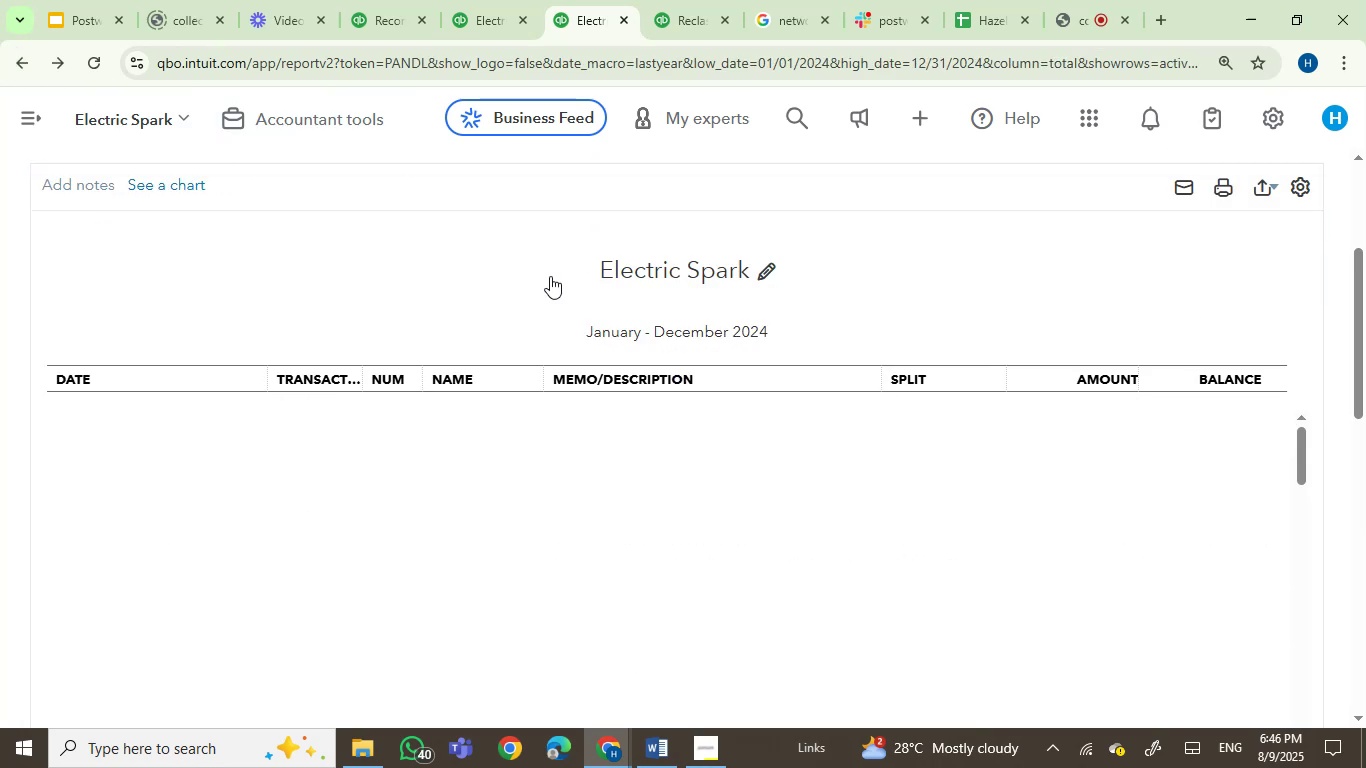 
left_click_drag(start_coordinate=[1355, 393], to_coordinate=[1364, 416])
 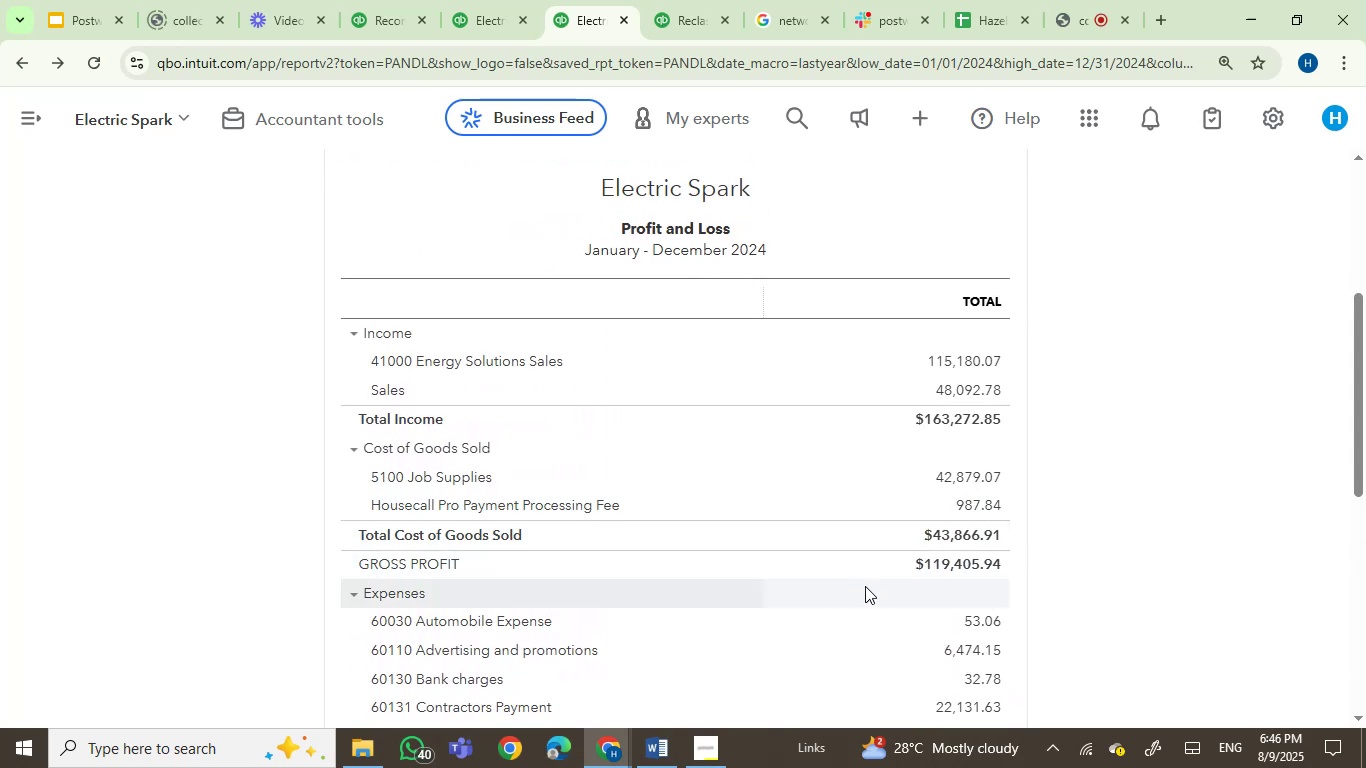 
left_click_drag(start_coordinate=[1365, 416], to_coordinate=[1365, 498])
 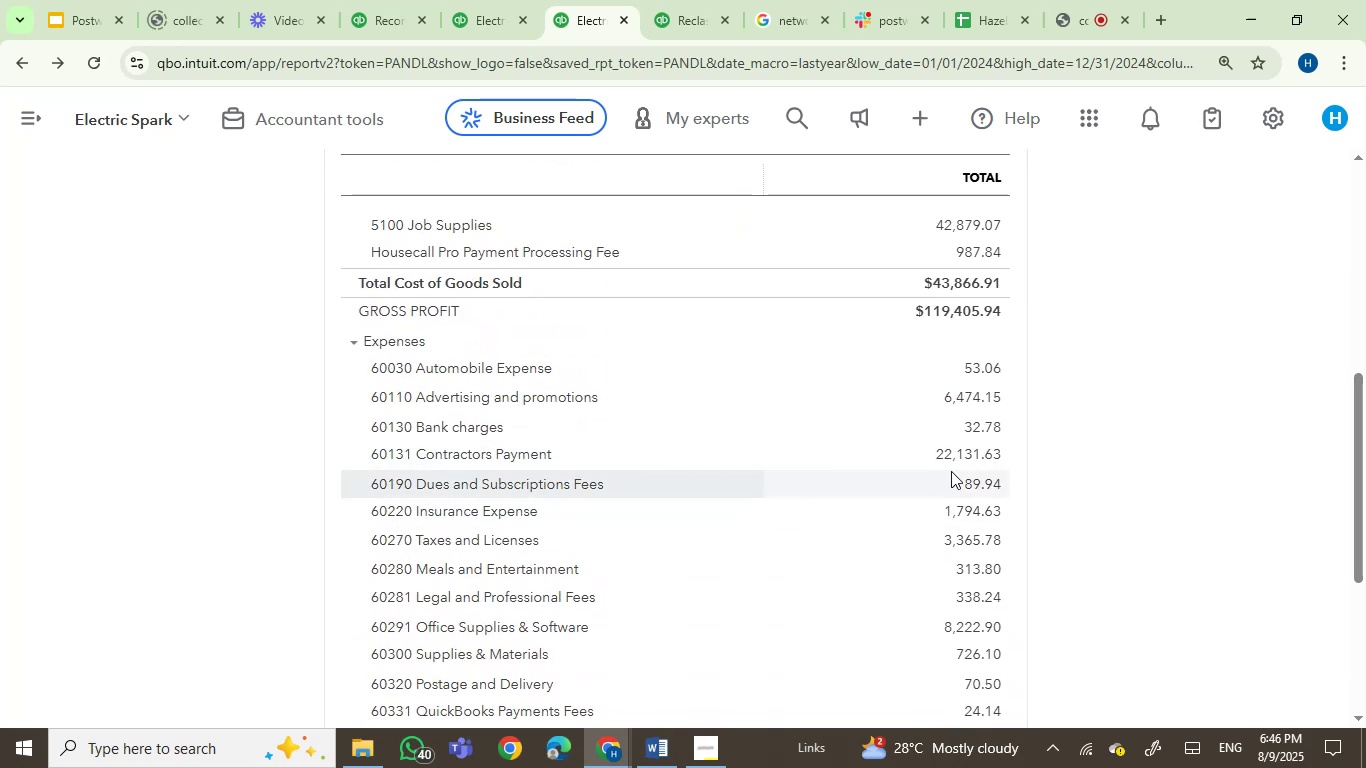 
left_click([989, 448])
 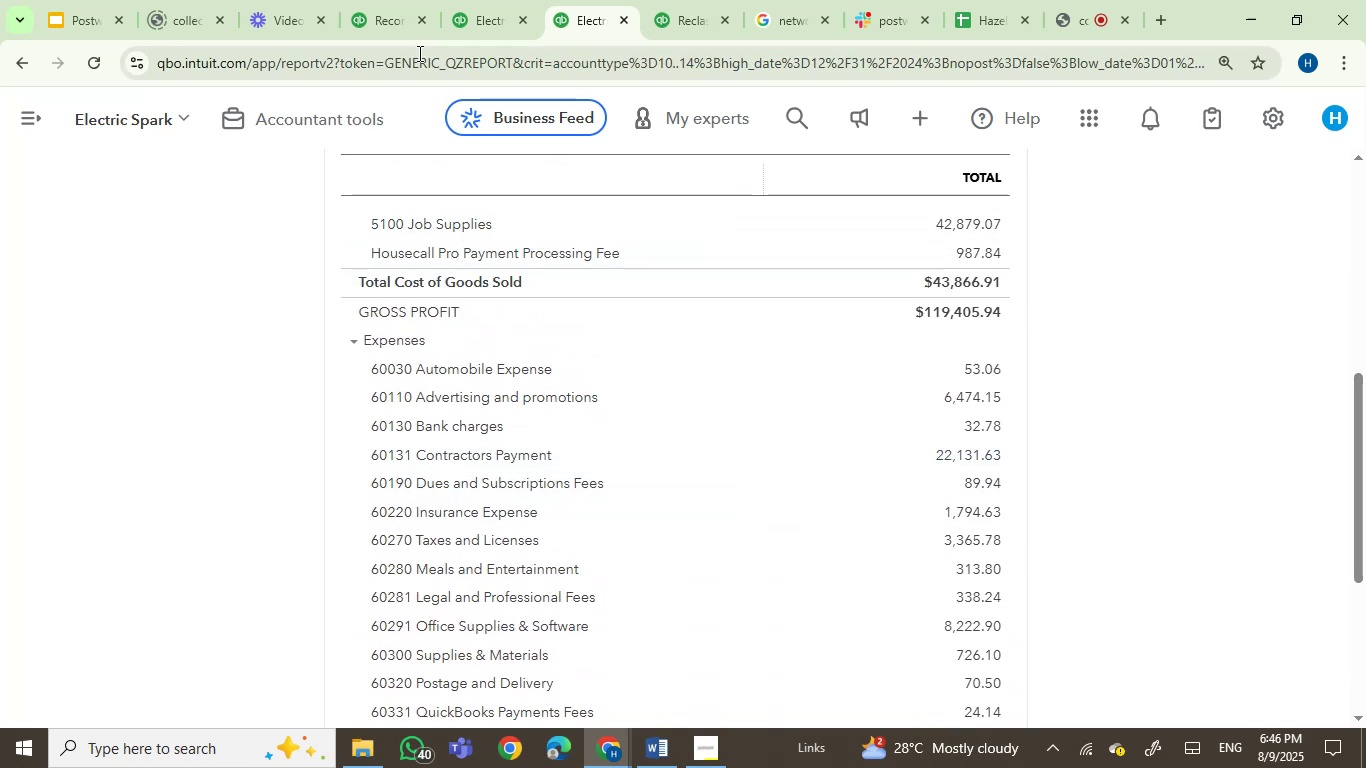 
left_click([372, 21])
 